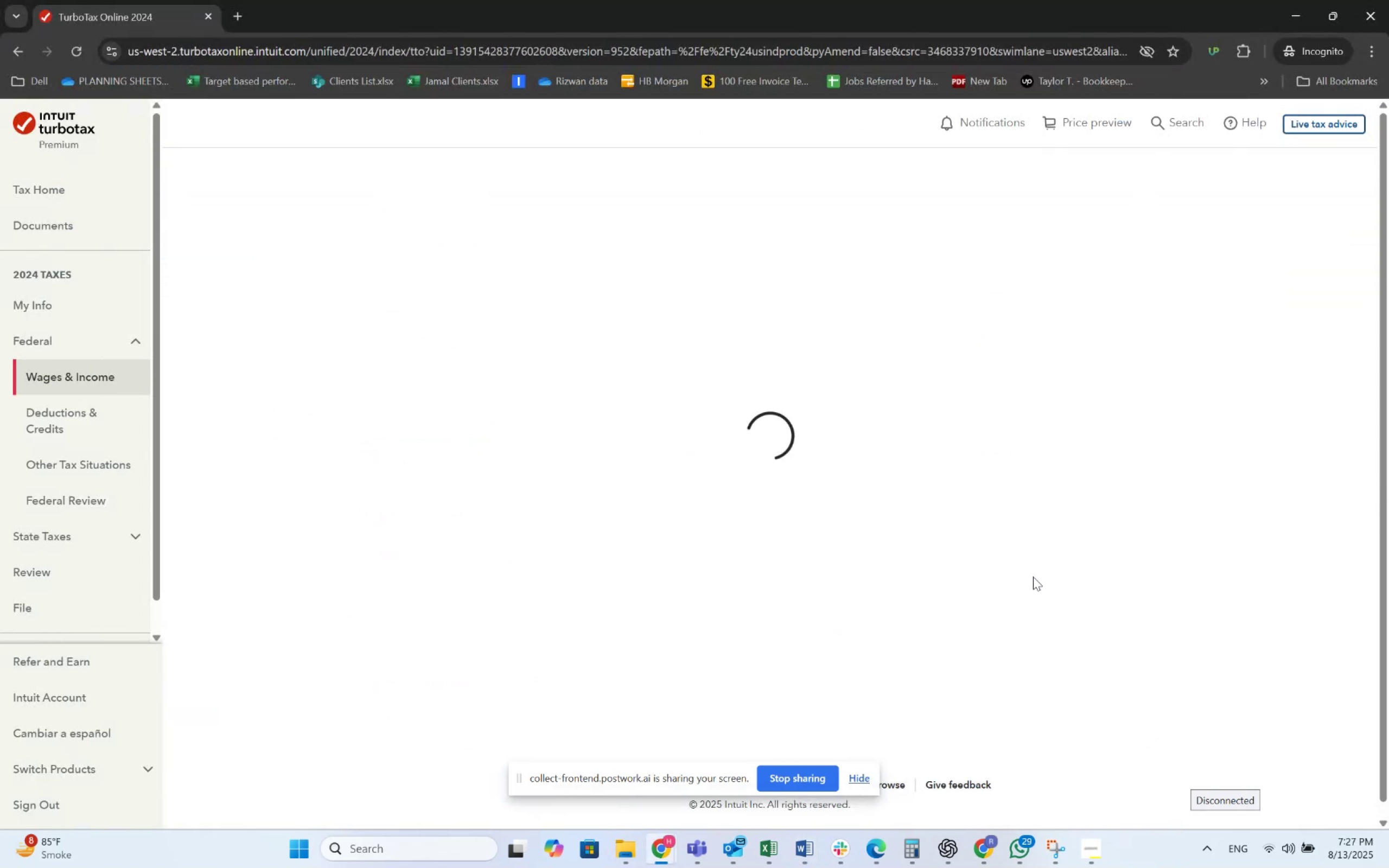 
key(Alt+Tab)
 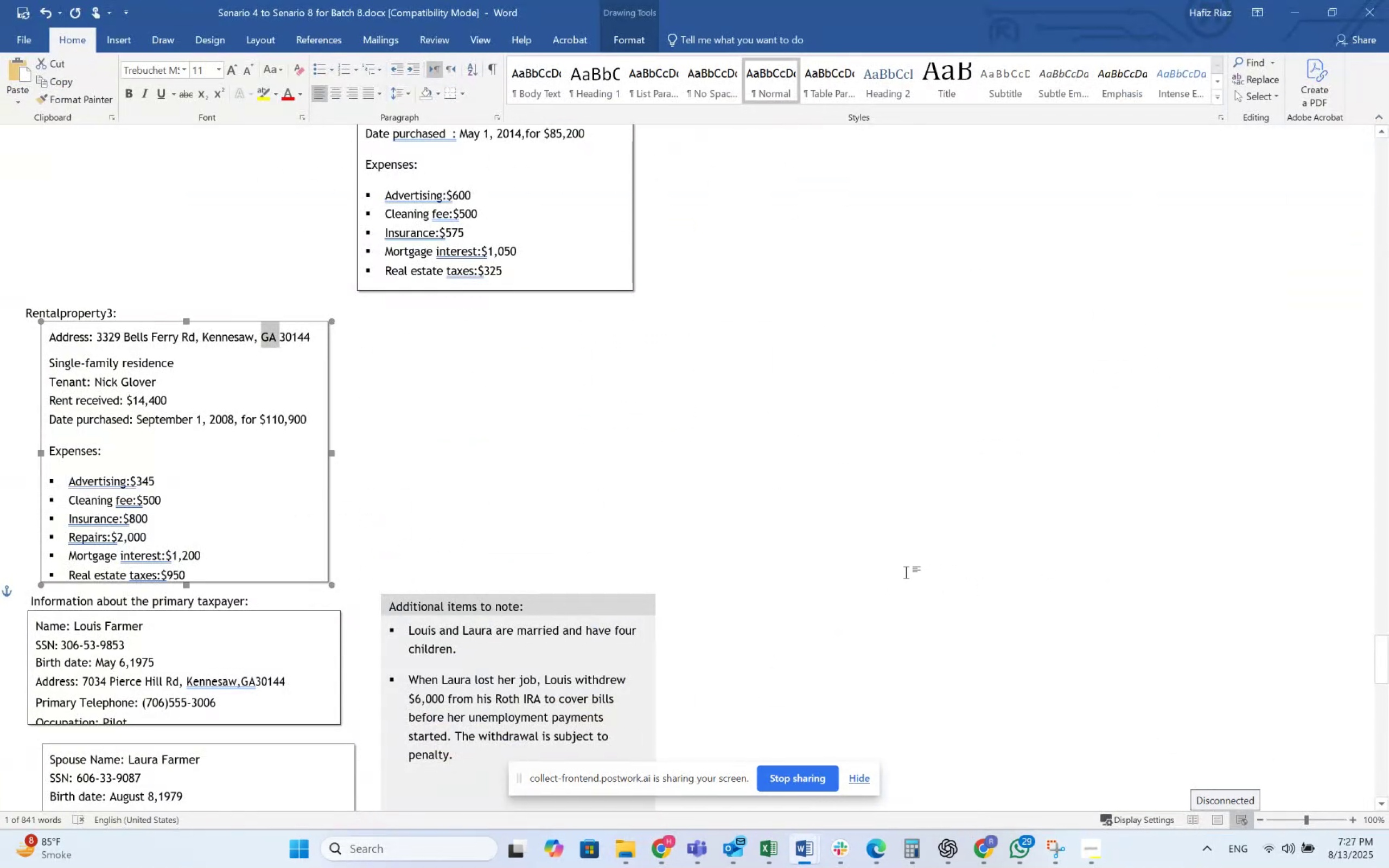 
key(Alt+AltLeft)
 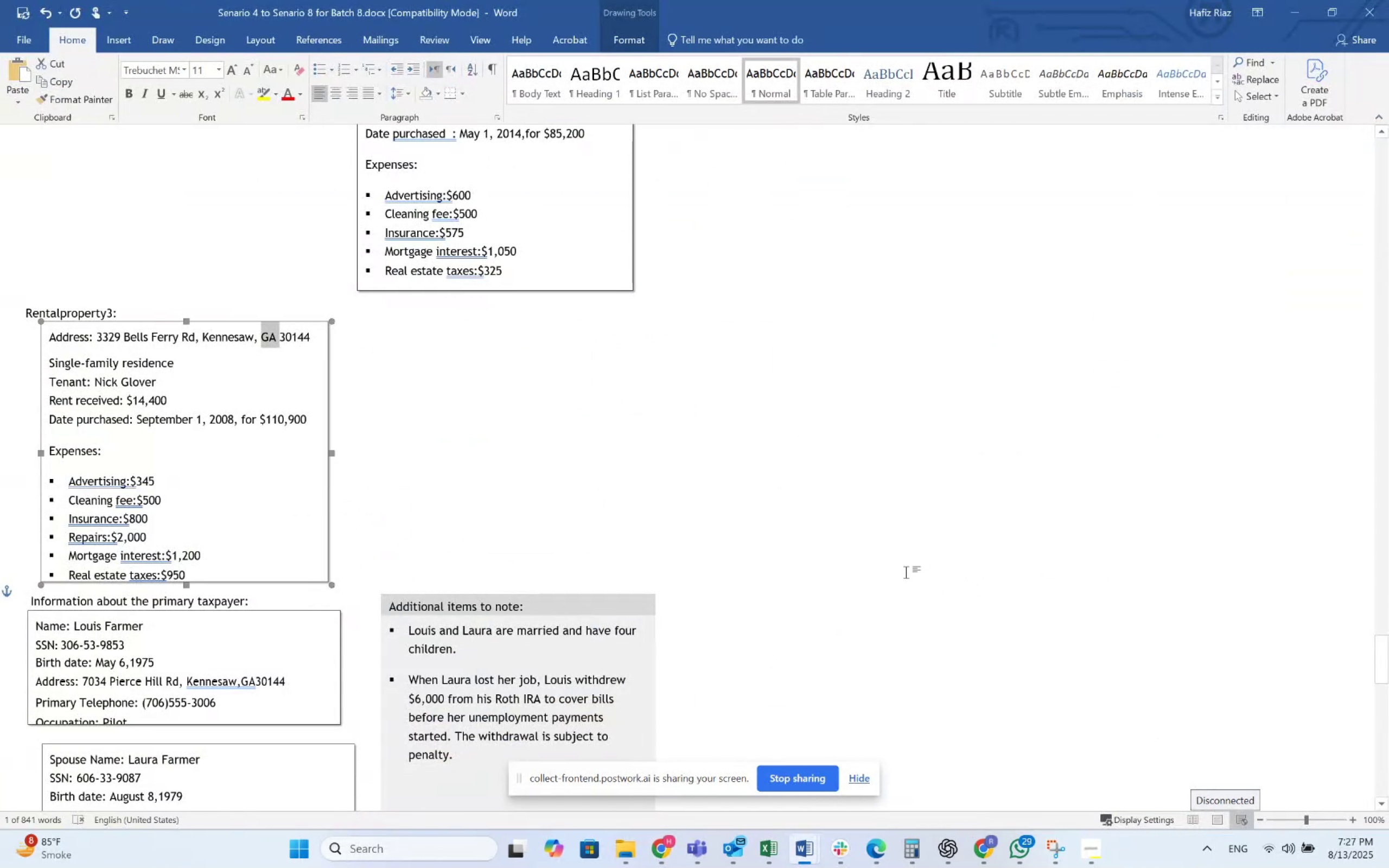 
key(Alt+Tab)
 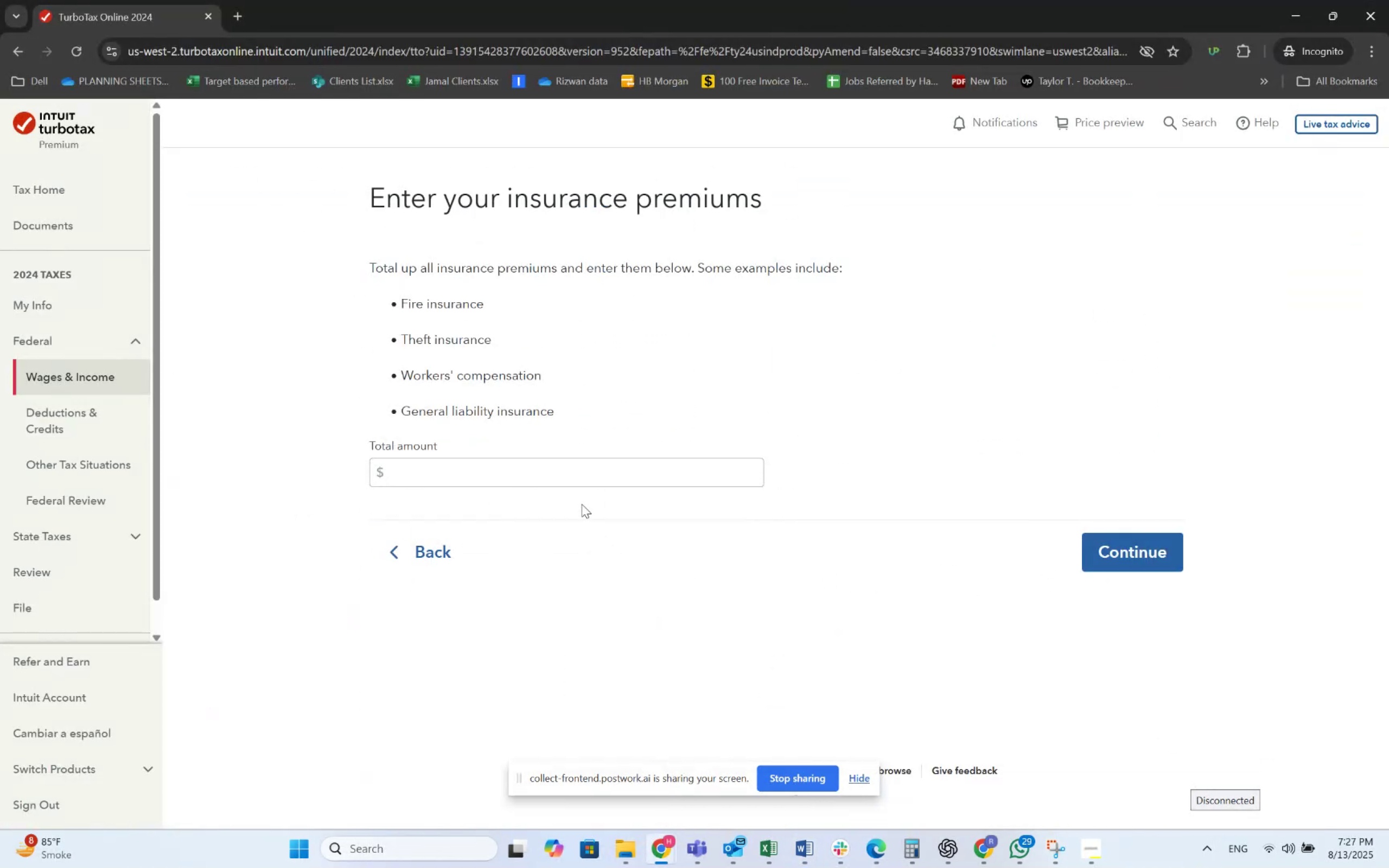 
left_click([575, 481])
 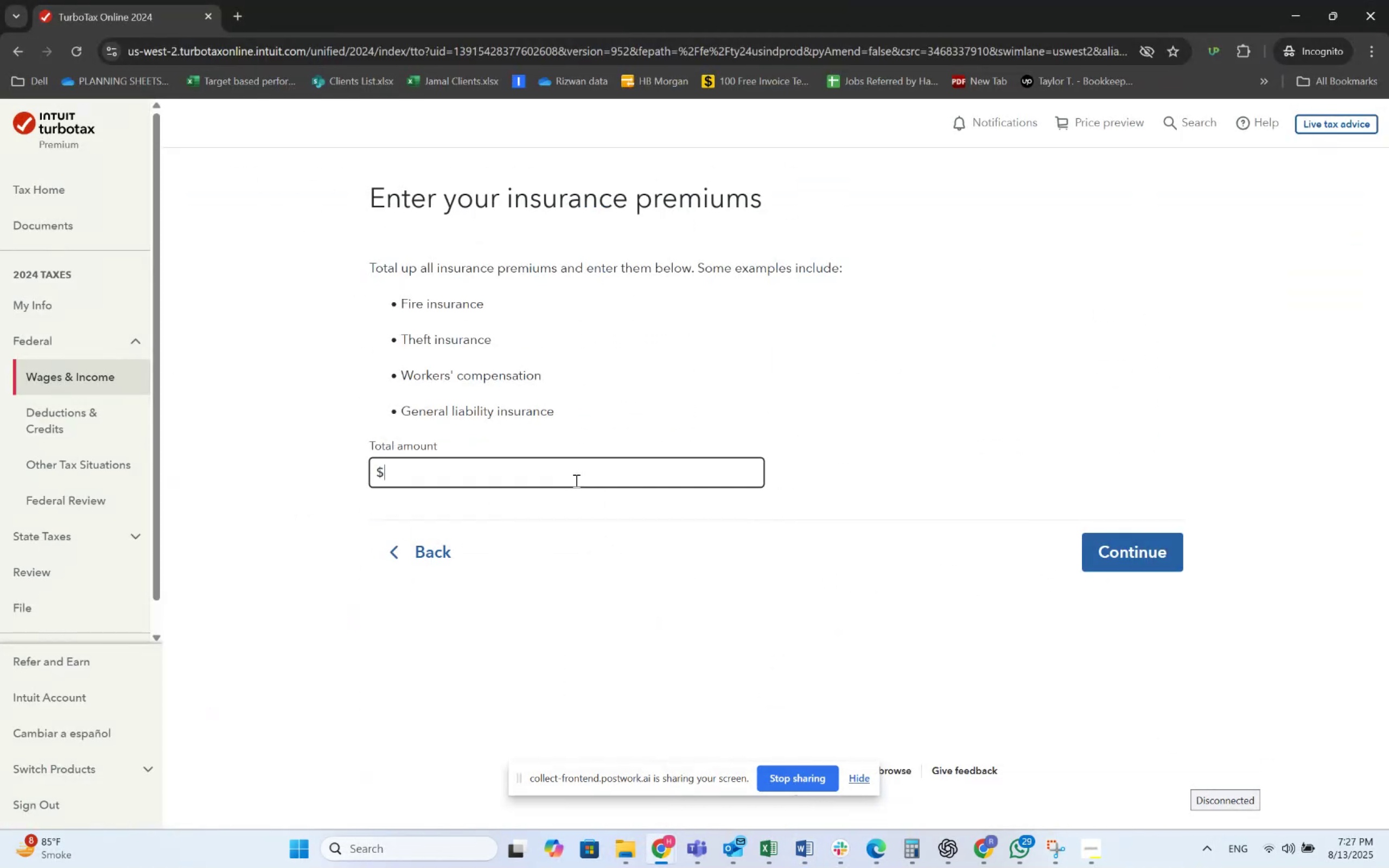 
key(Numpad8)
 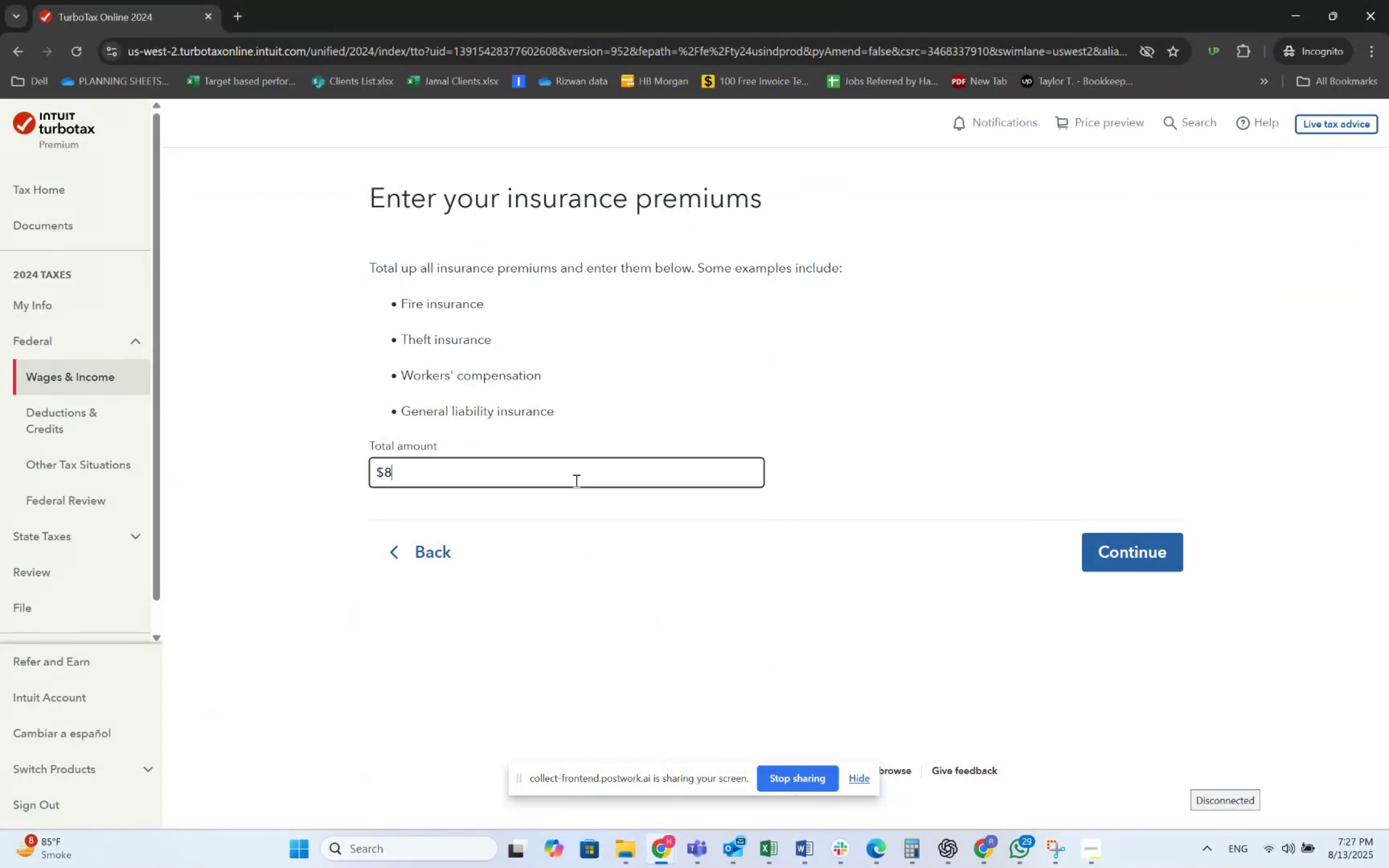 
key(Numpad0)
 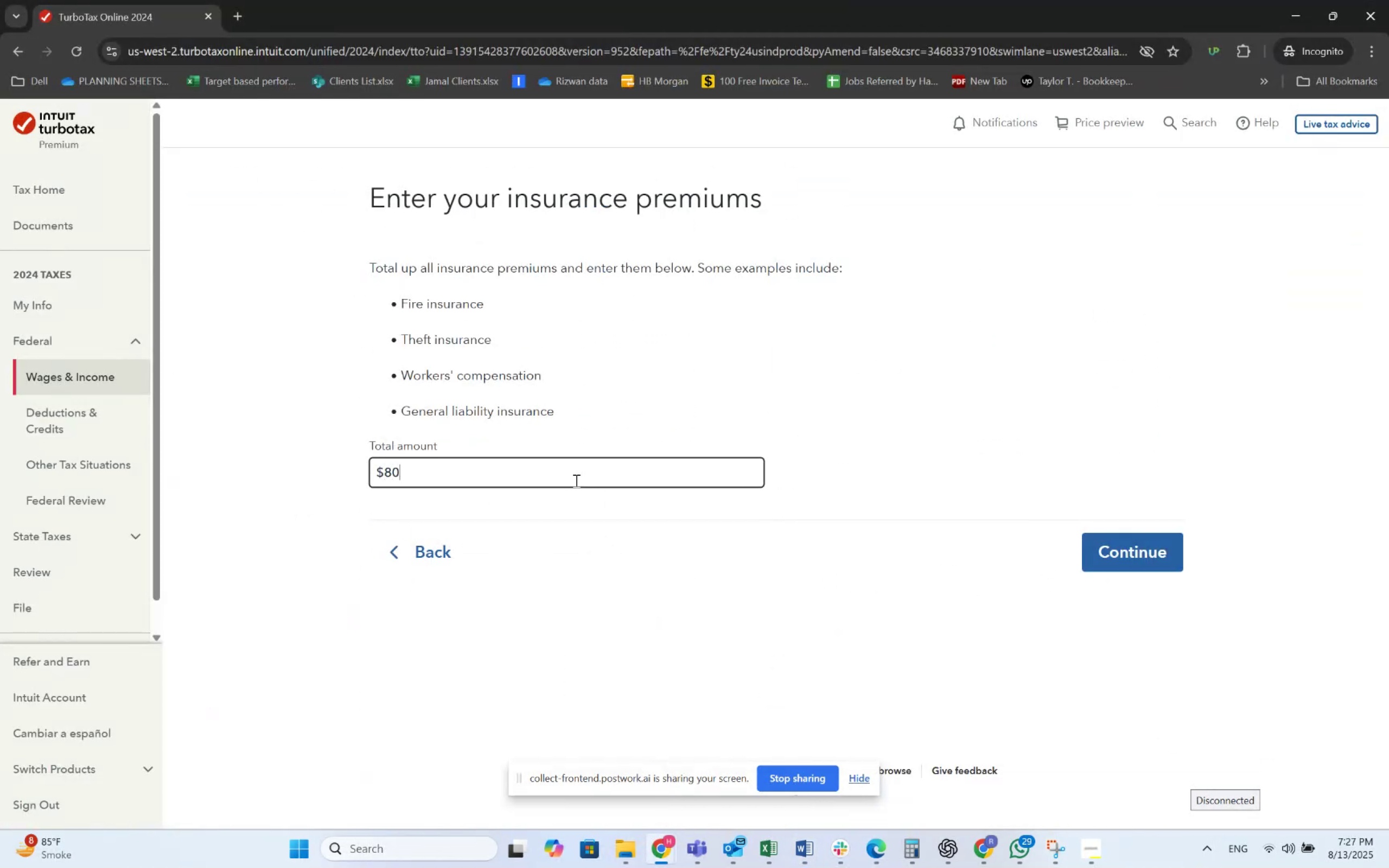 
key(Numpad0)
 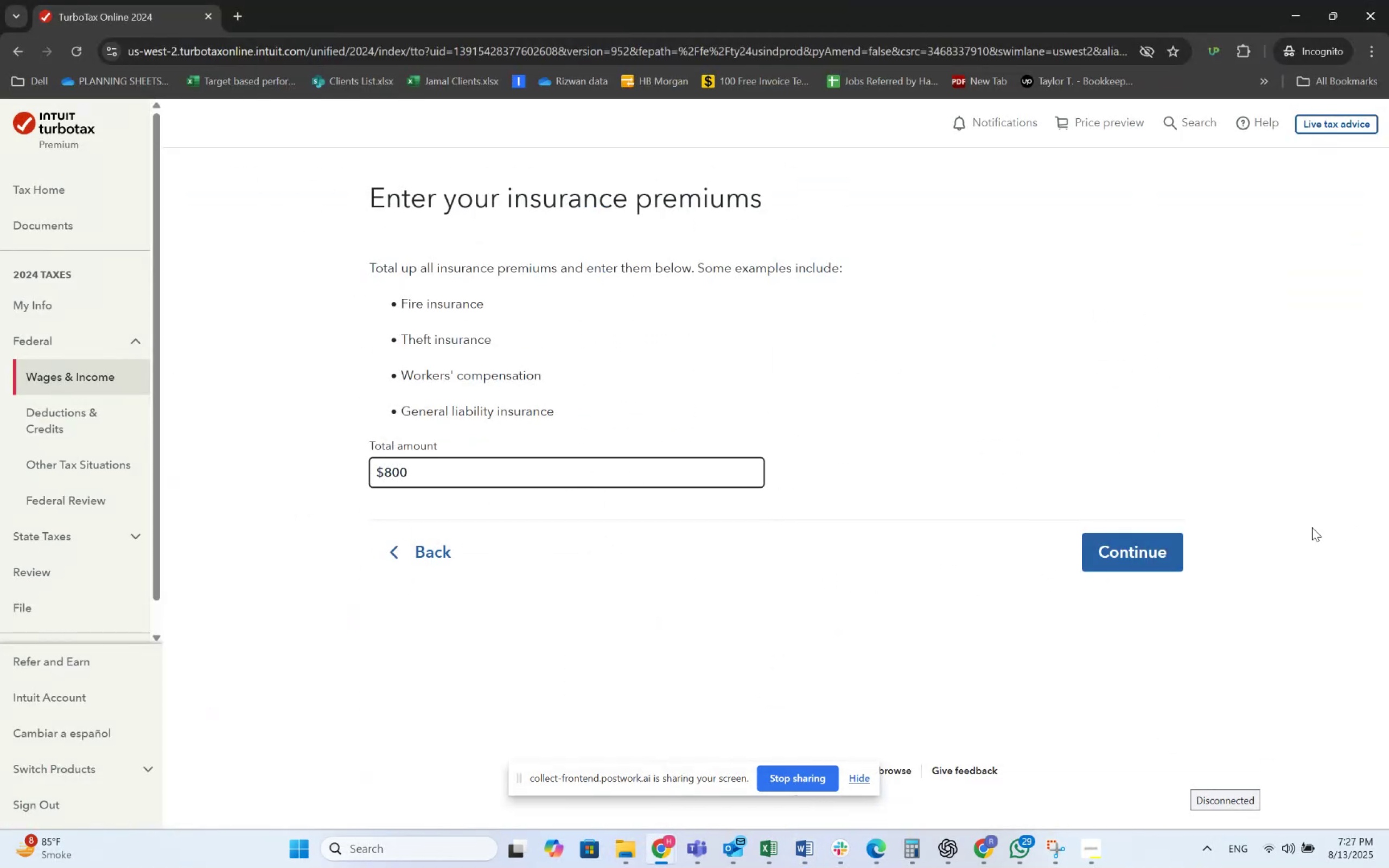 
left_click([1157, 548])
 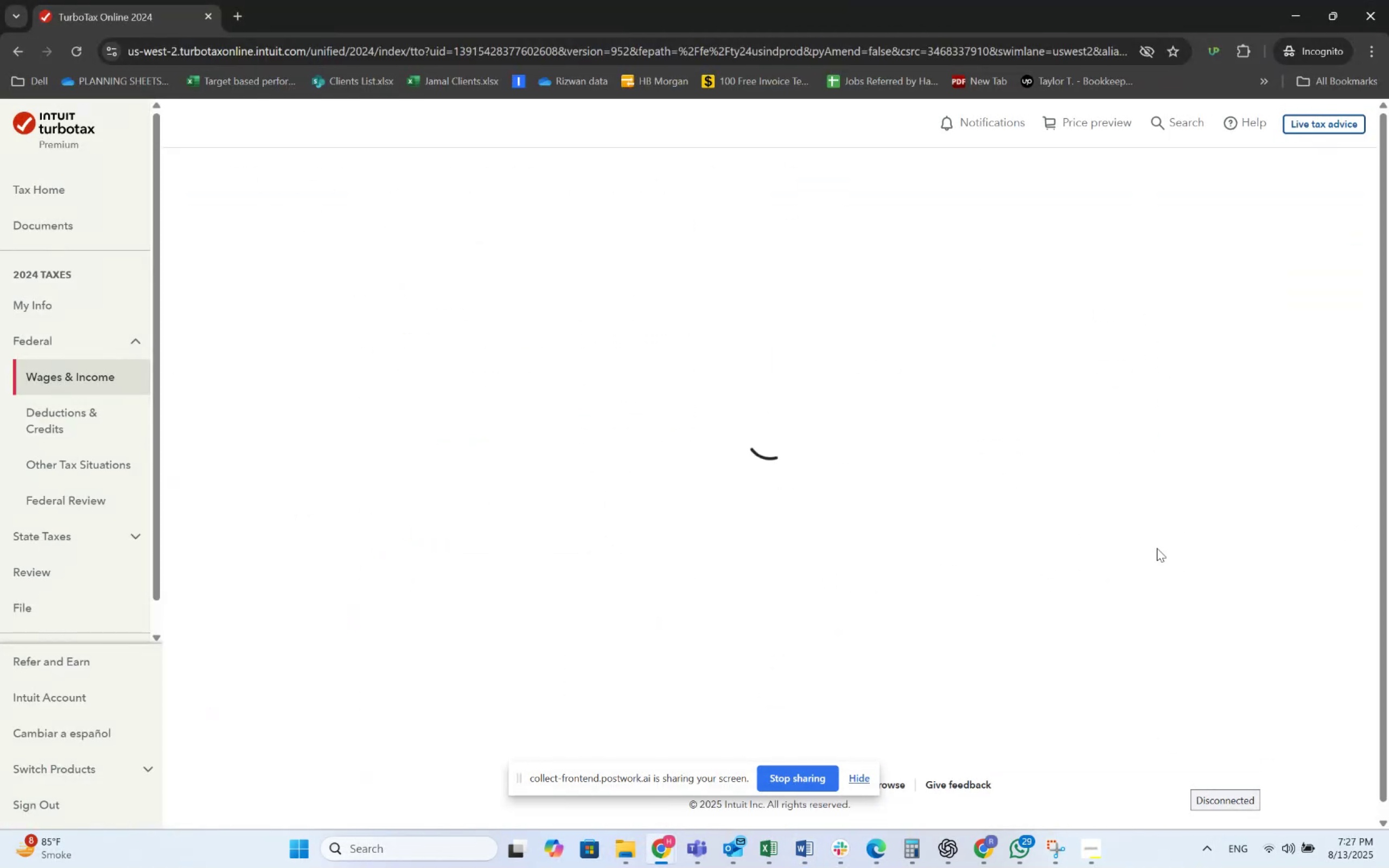 
key(Alt+AltLeft)
 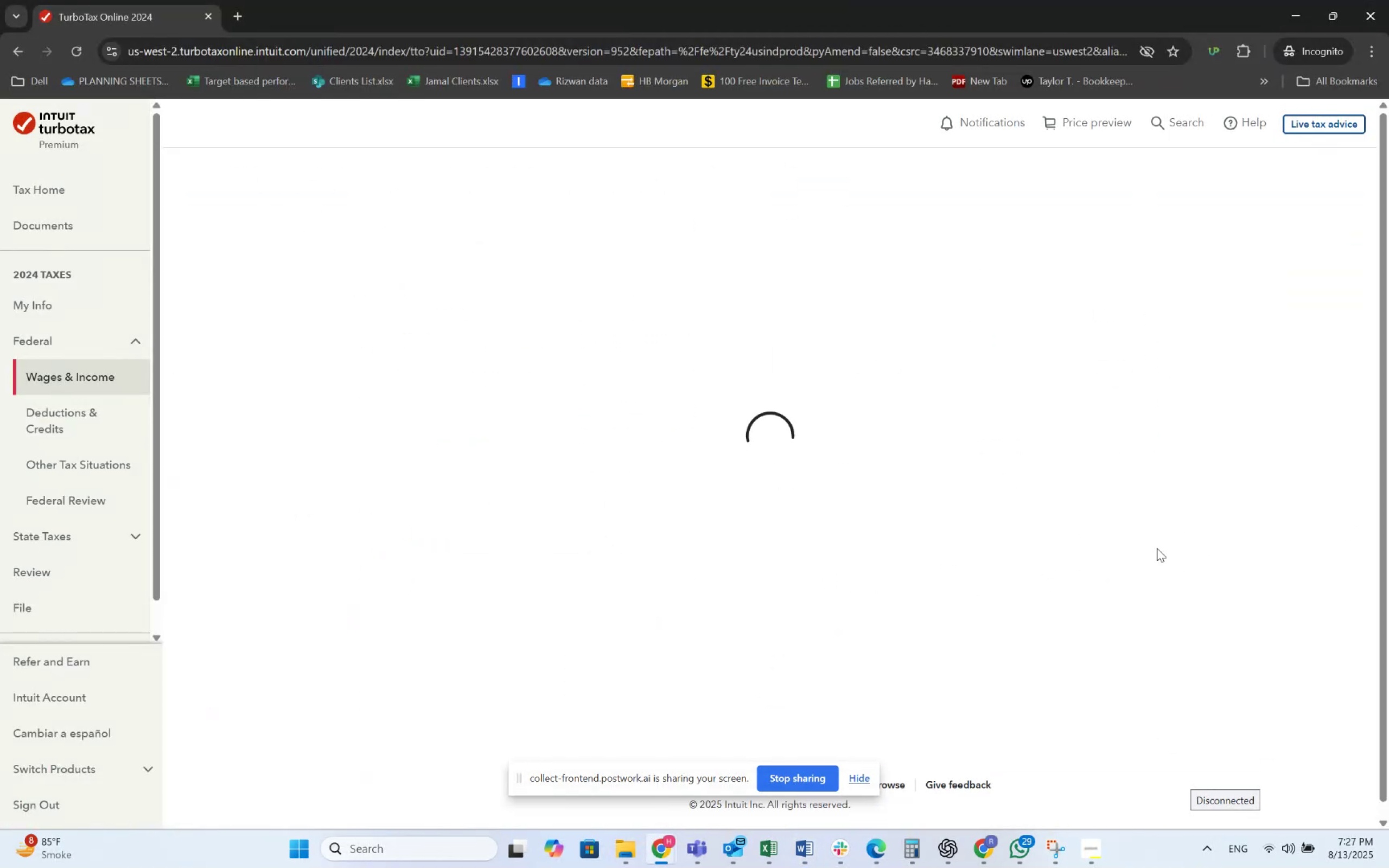 
key(Alt+Tab)
 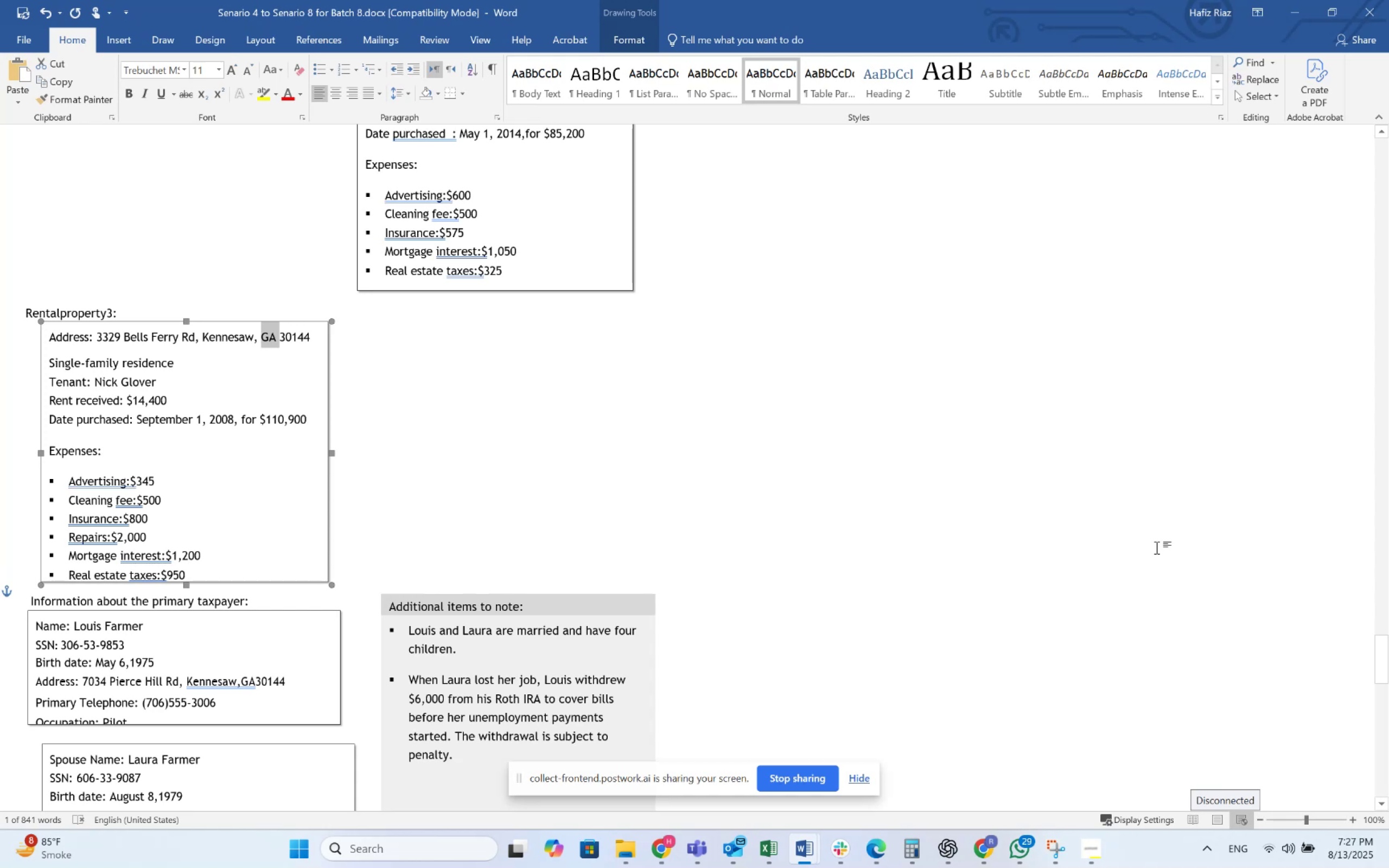 
key(Alt+AltLeft)
 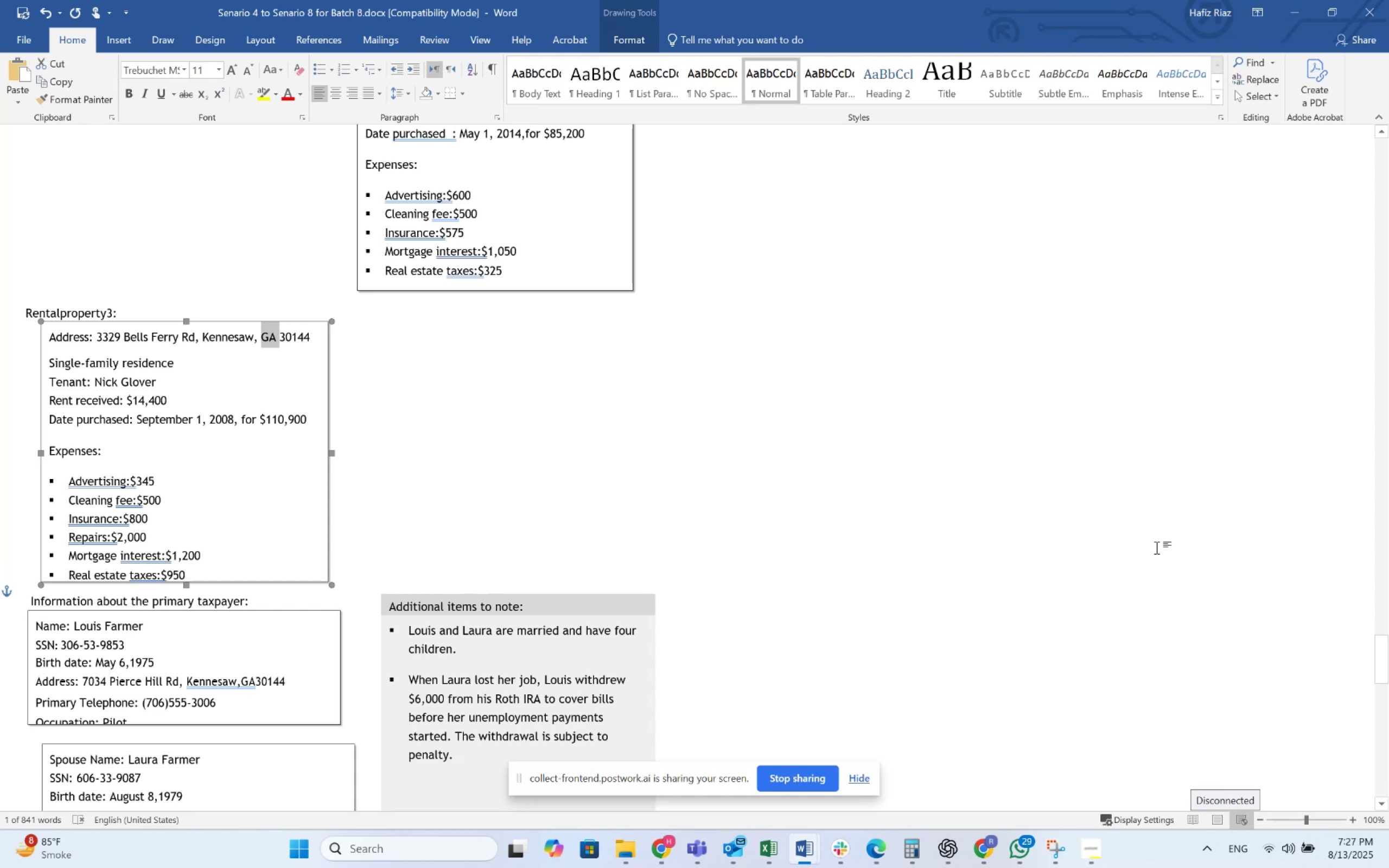 
key(Alt+Tab)
 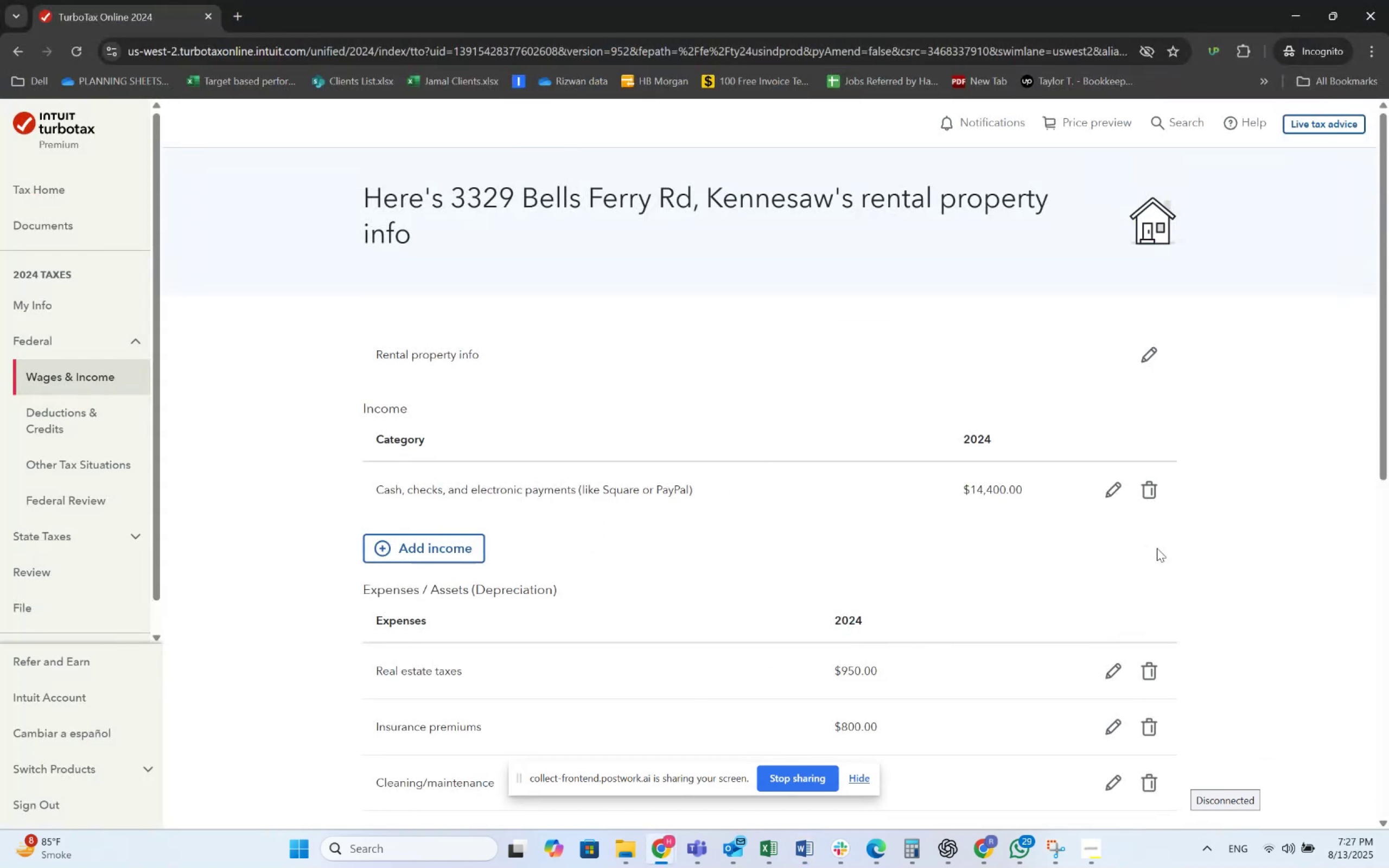 
scroll: coordinate [913, 518], scroll_direction: down, amount: 2.0
 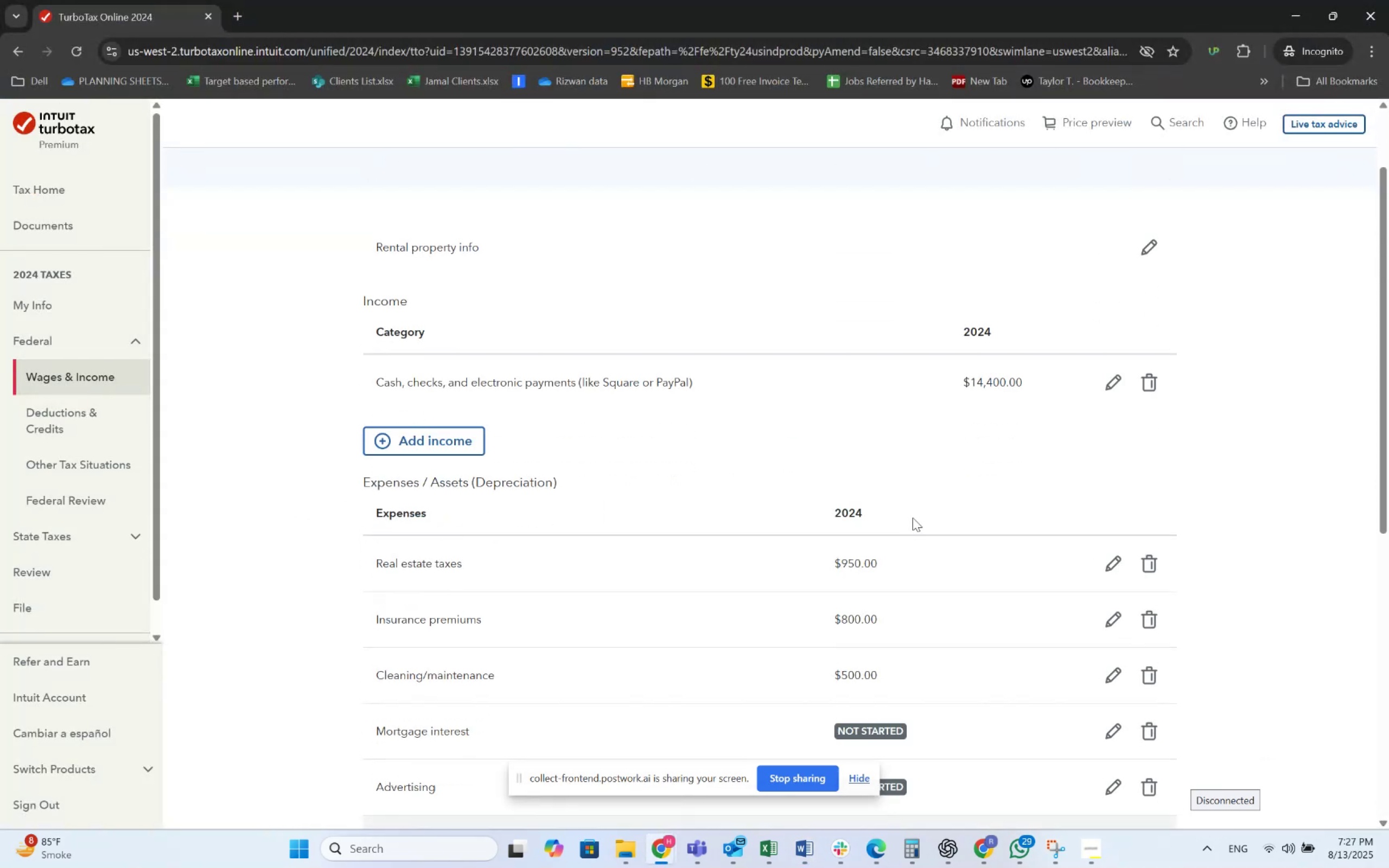 
key(Alt+AltLeft)
 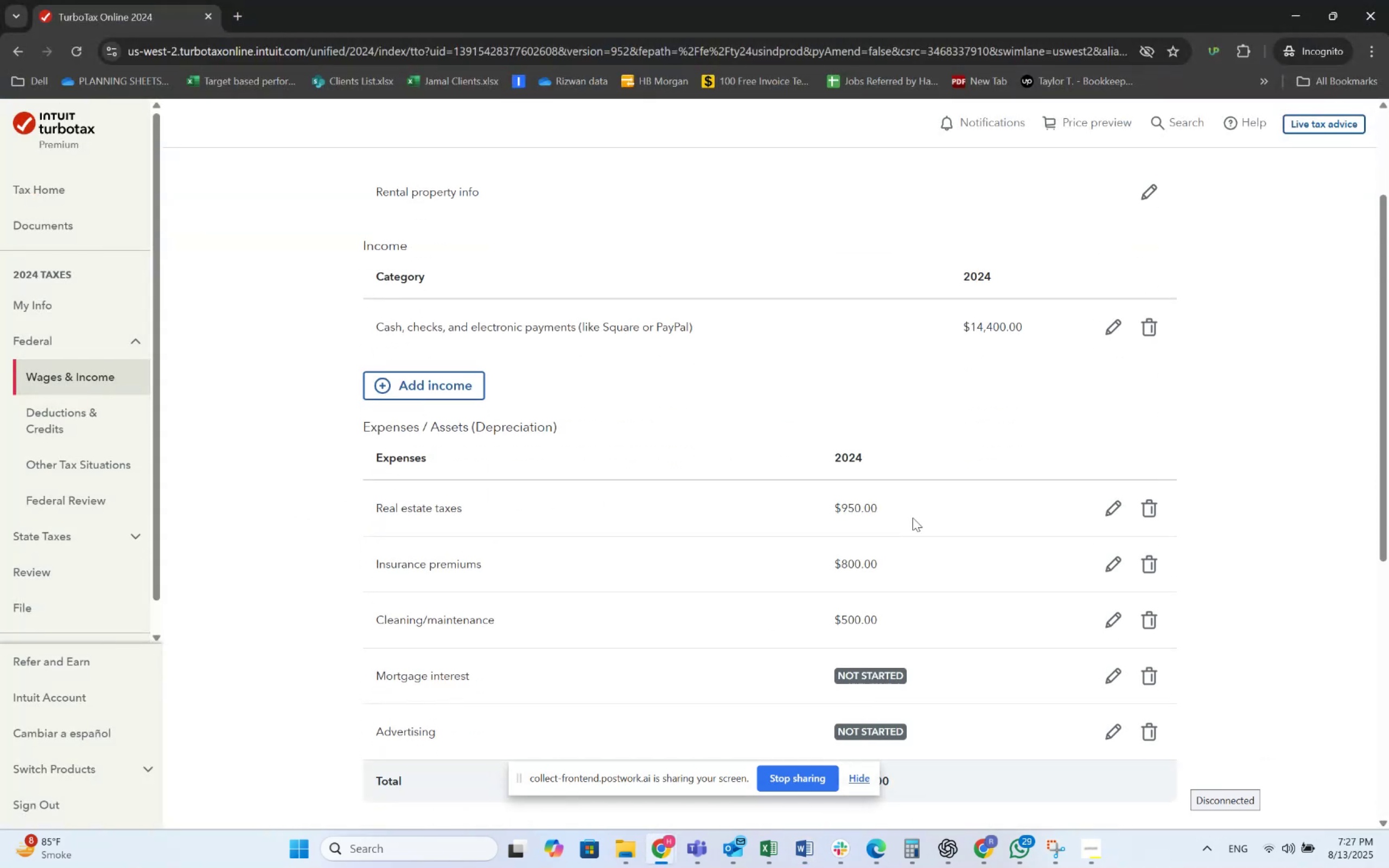 
key(Alt+Tab)
 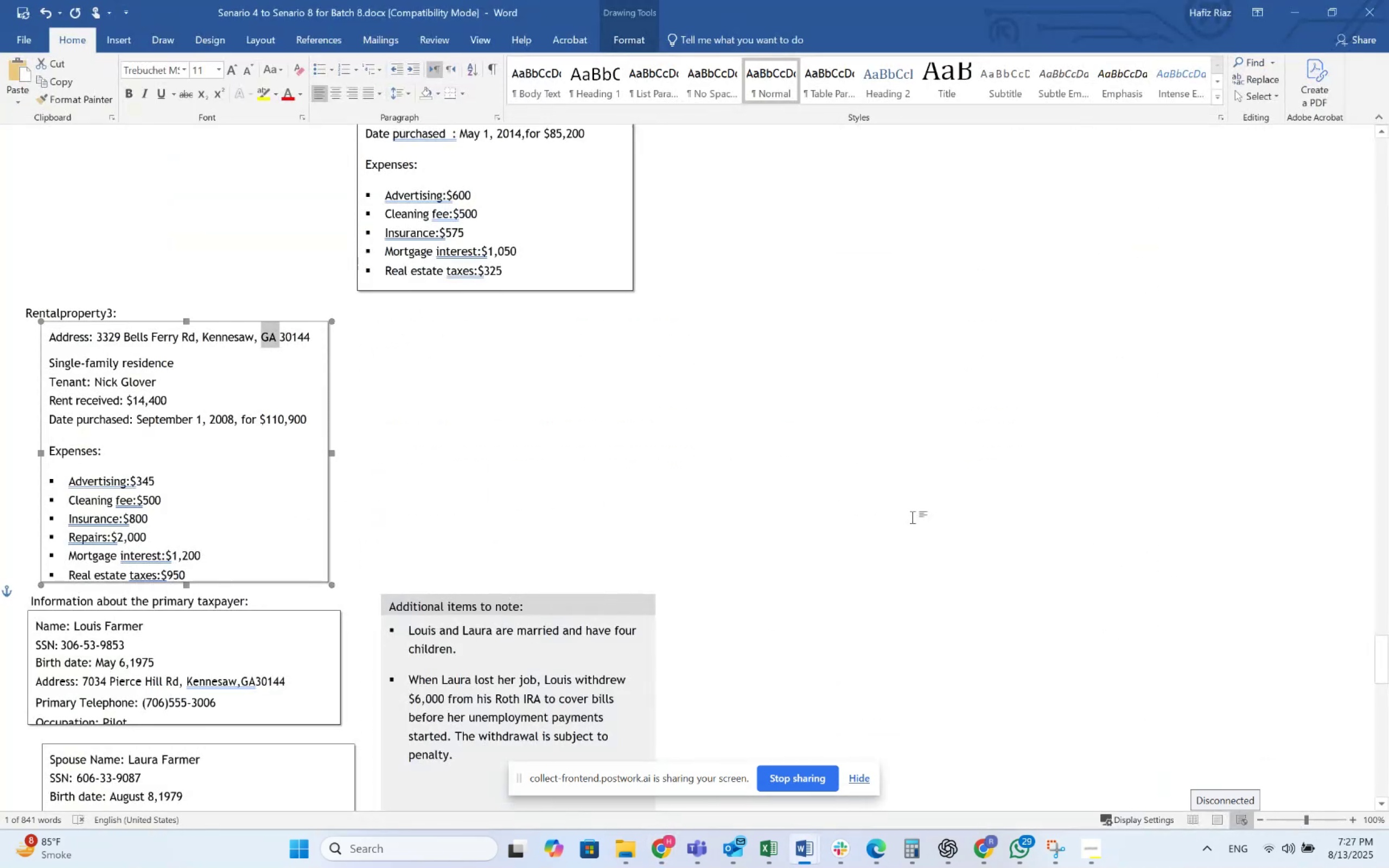 
key(Alt+AltLeft)
 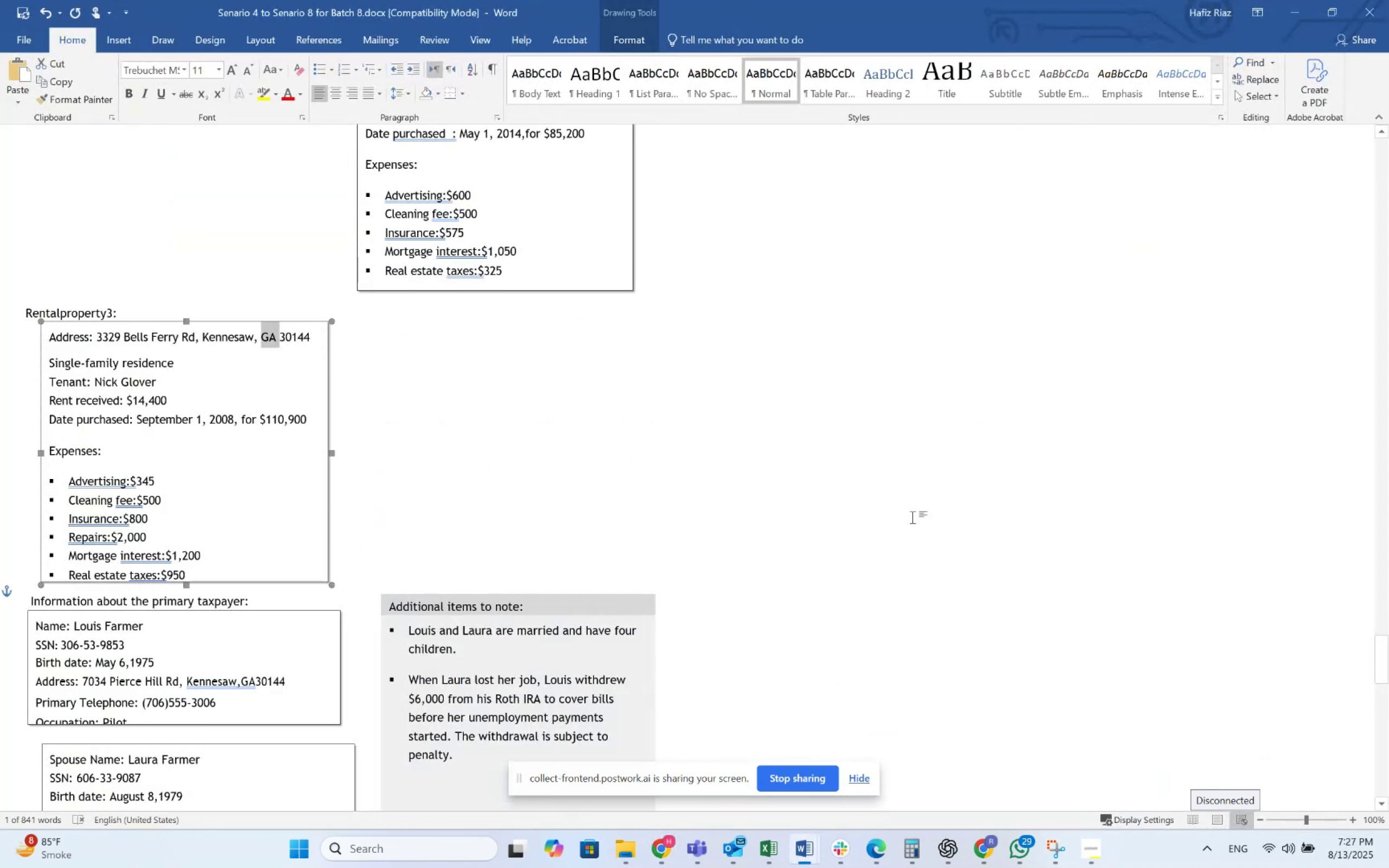 
key(Alt+Tab)
 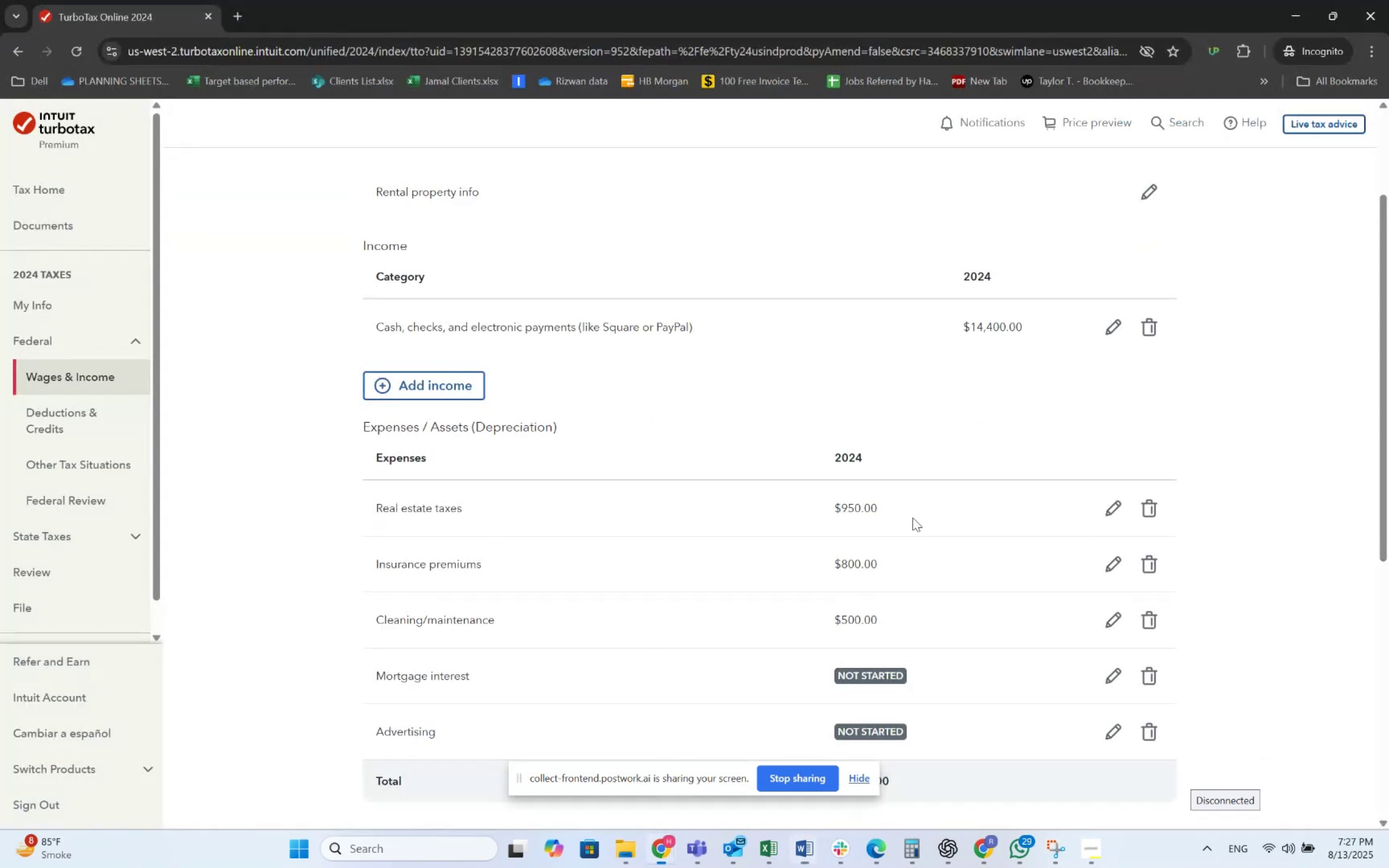 
scroll: coordinate [908, 539], scroll_direction: down, amount: 2.0
 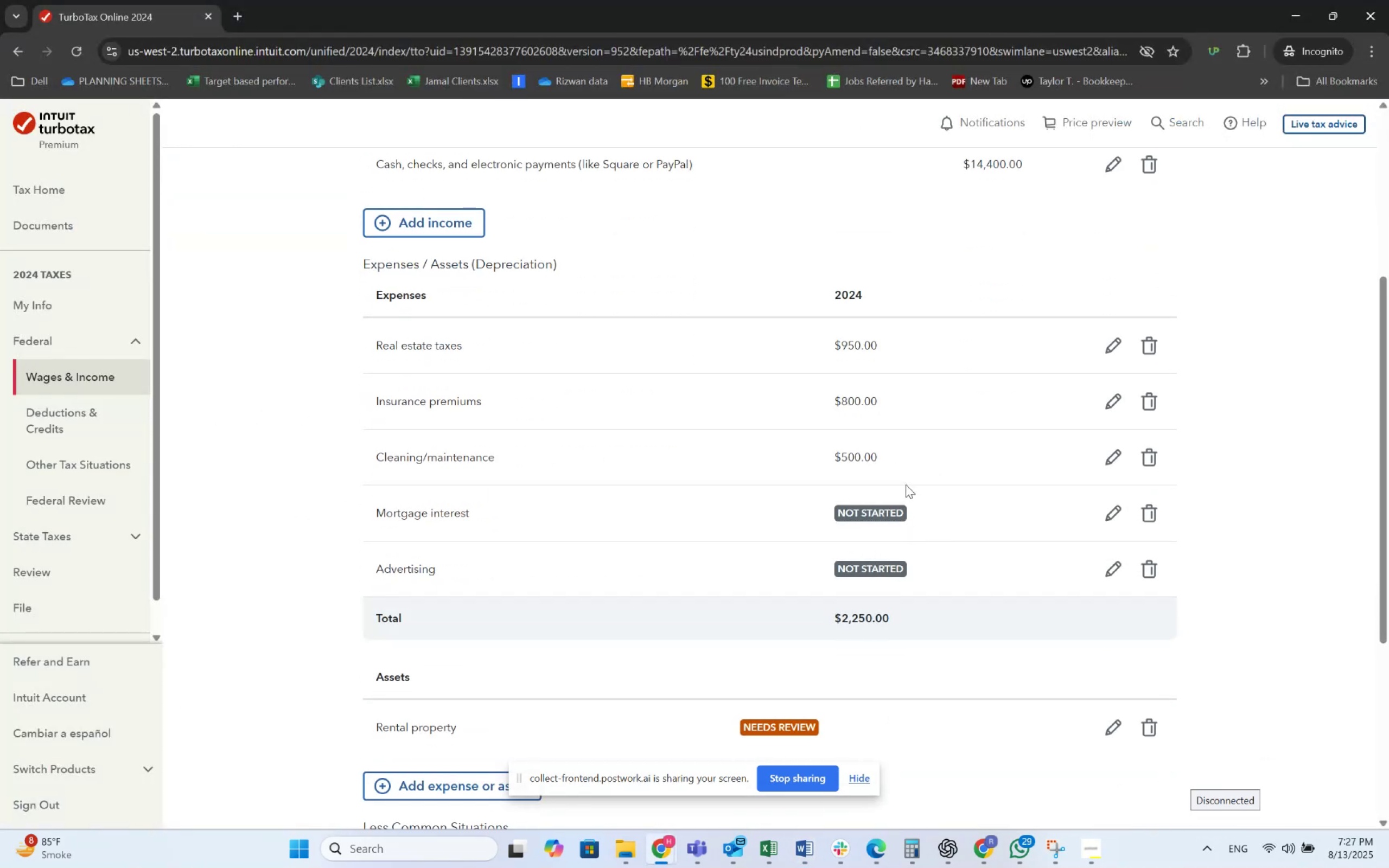 
key(Alt+Tab)
 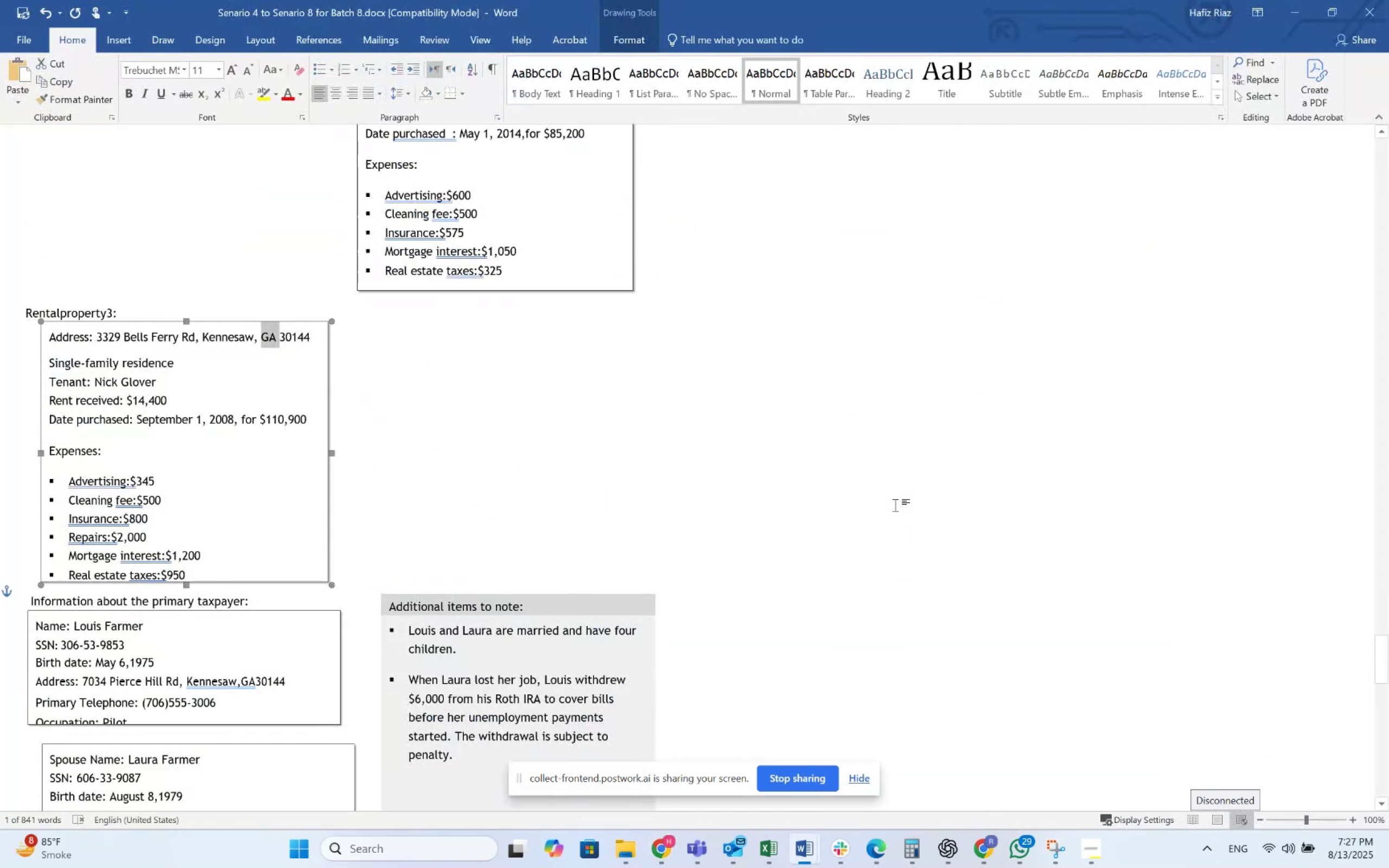 
key(Alt+AltLeft)
 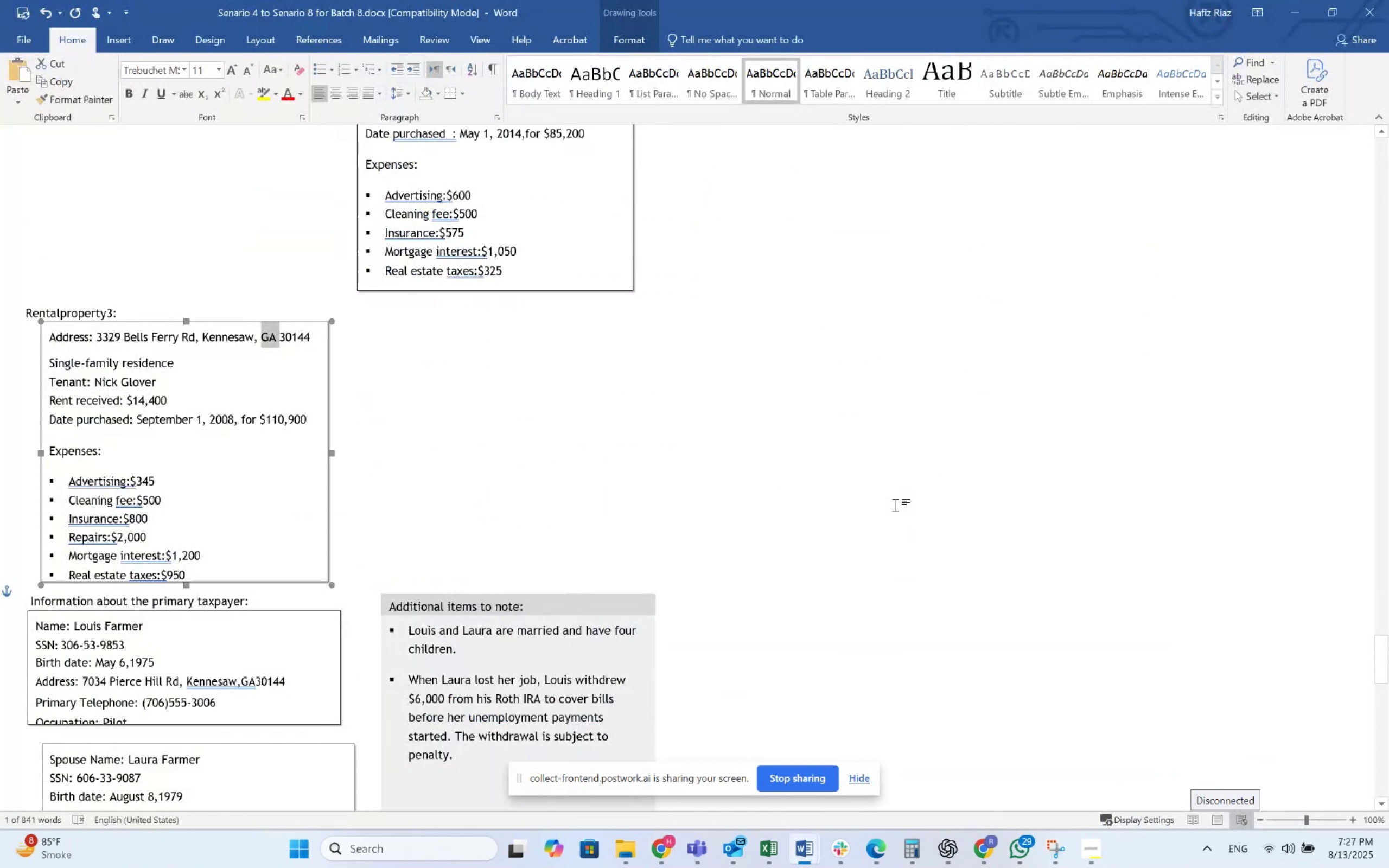 
key(Alt+Tab)
 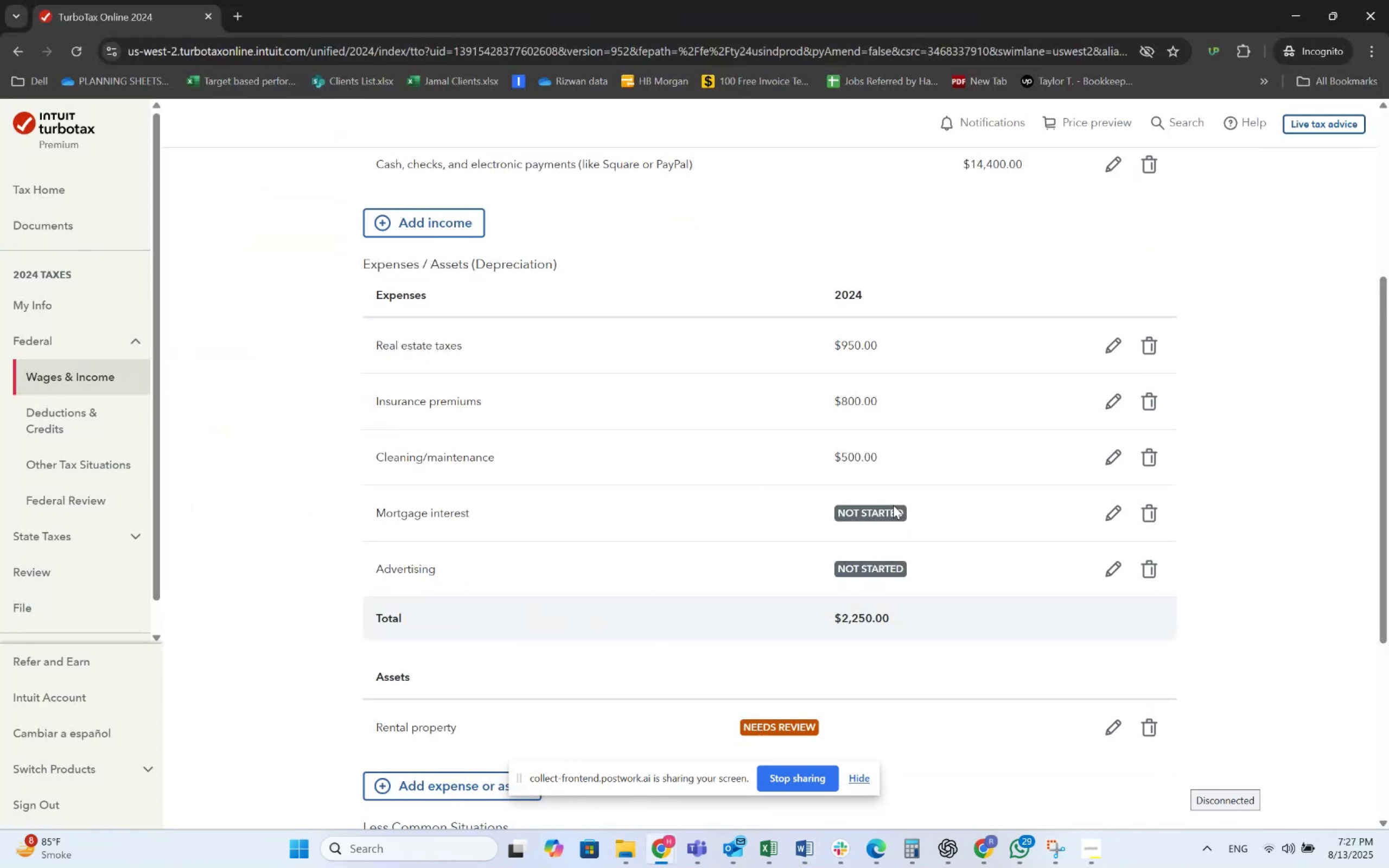 
scroll: coordinate [893, 505], scroll_direction: down, amount: 5.0
 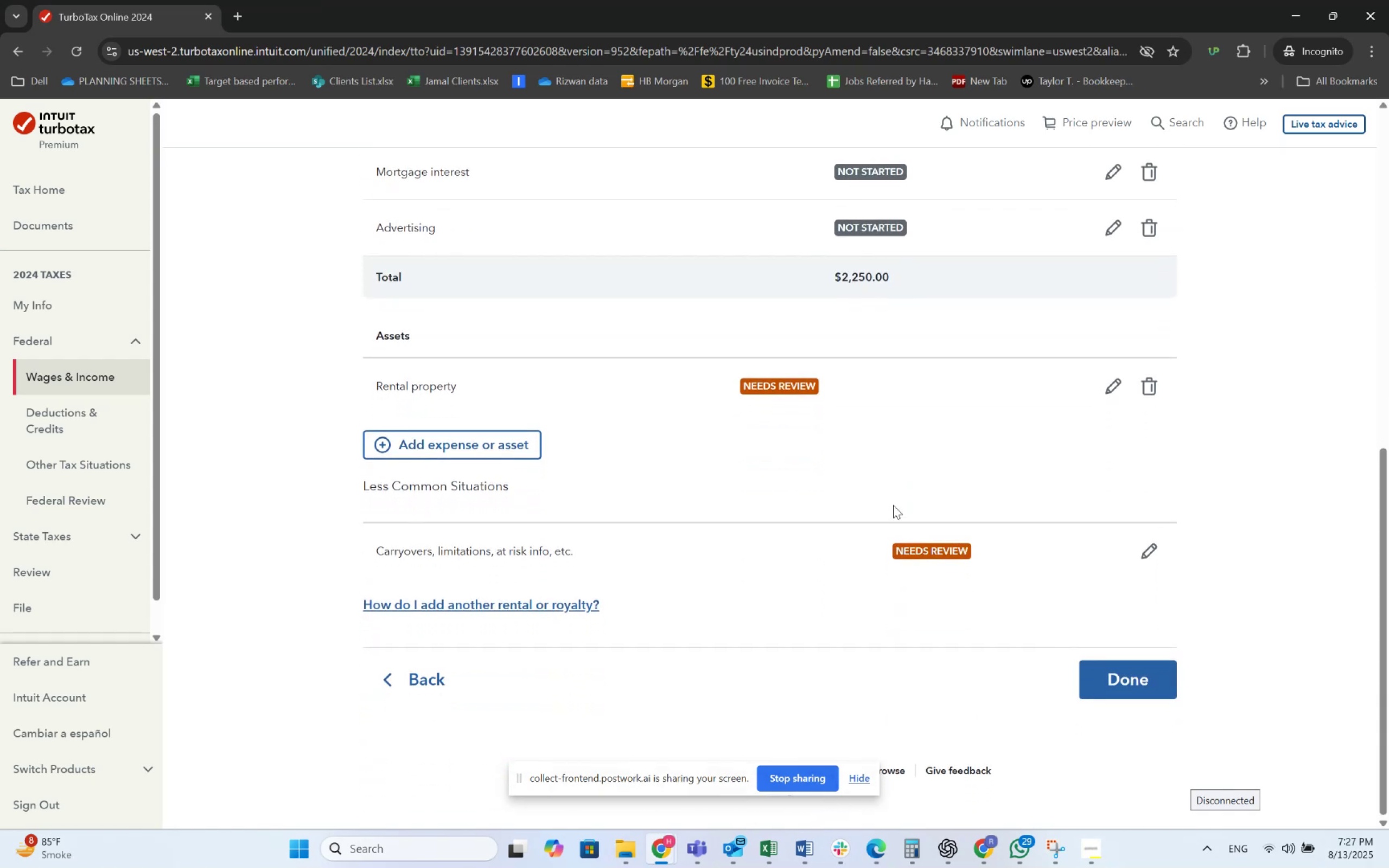 
scroll: coordinate [893, 505], scroll_direction: up, amount: 5.0
 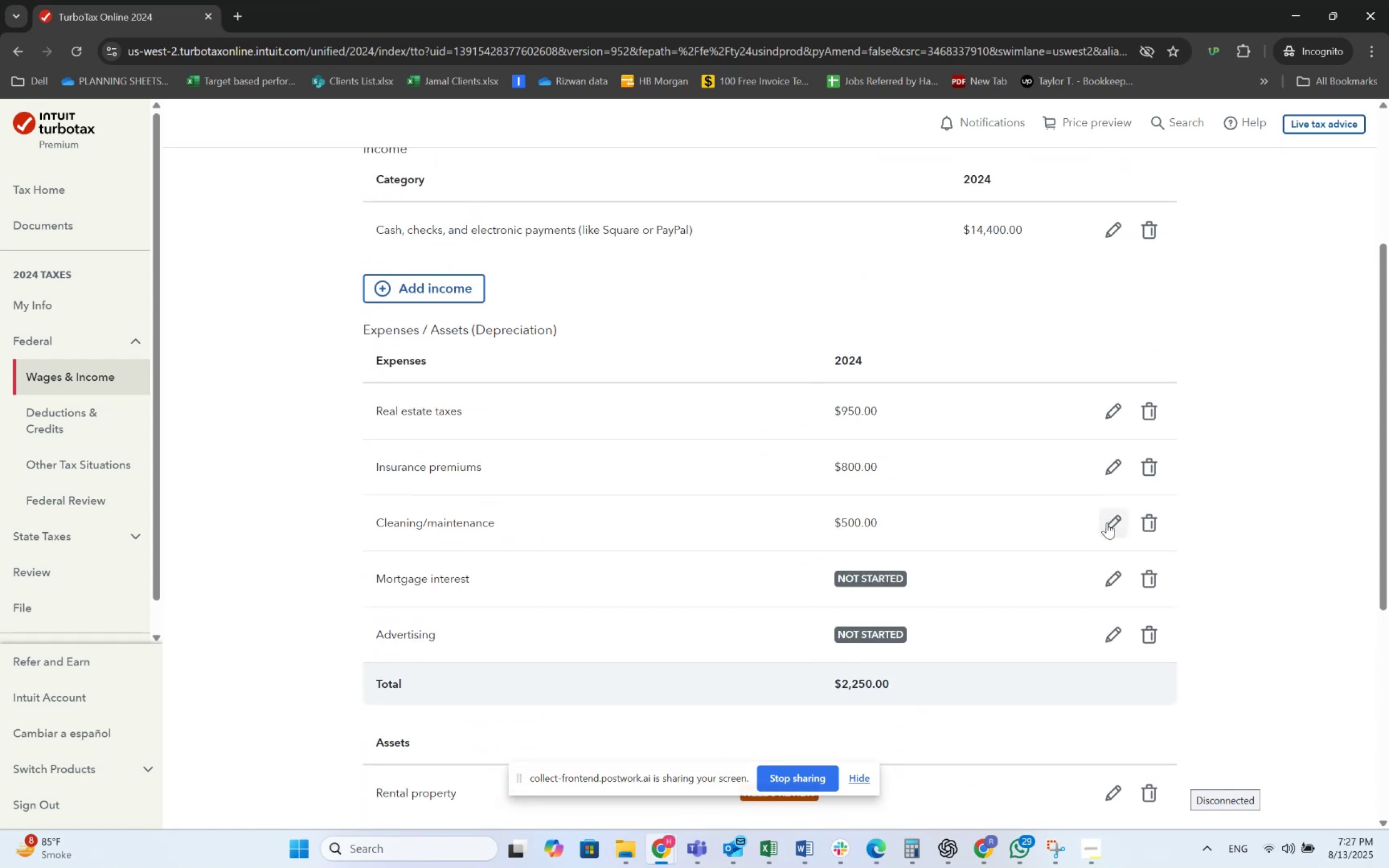 
left_click([1107, 522])
 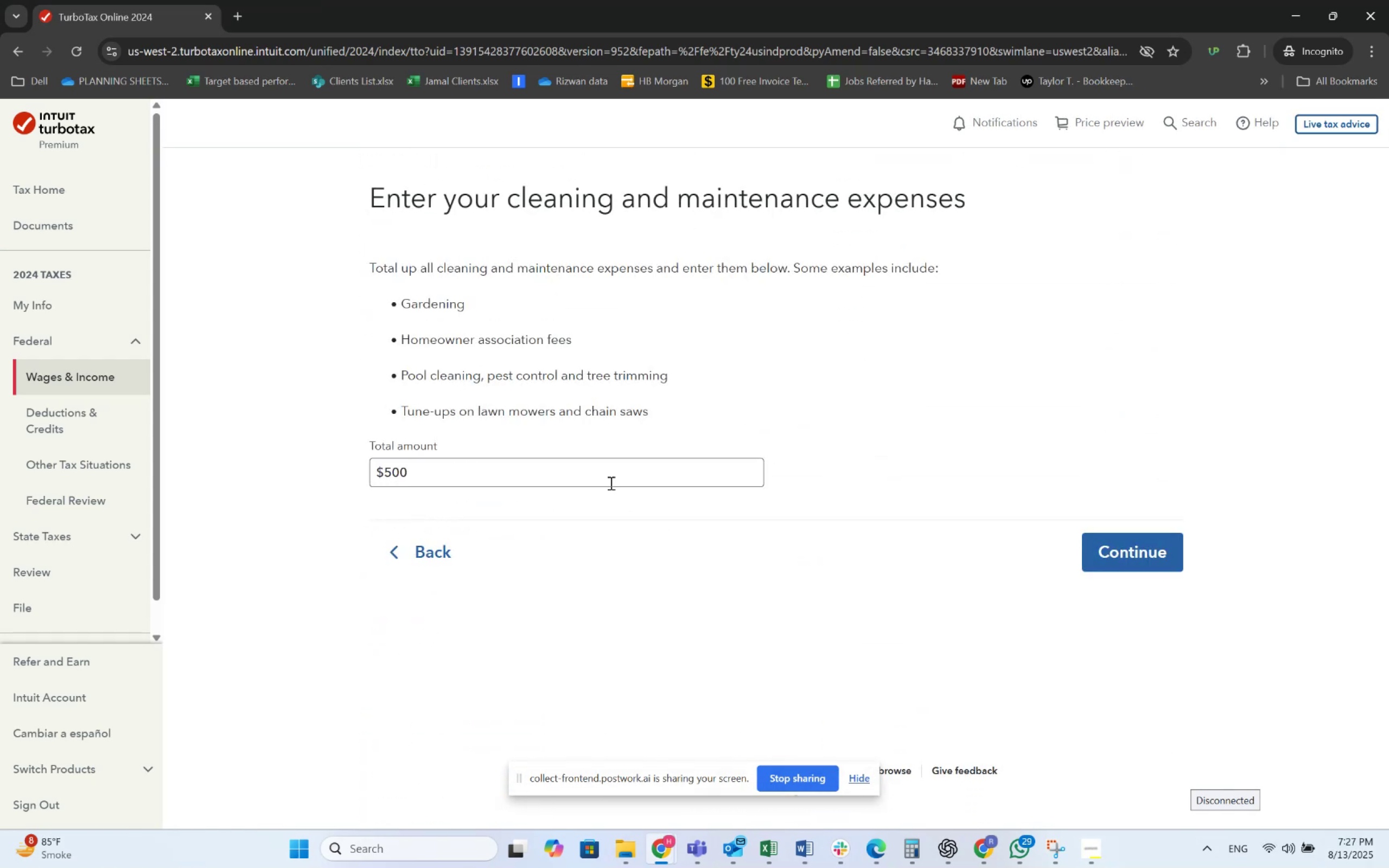 
key(Alt+AltLeft)
 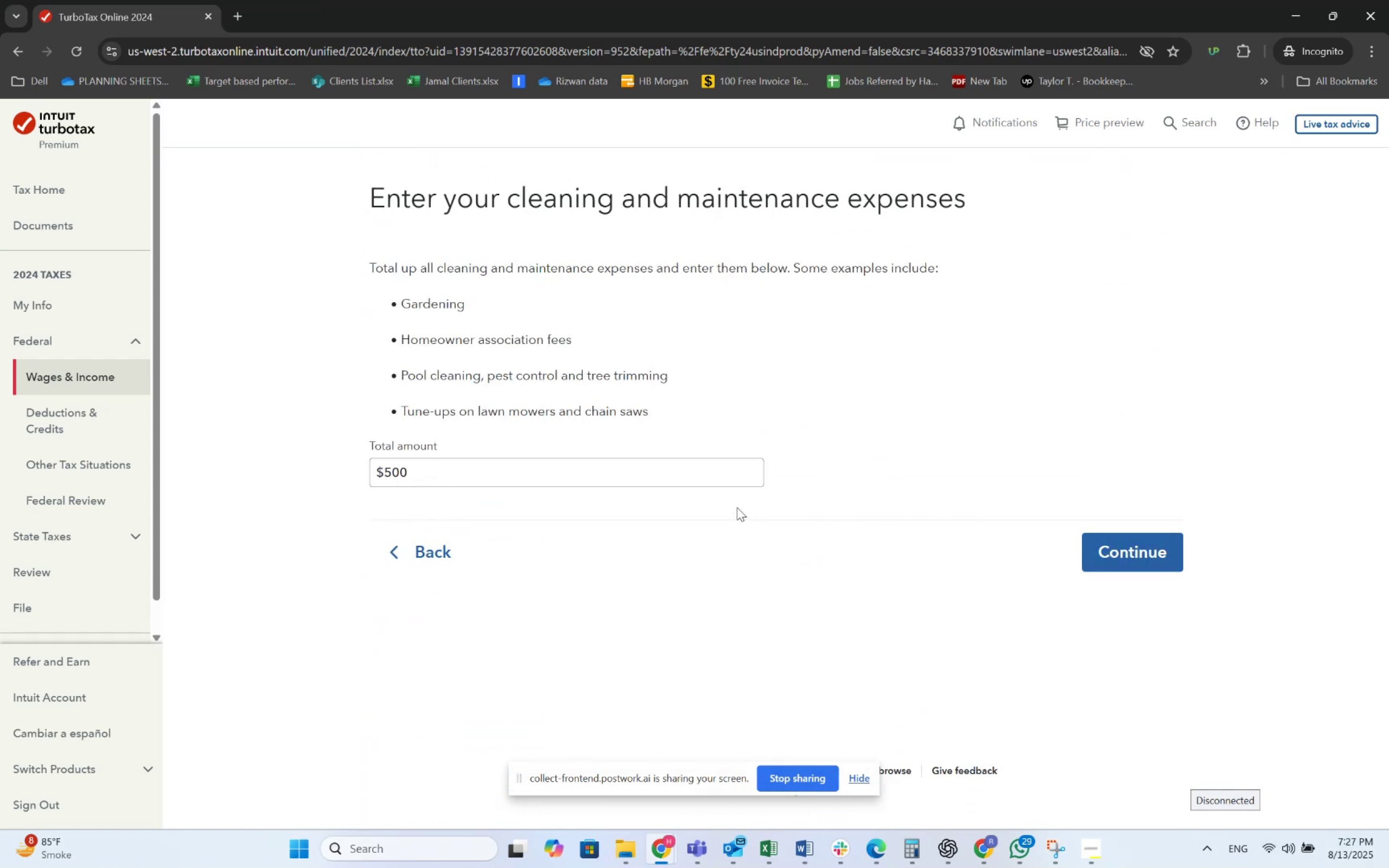 
key(Alt+Tab)
 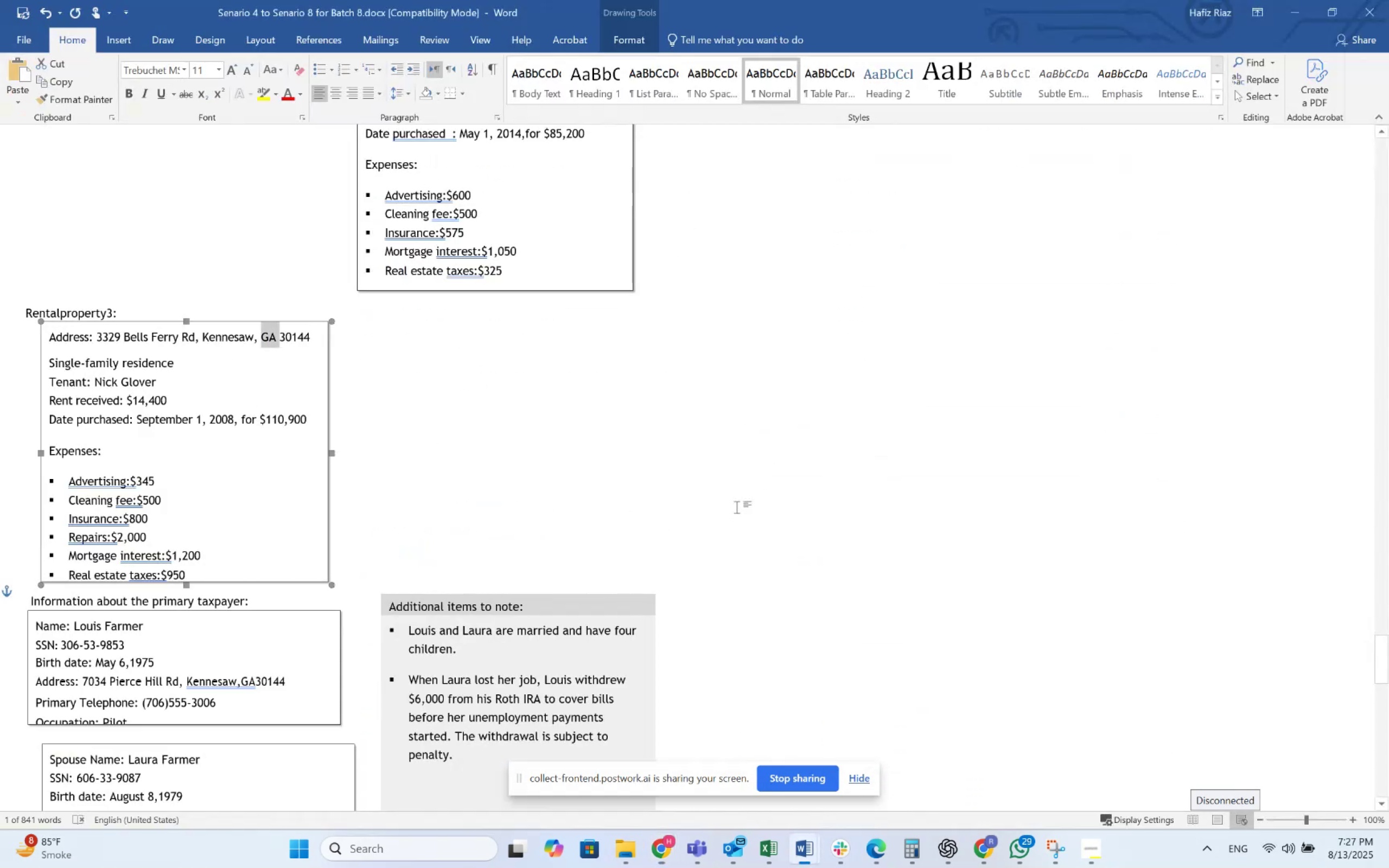 
key(Alt+AltLeft)
 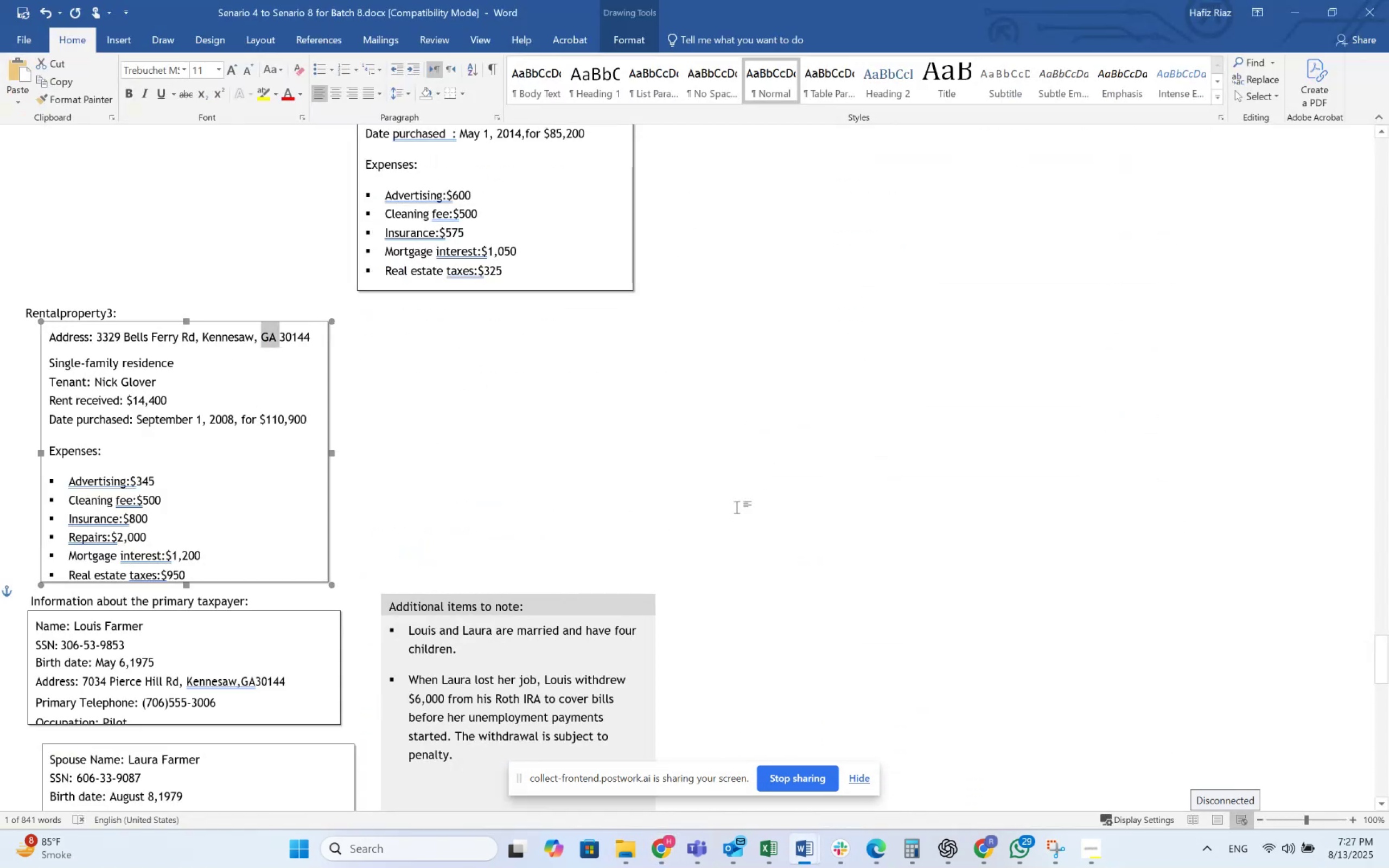 
key(Alt+Tab)
 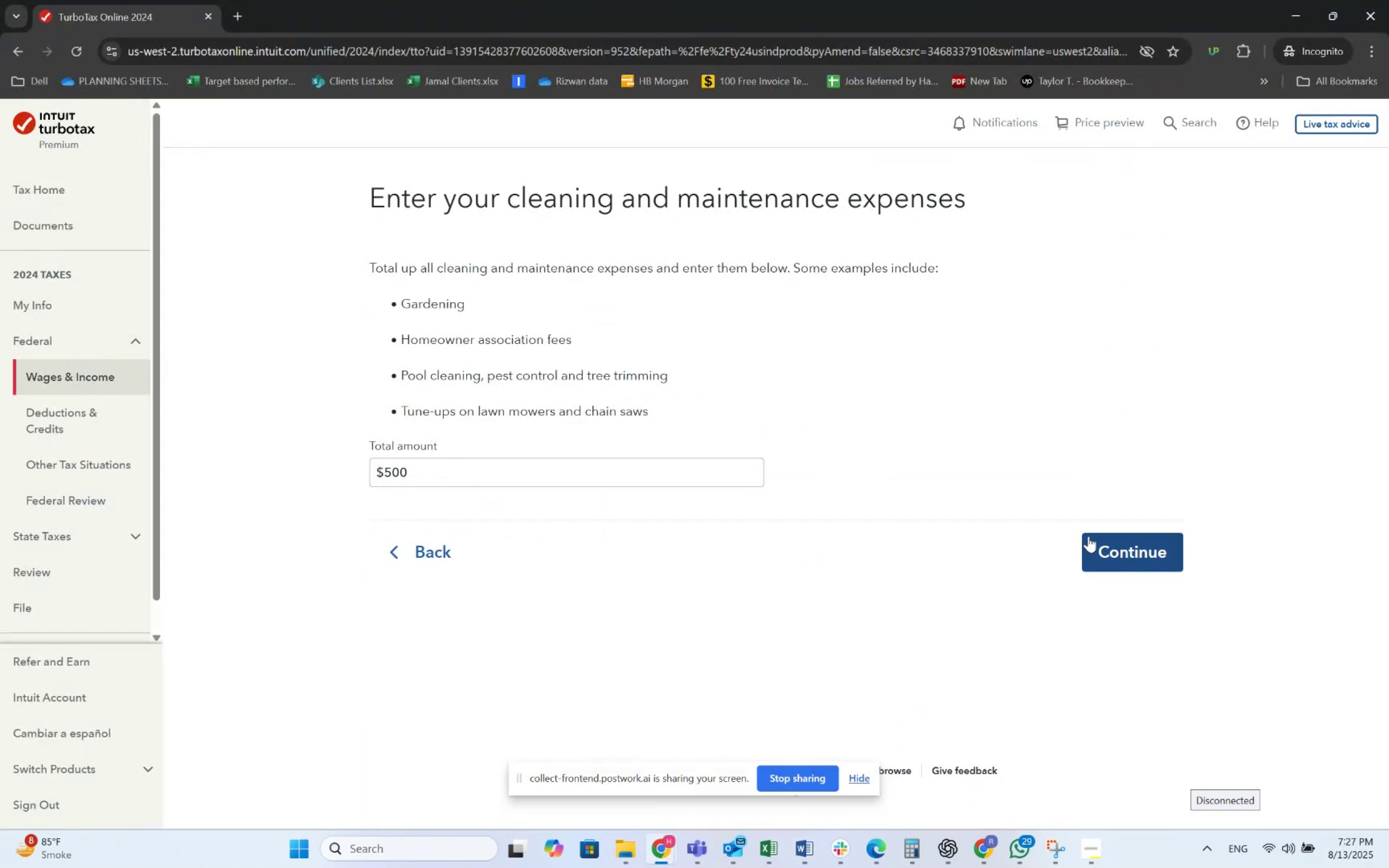 
left_click([1106, 541])
 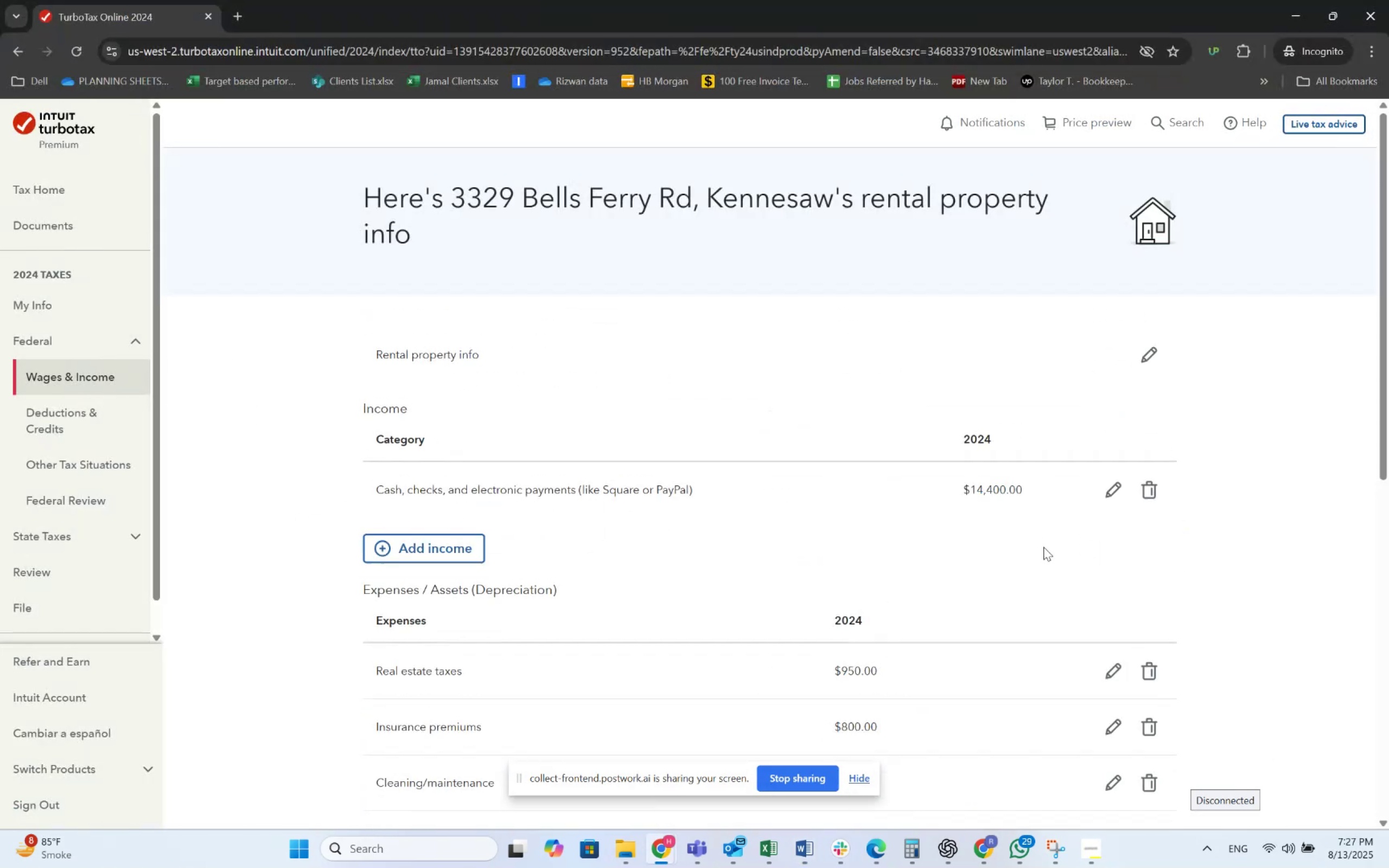 
scroll: coordinate [973, 550], scroll_direction: down, amount: 4.0
 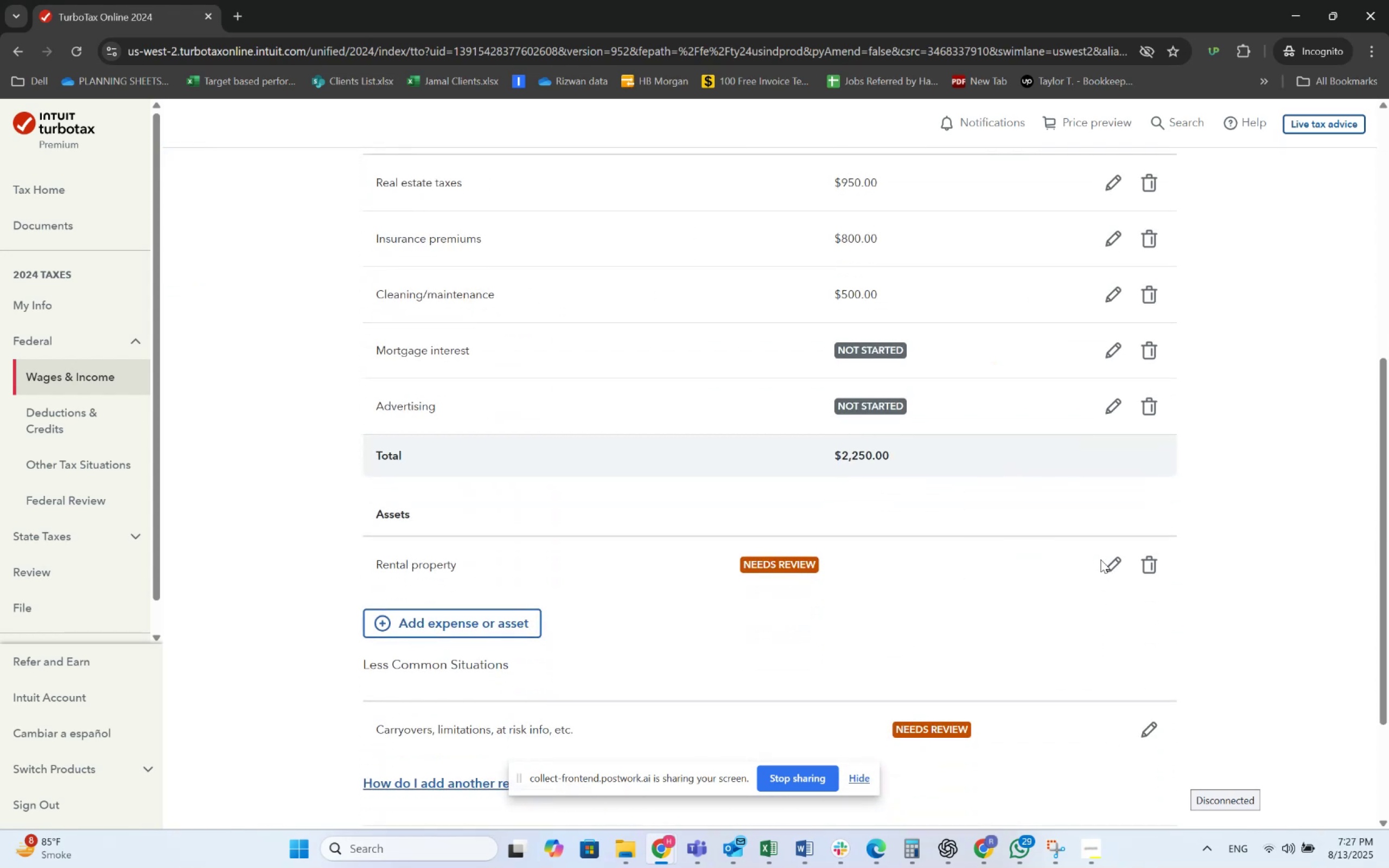 
left_click([1105, 559])
 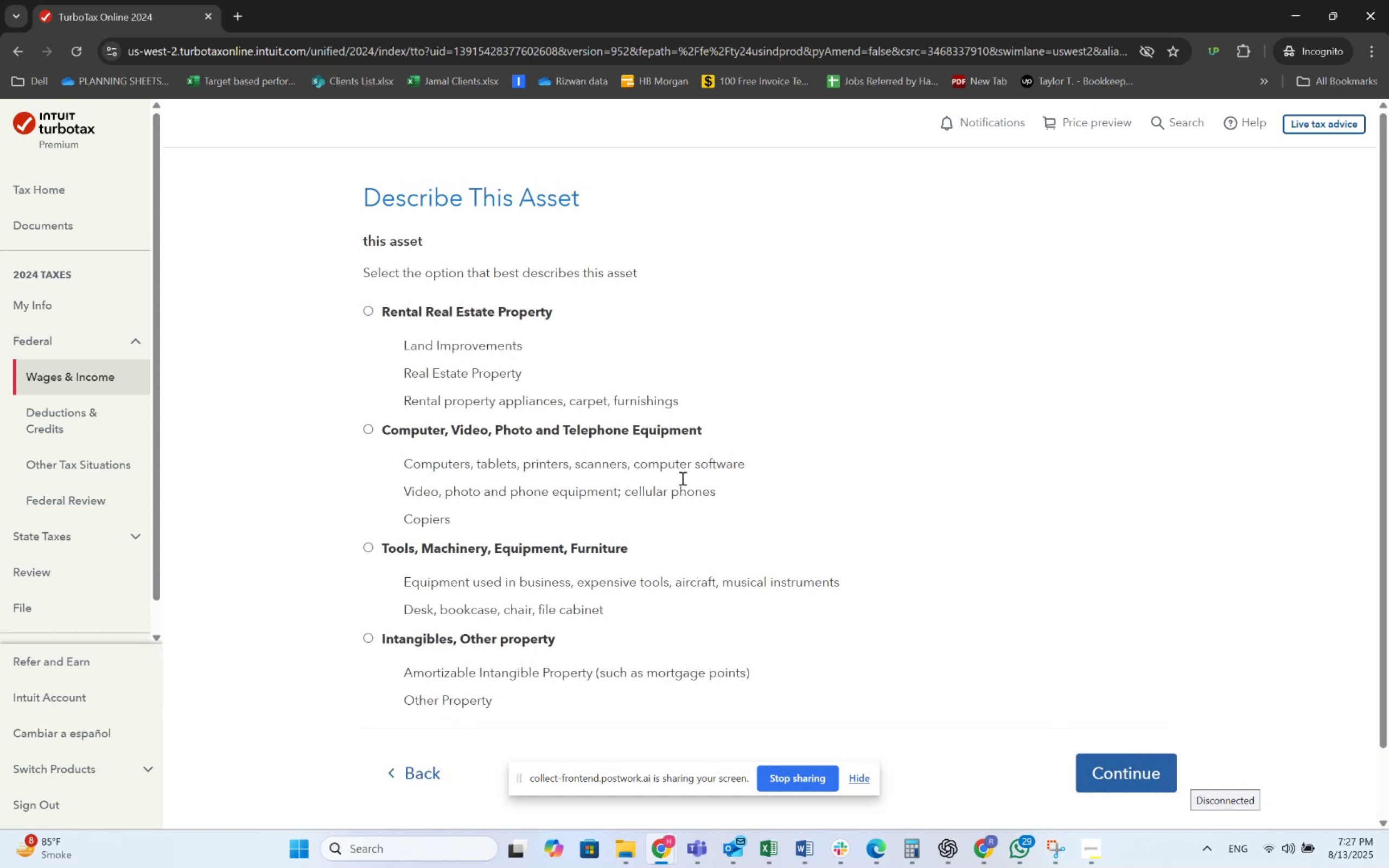 
left_click([400, 302])
 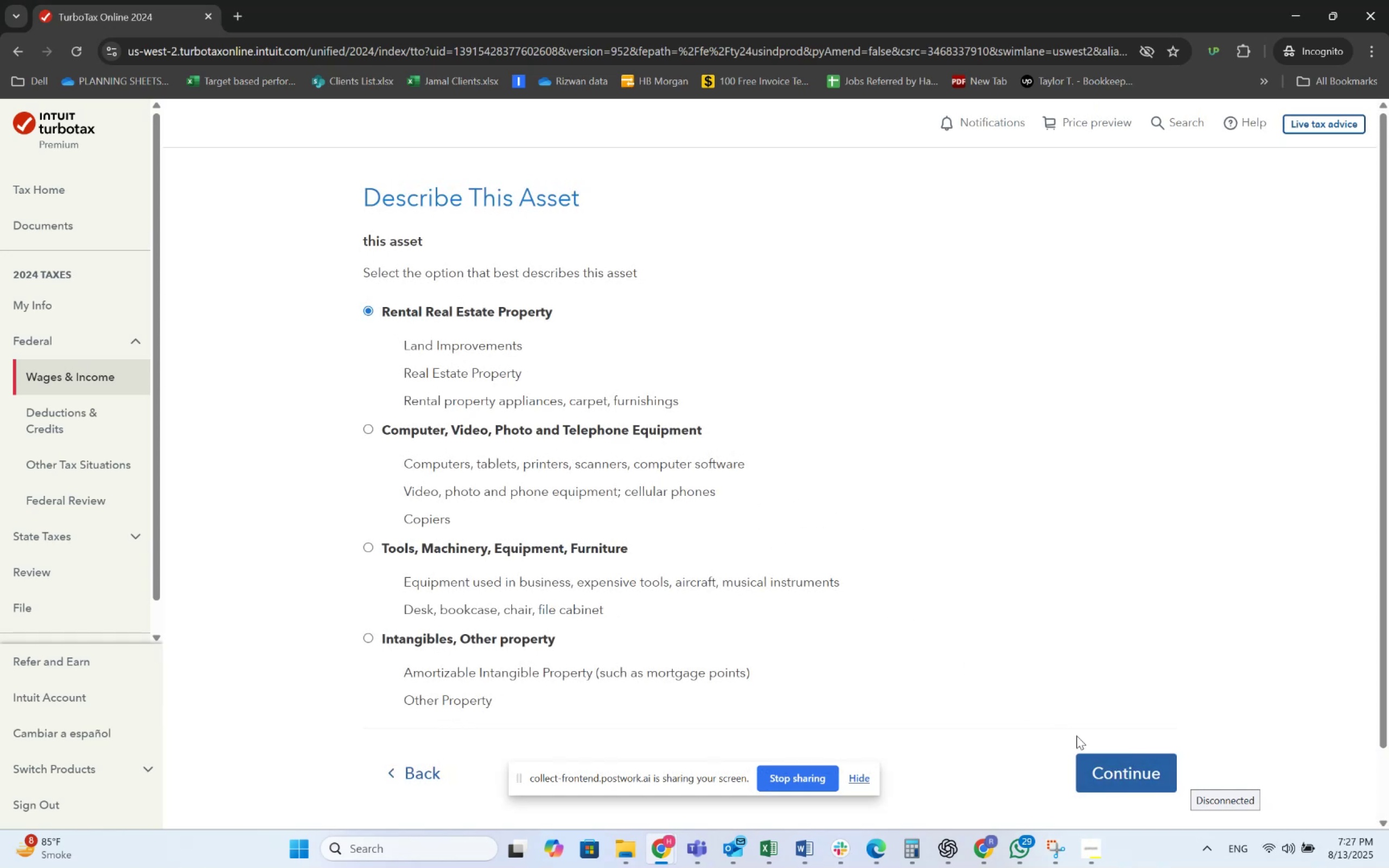 
left_click([1096, 756])
 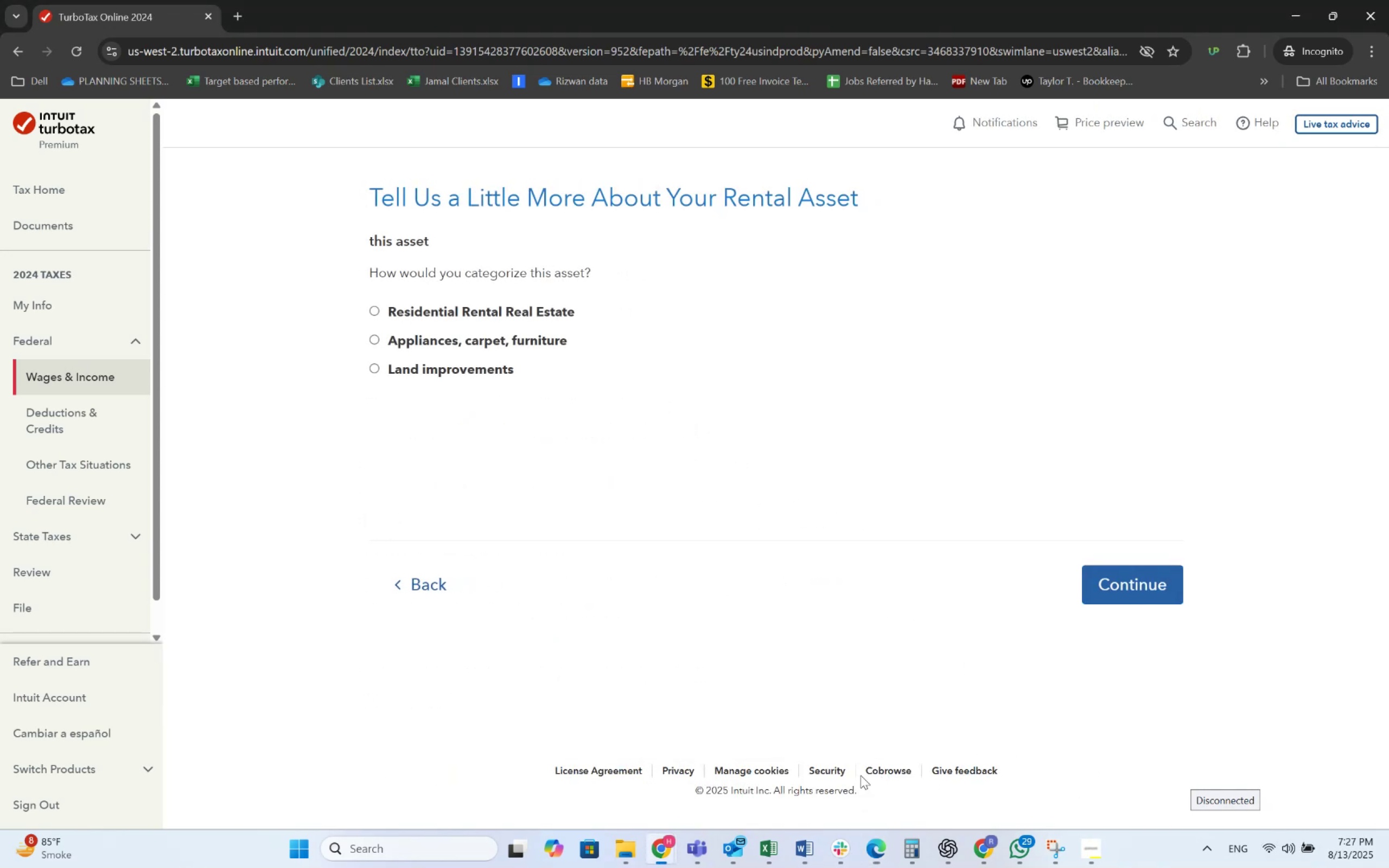 
left_click([471, 314])
 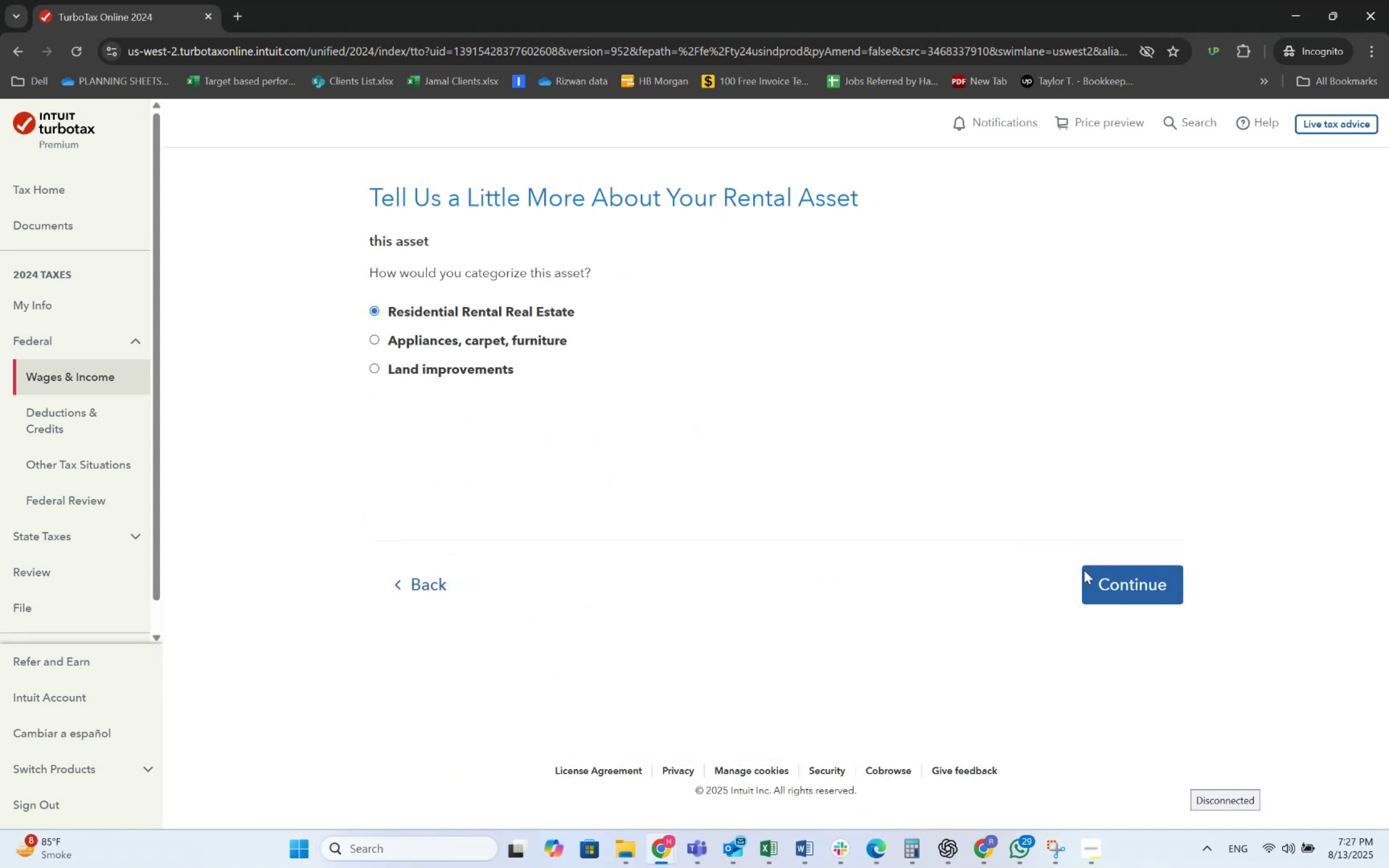 
left_click([1091, 574])
 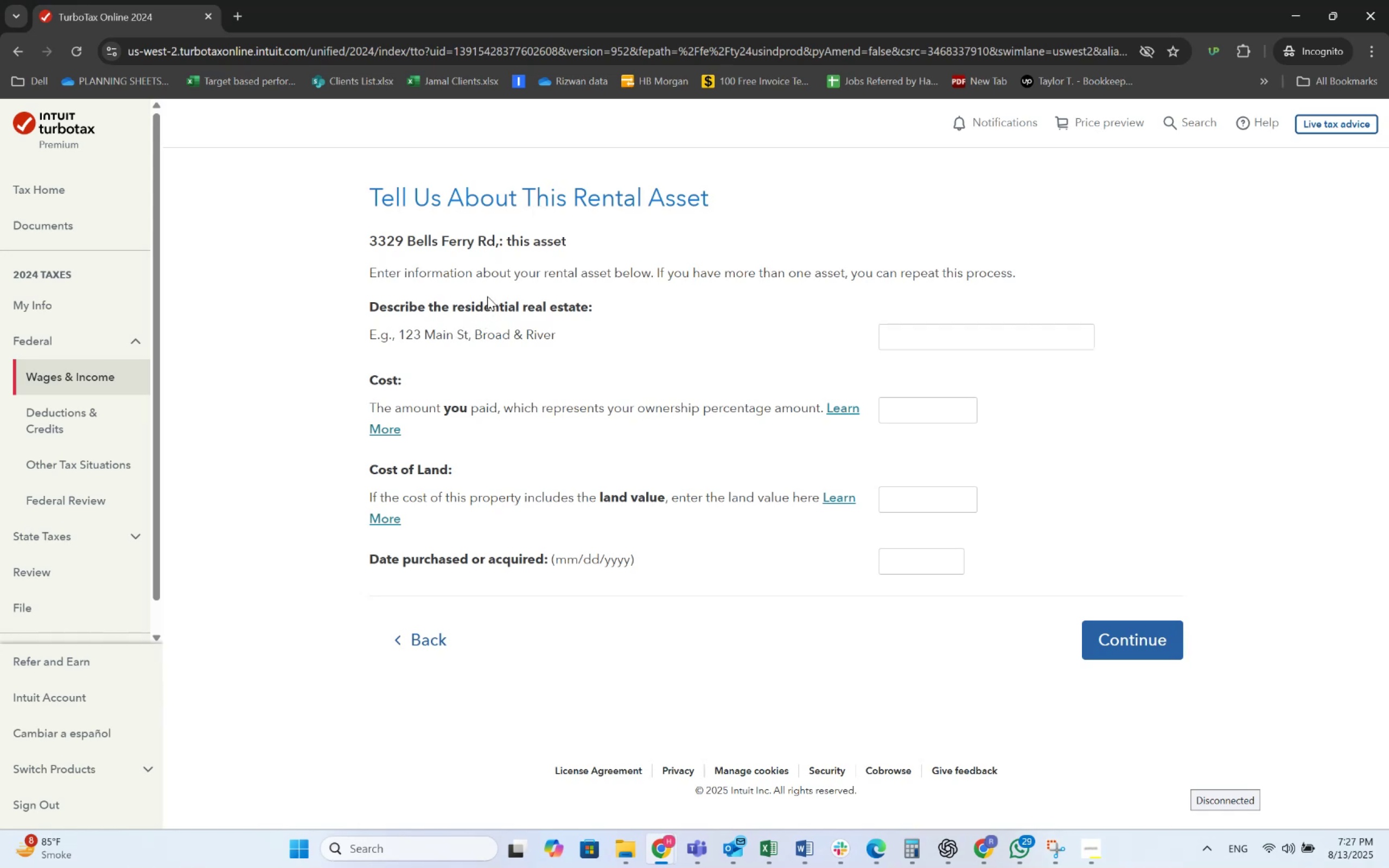 
wait(5.55)
 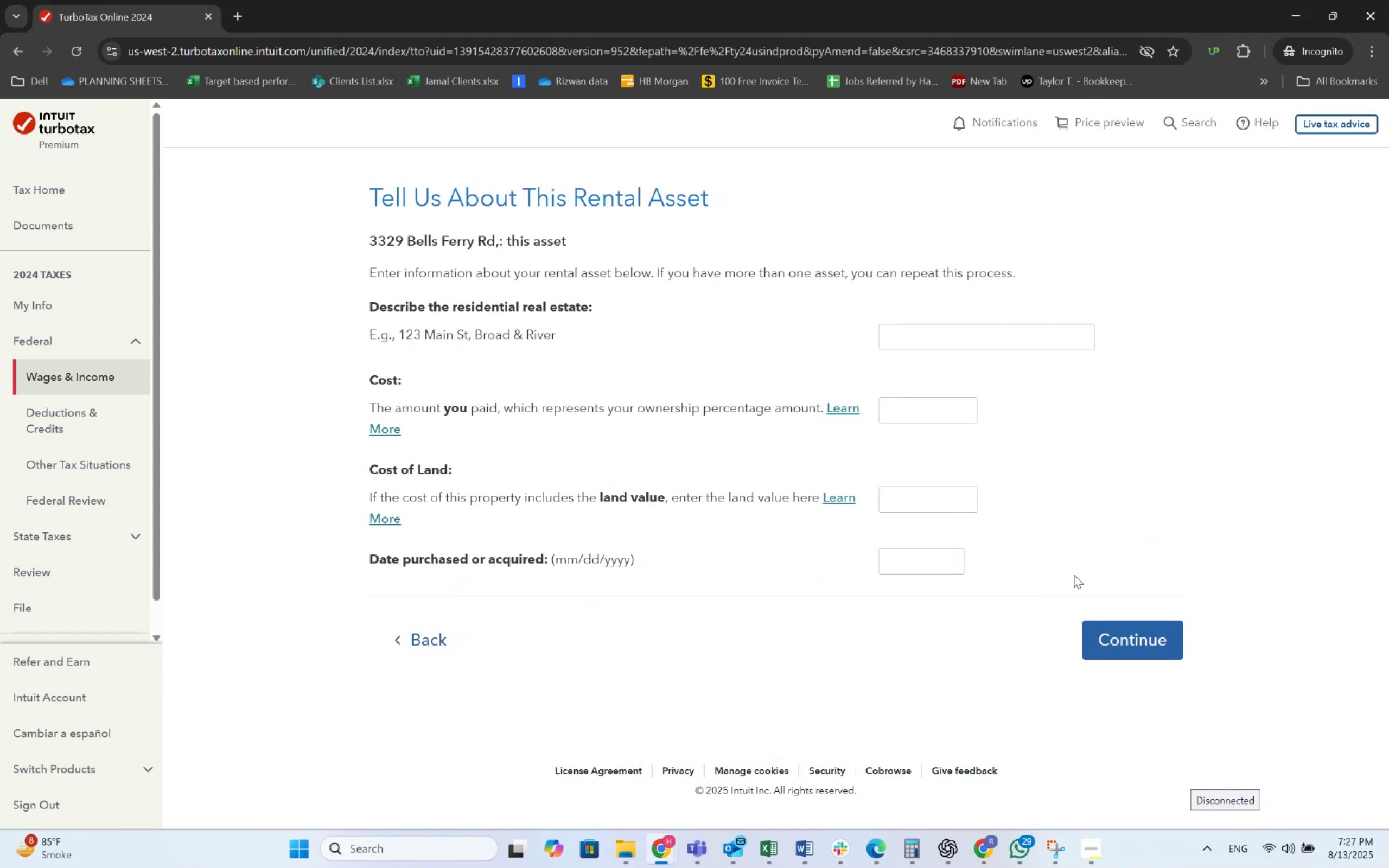 
key(Alt+AltLeft)
 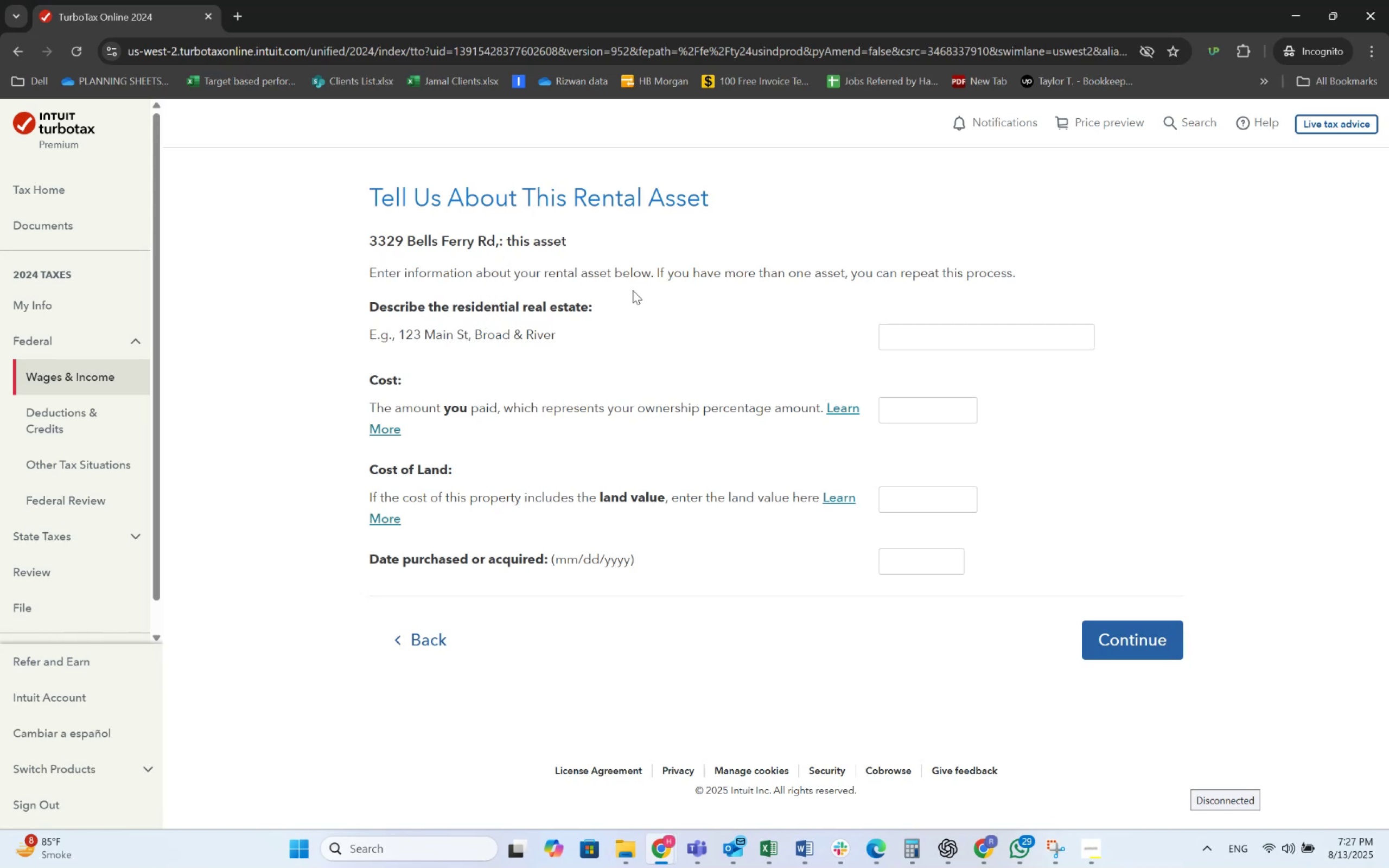 
key(Alt+Tab)
 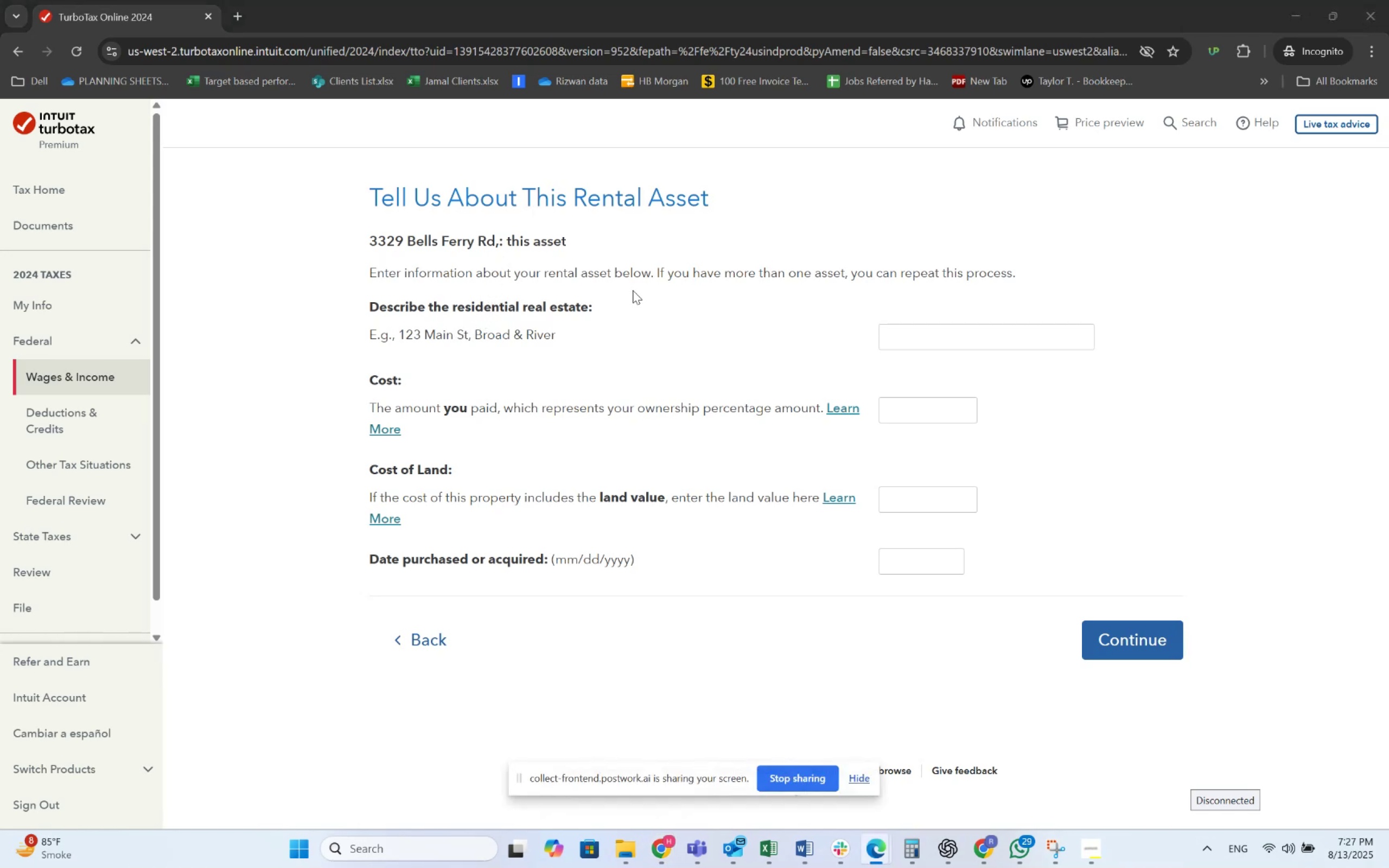 
key(Alt+AltLeft)
 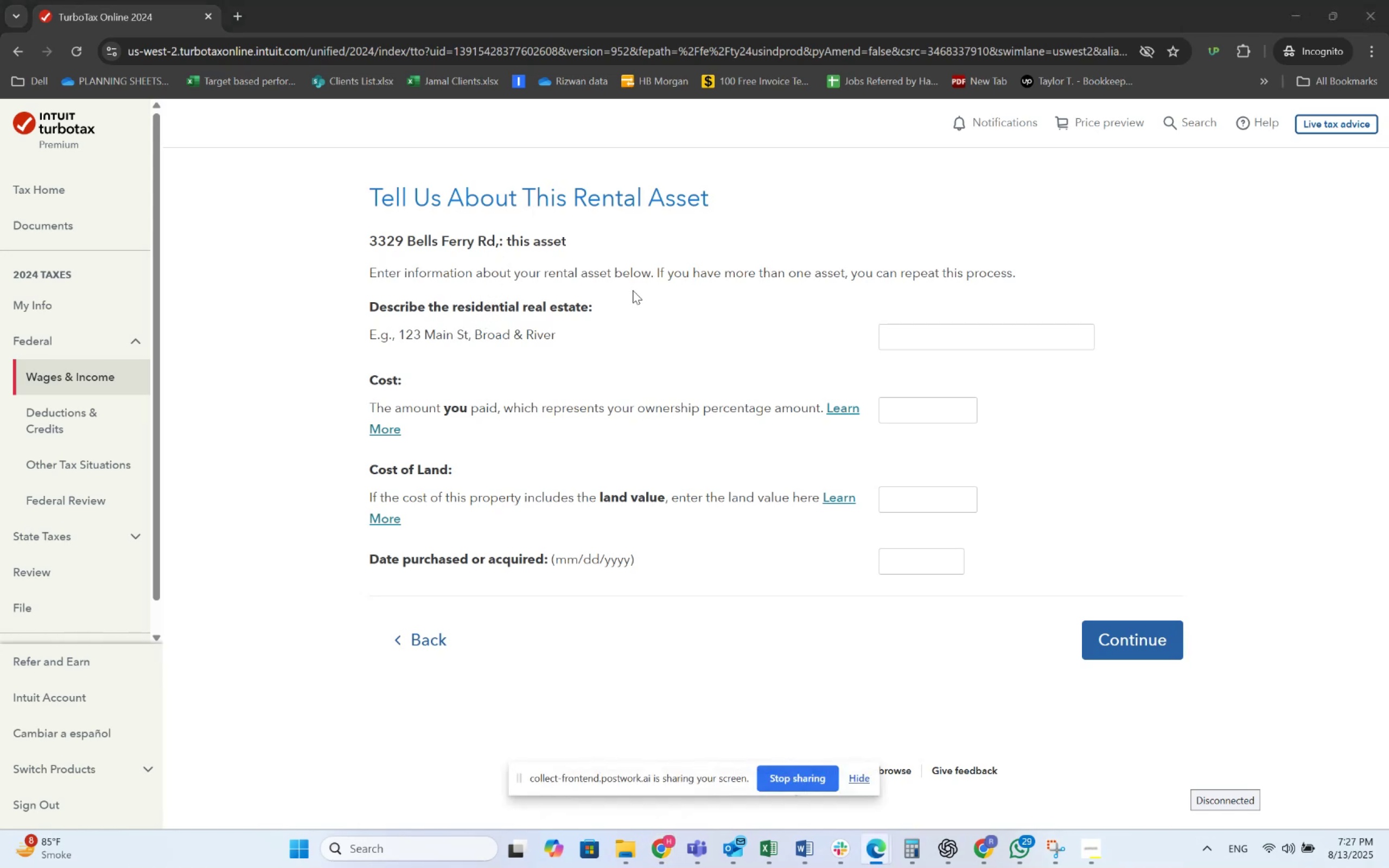 
key(Alt+Tab)
 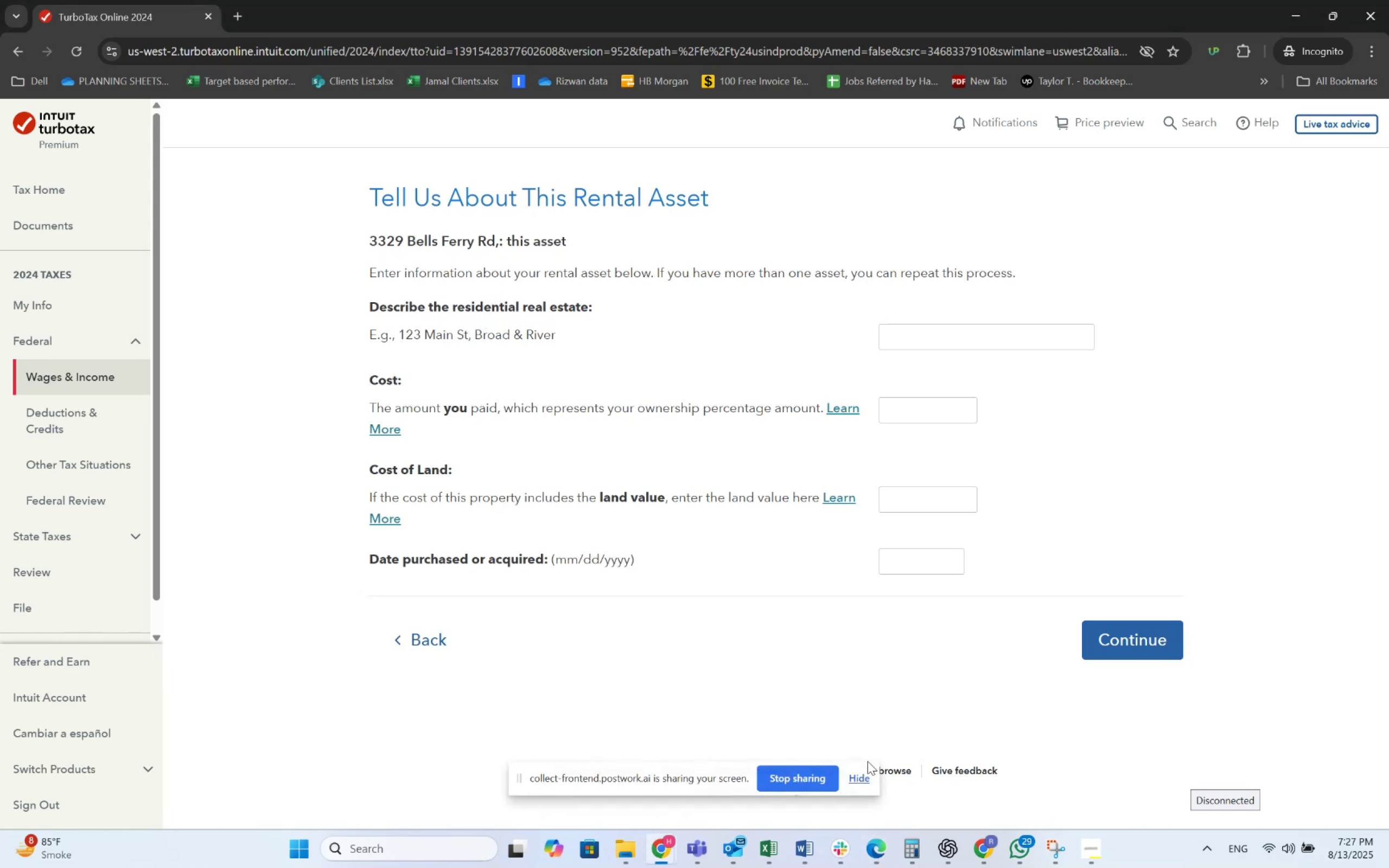 
left_click([868, 773])
 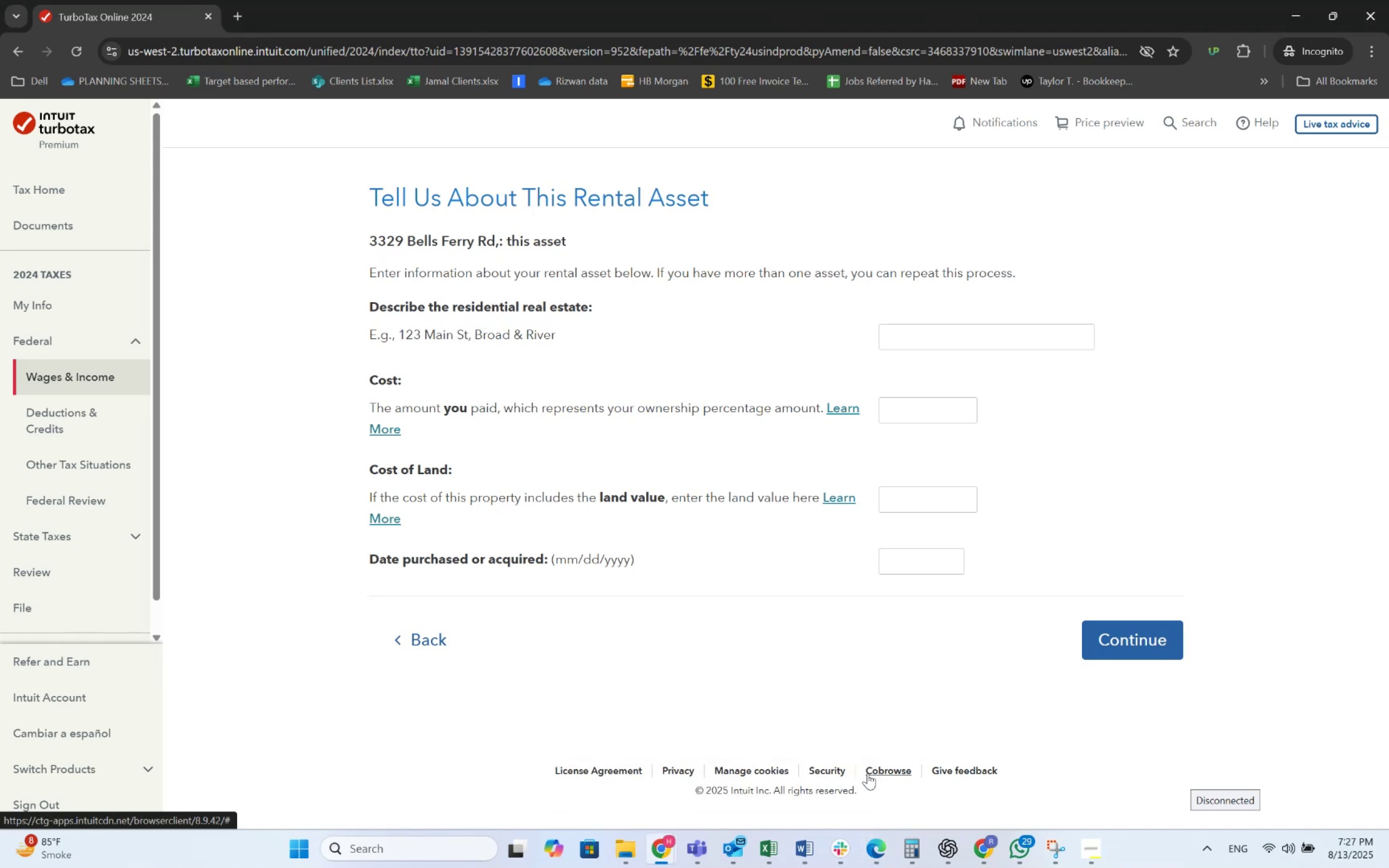 
key(Alt+AltLeft)
 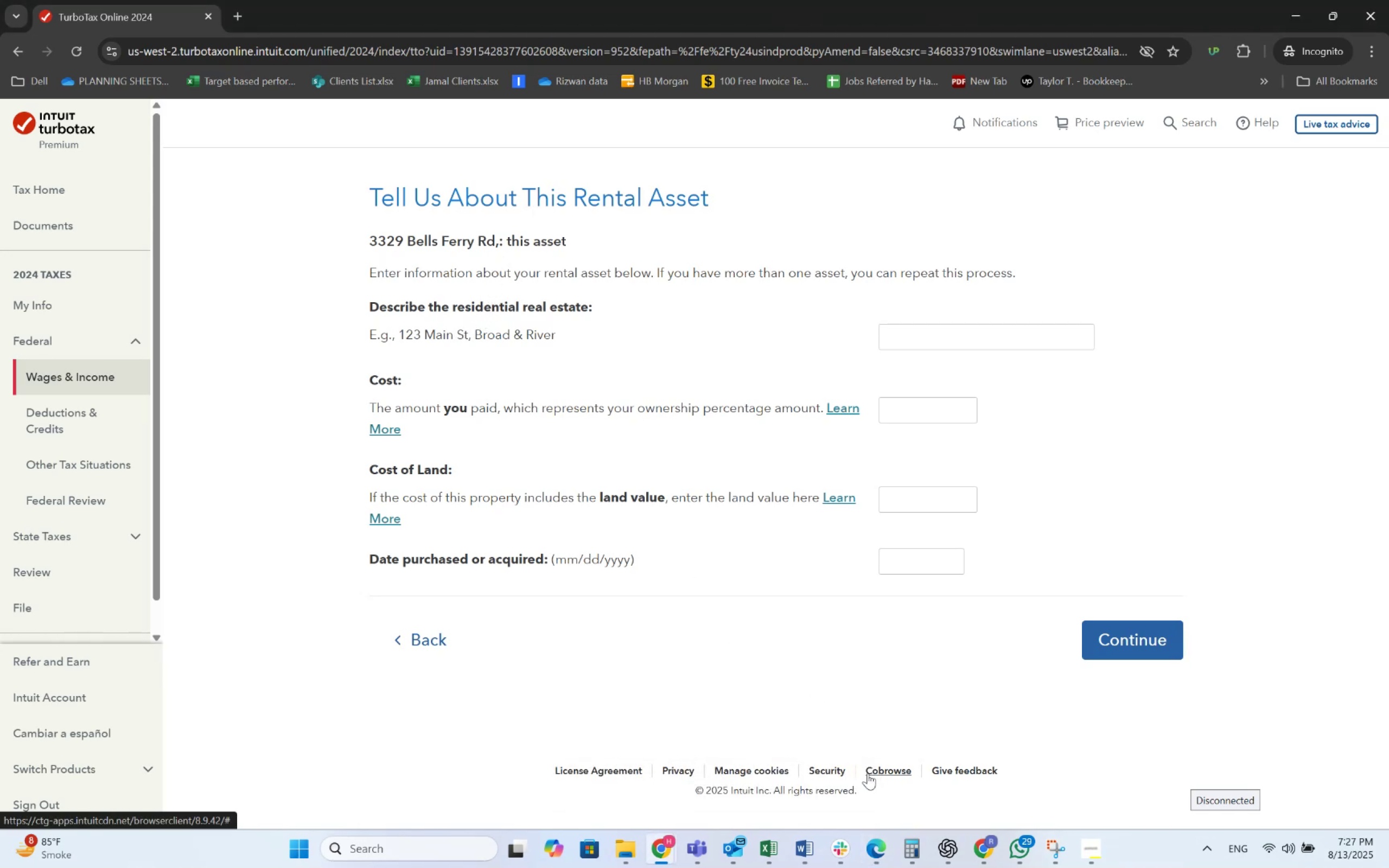 
key(Alt+Tab)
 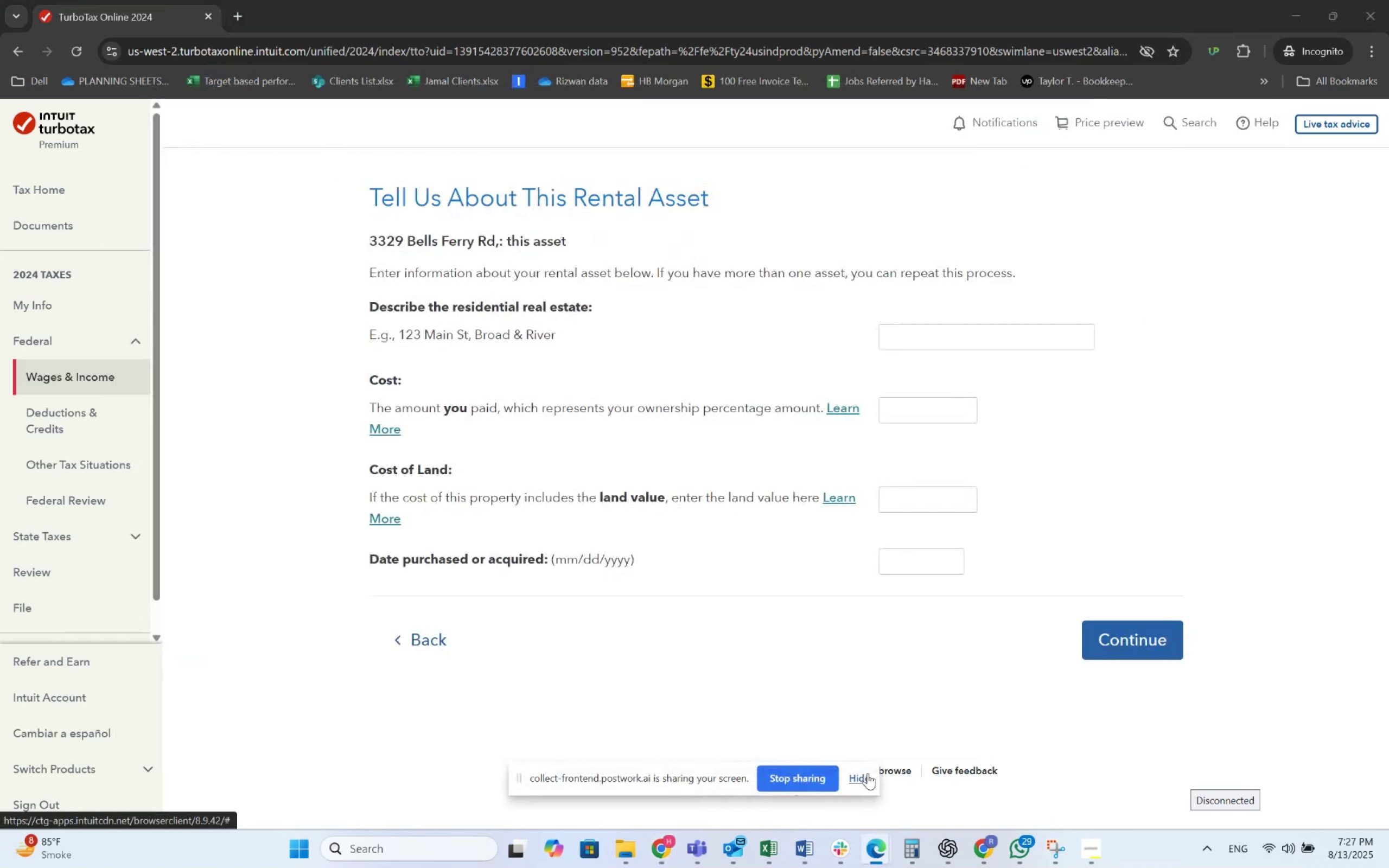 
key(Alt+Tab)
 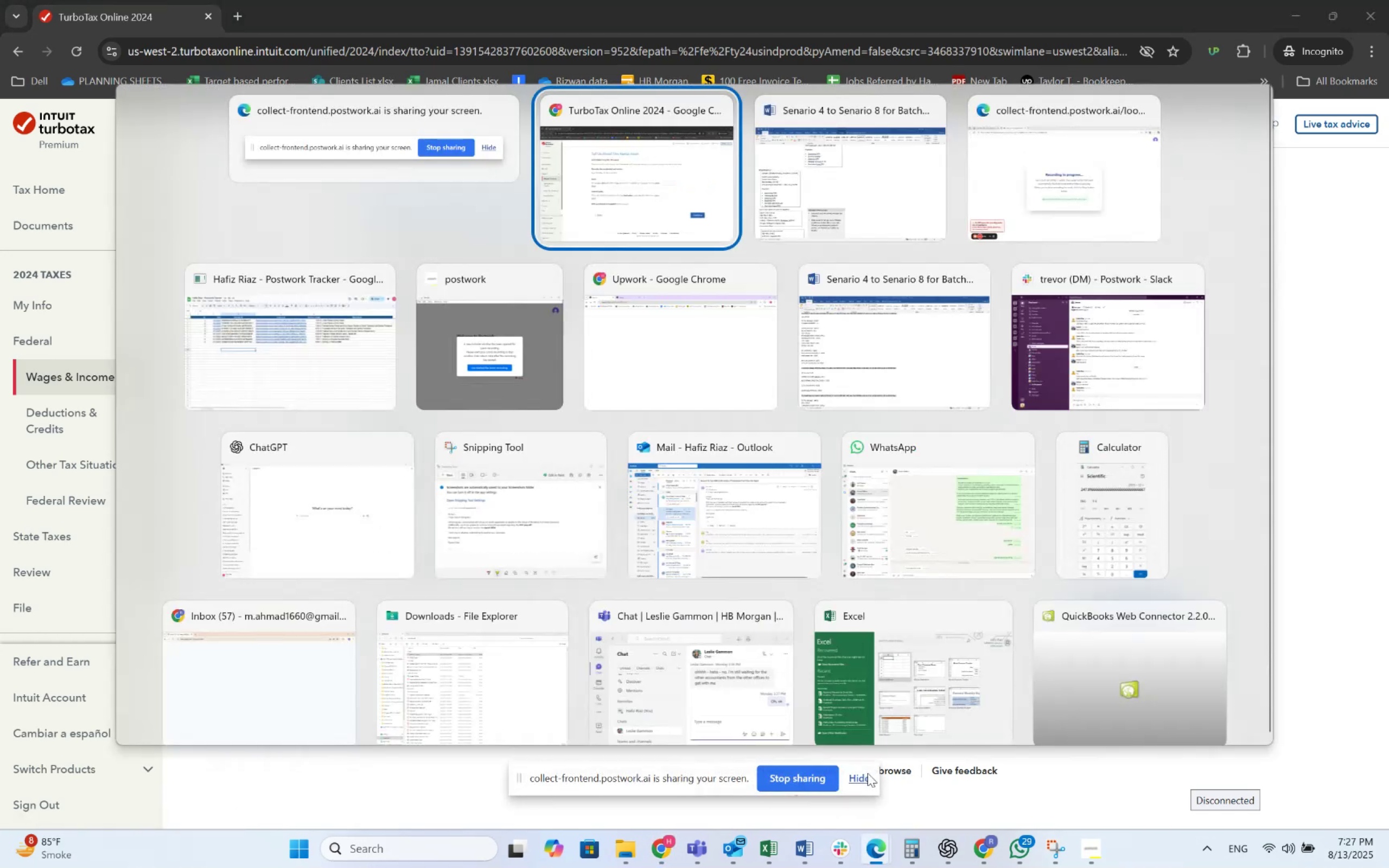 
key(Alt+Tab)
 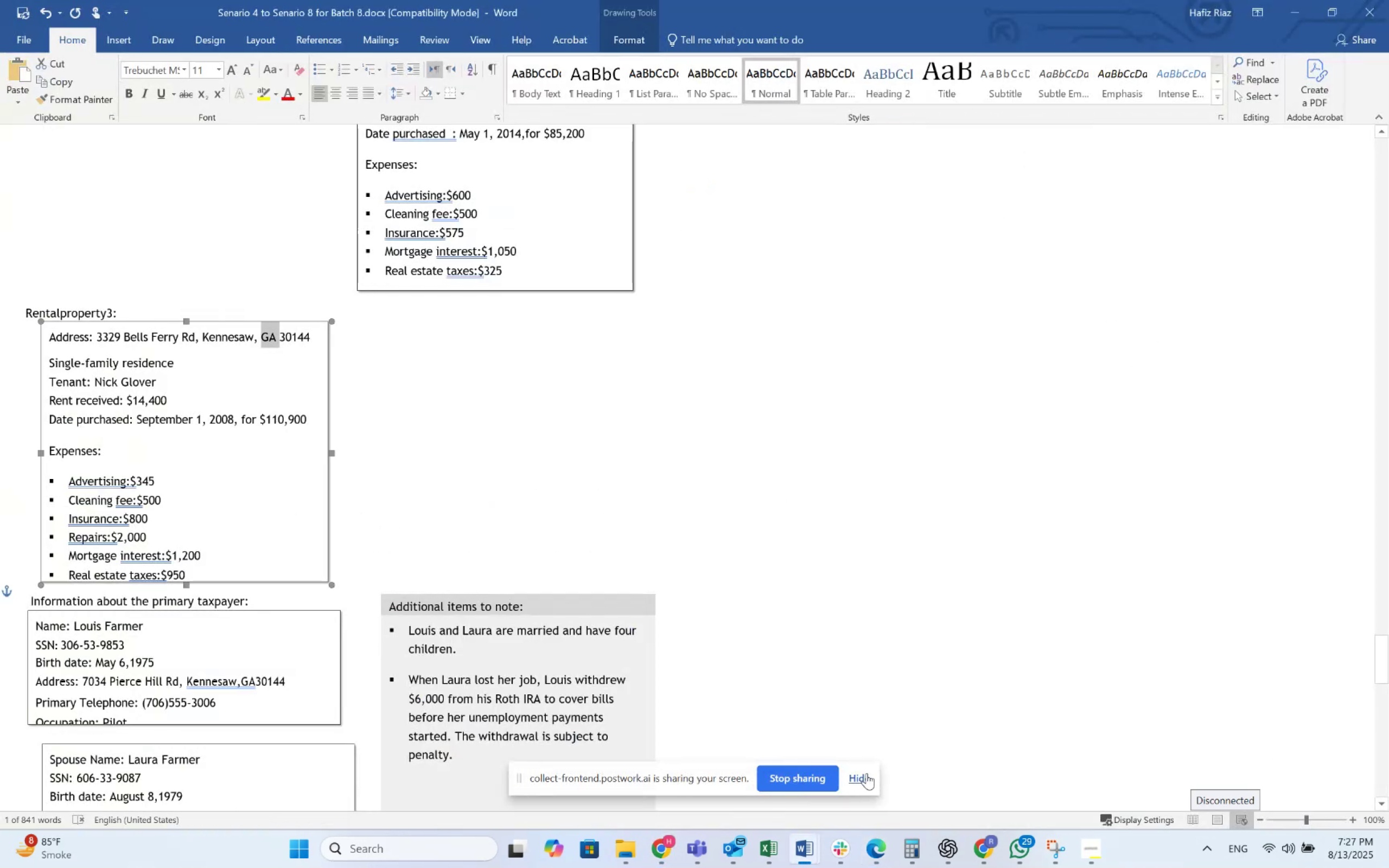 
key(Alt+AltLeft)
 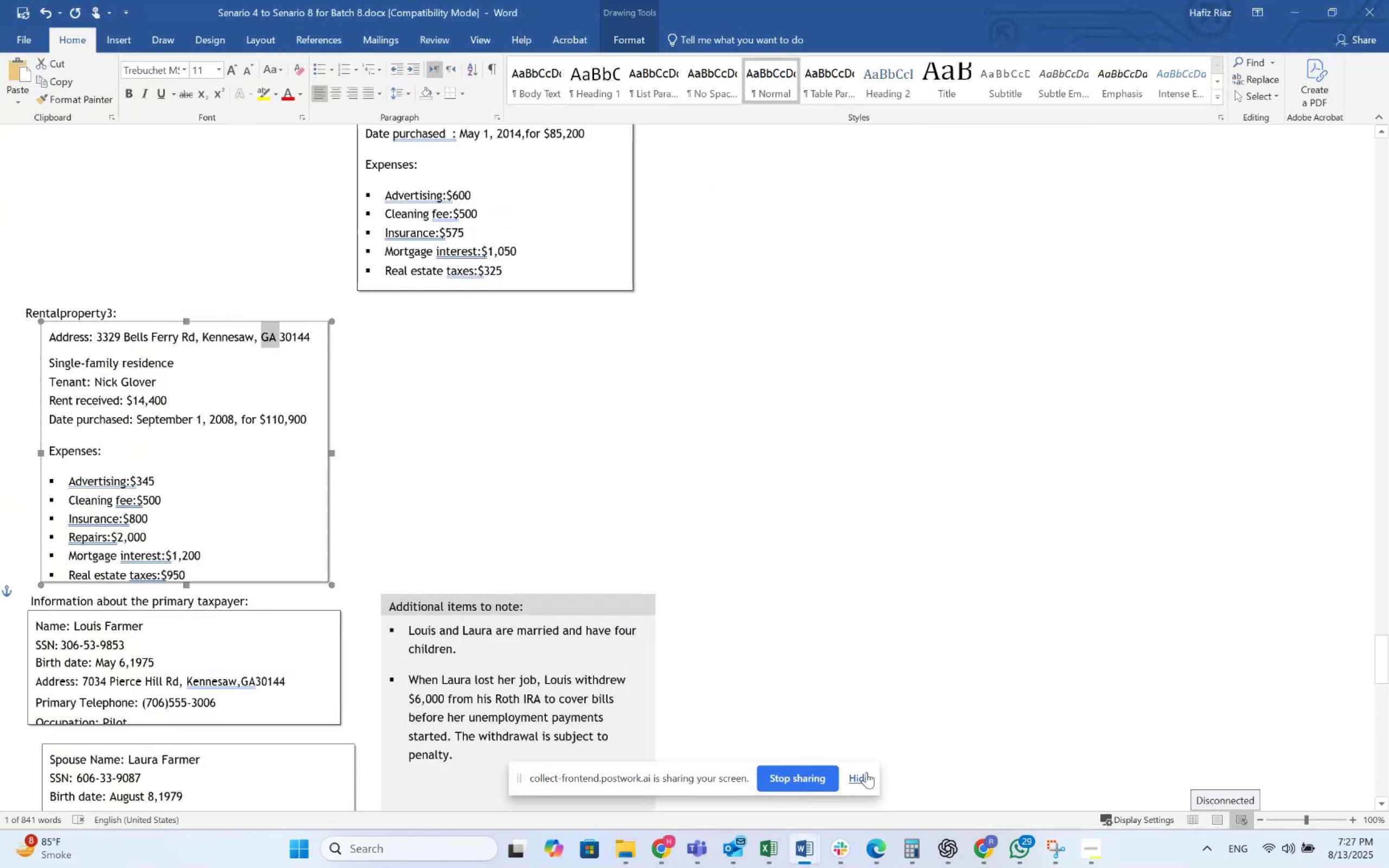 
key(Alt+Tab)
 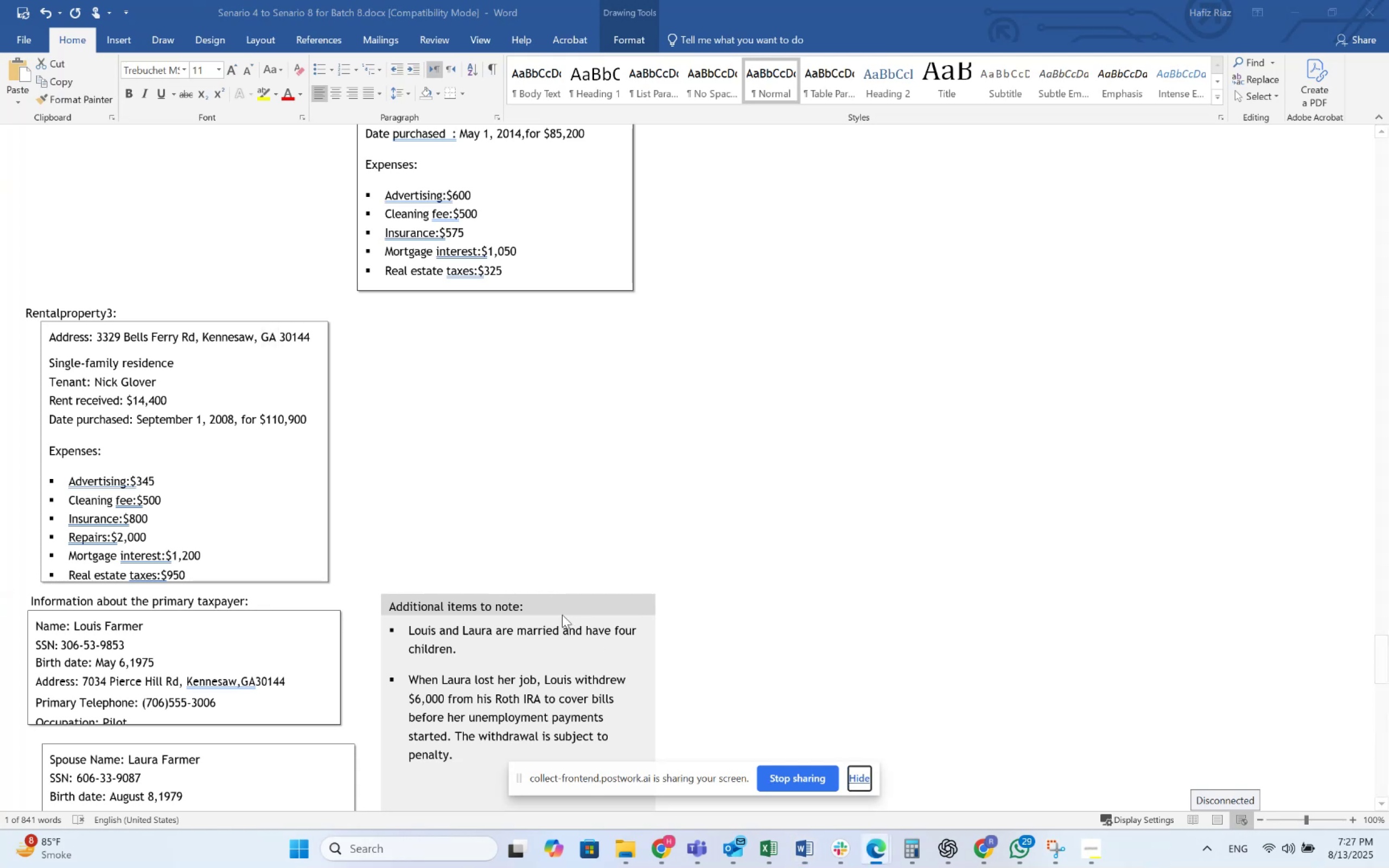 
key(Alt+Tab)
 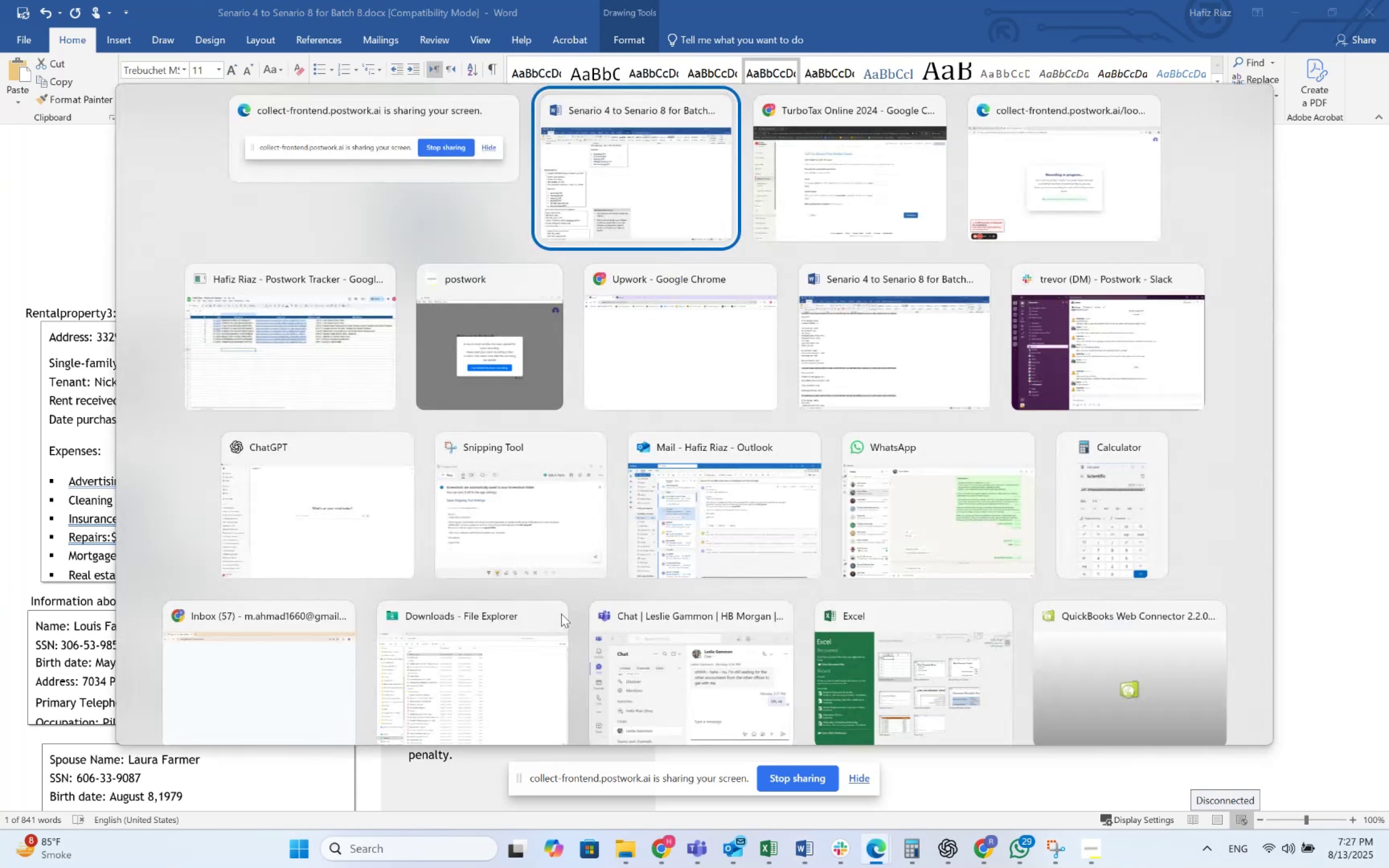 
key(Alt+Tab)
 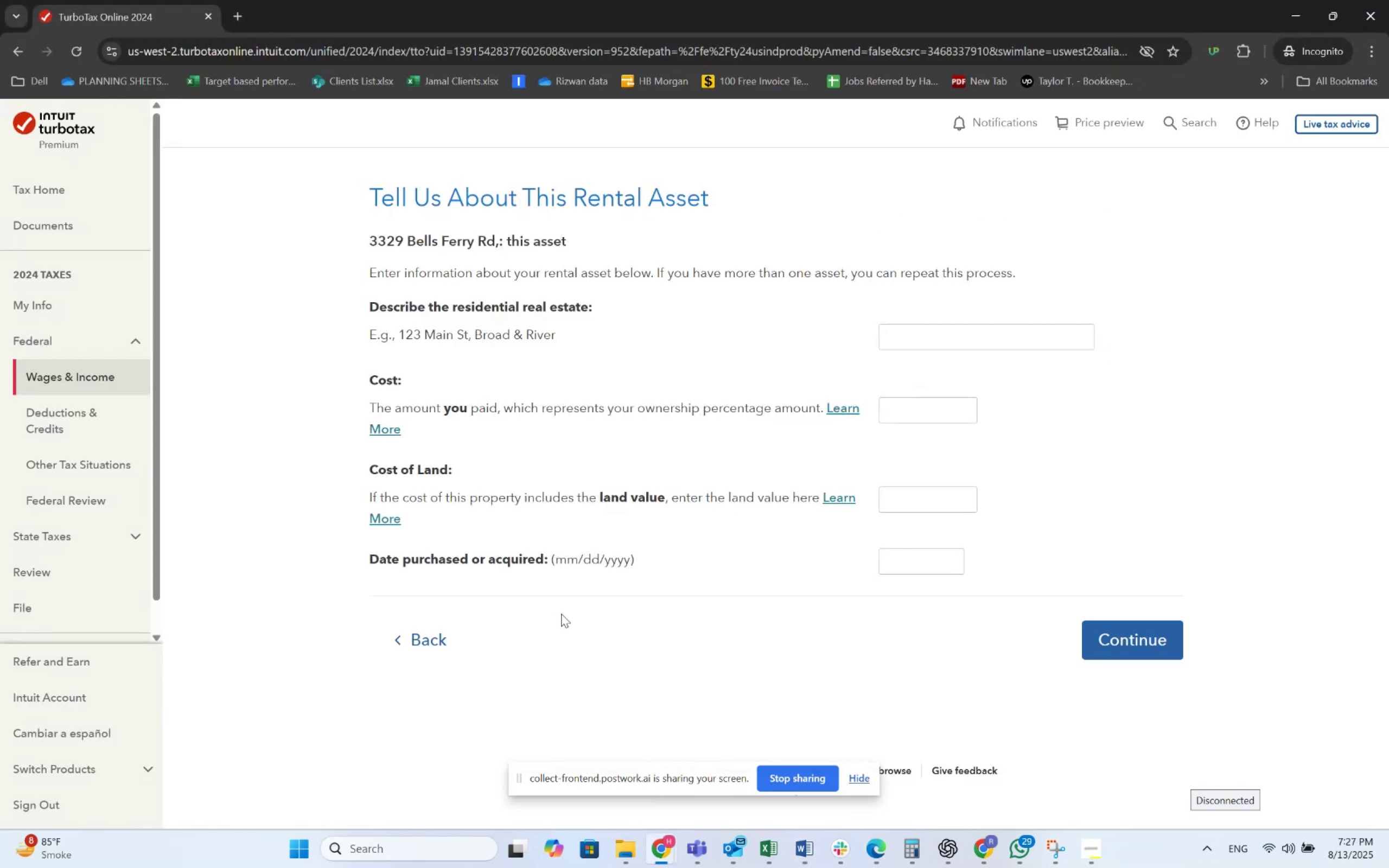 
key(Alt+AltLeft)
 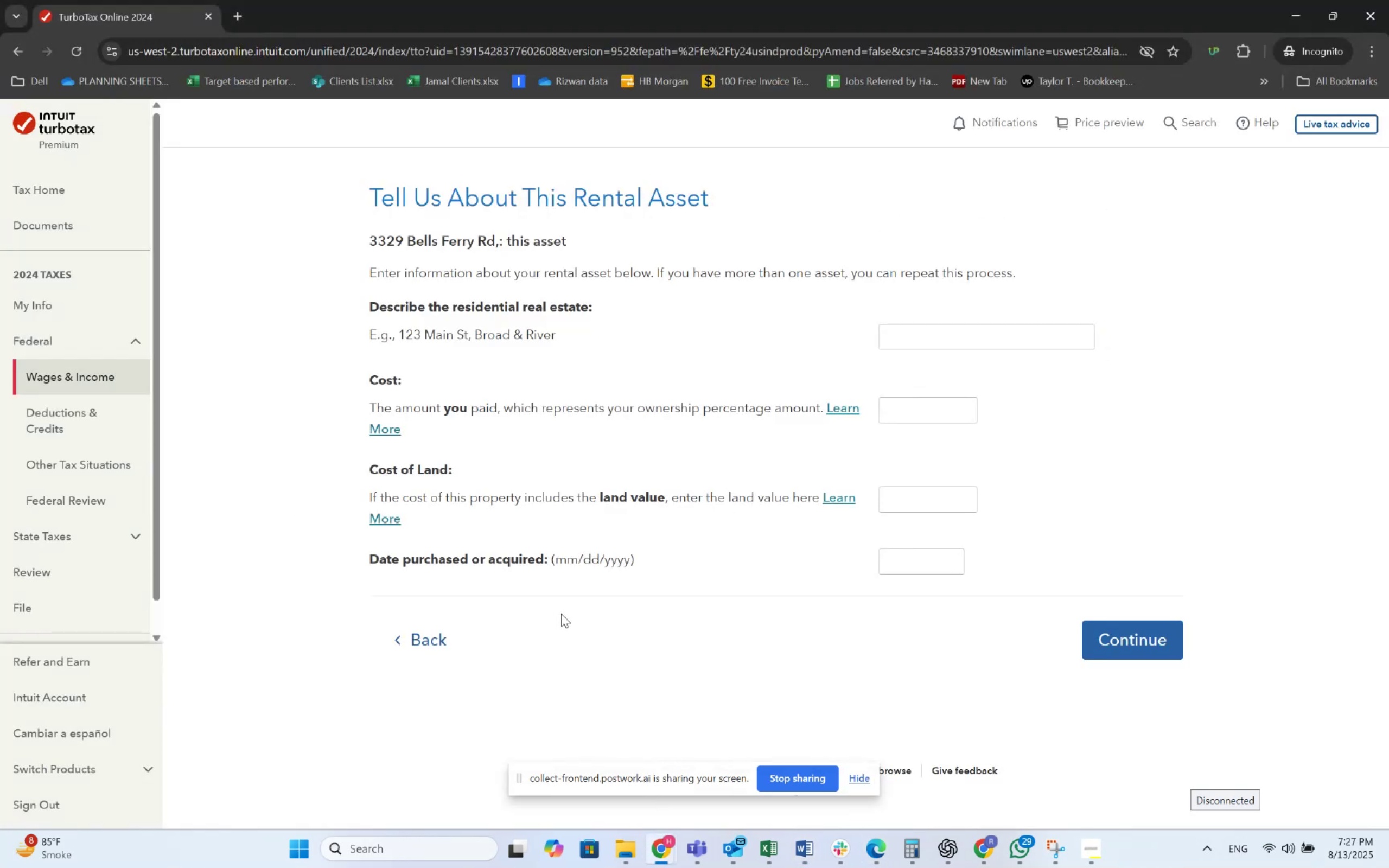 
key(Alt+Tab)
 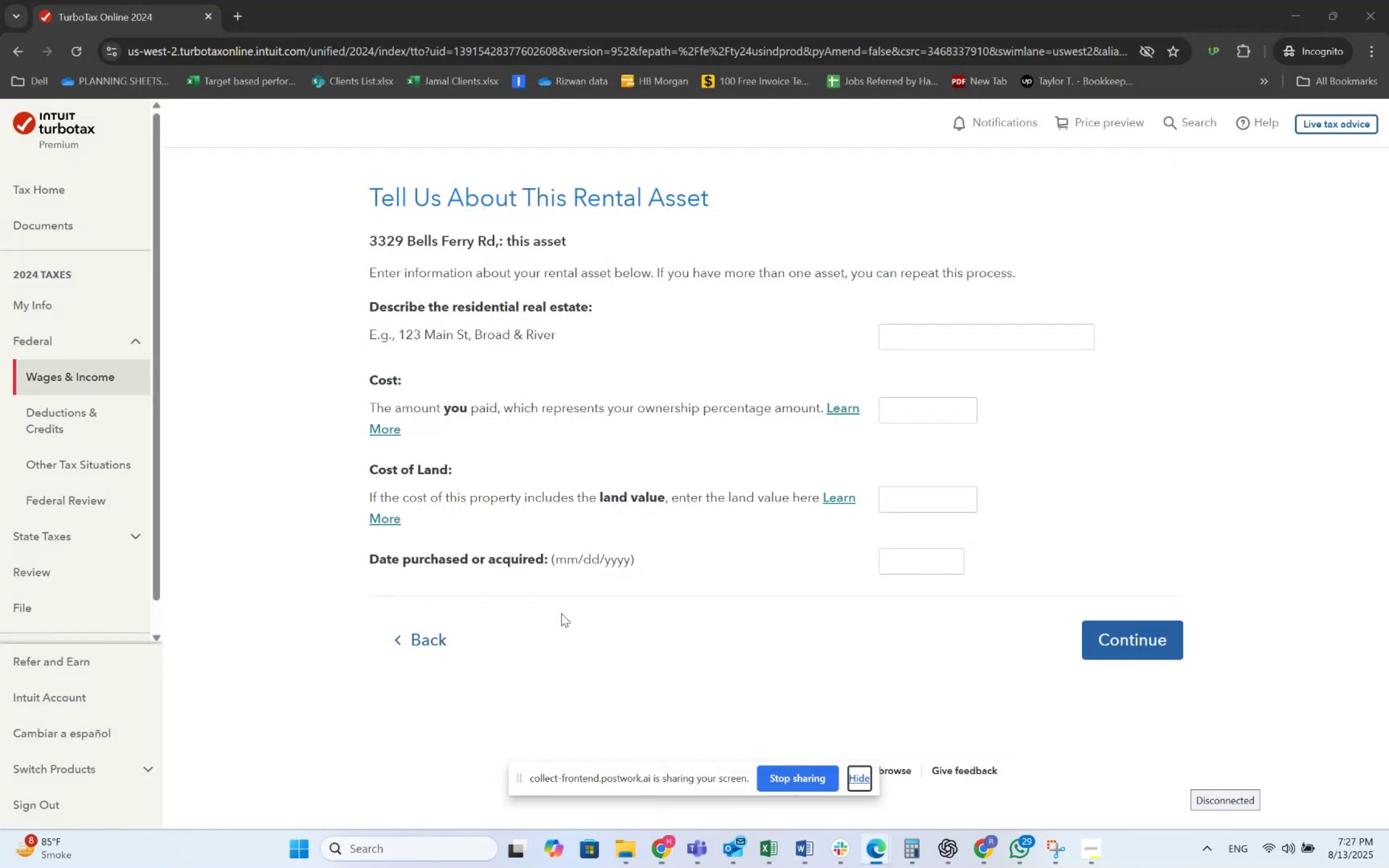 
key(Alt+Tab)
 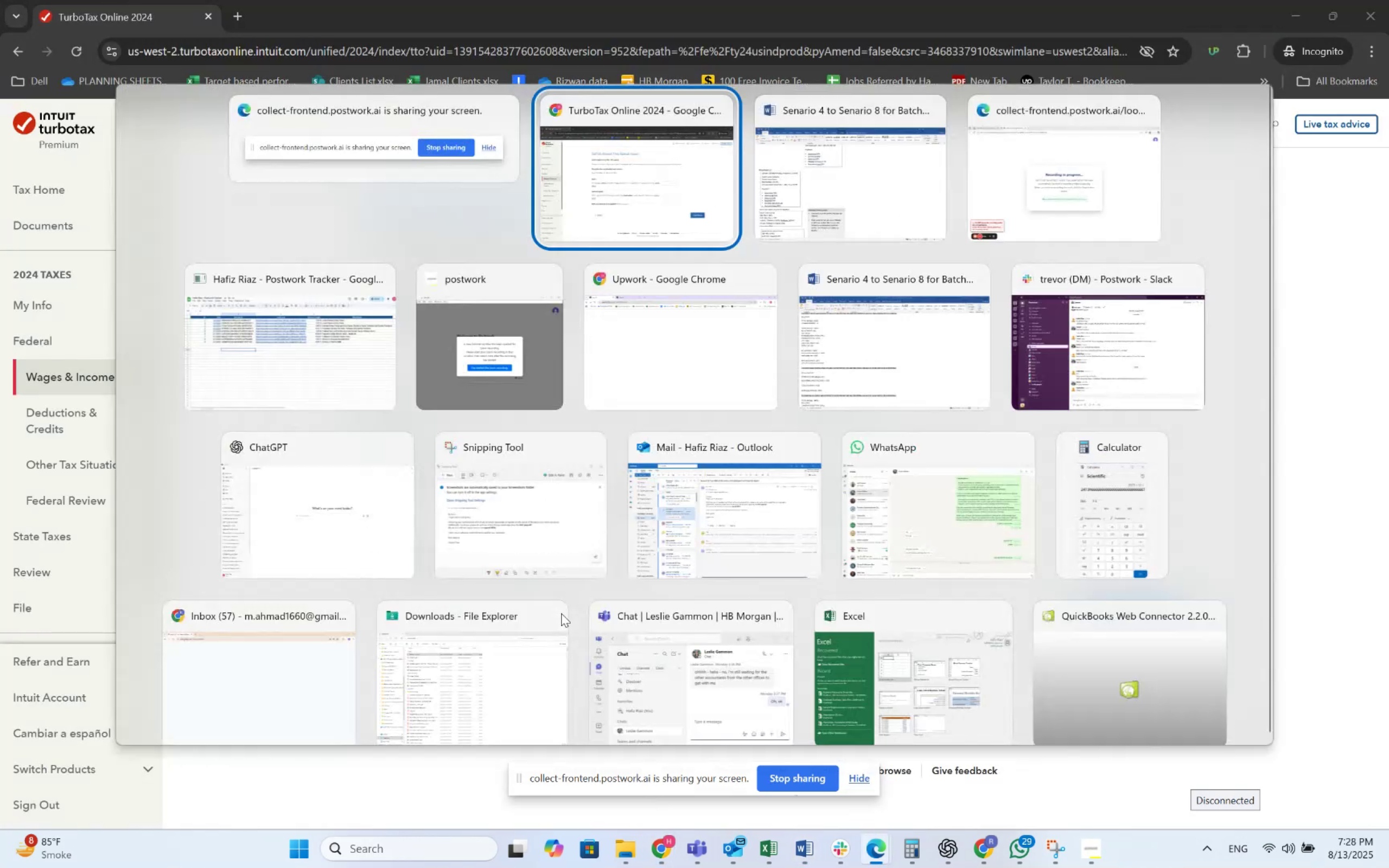 
key(Alt+Tab)
 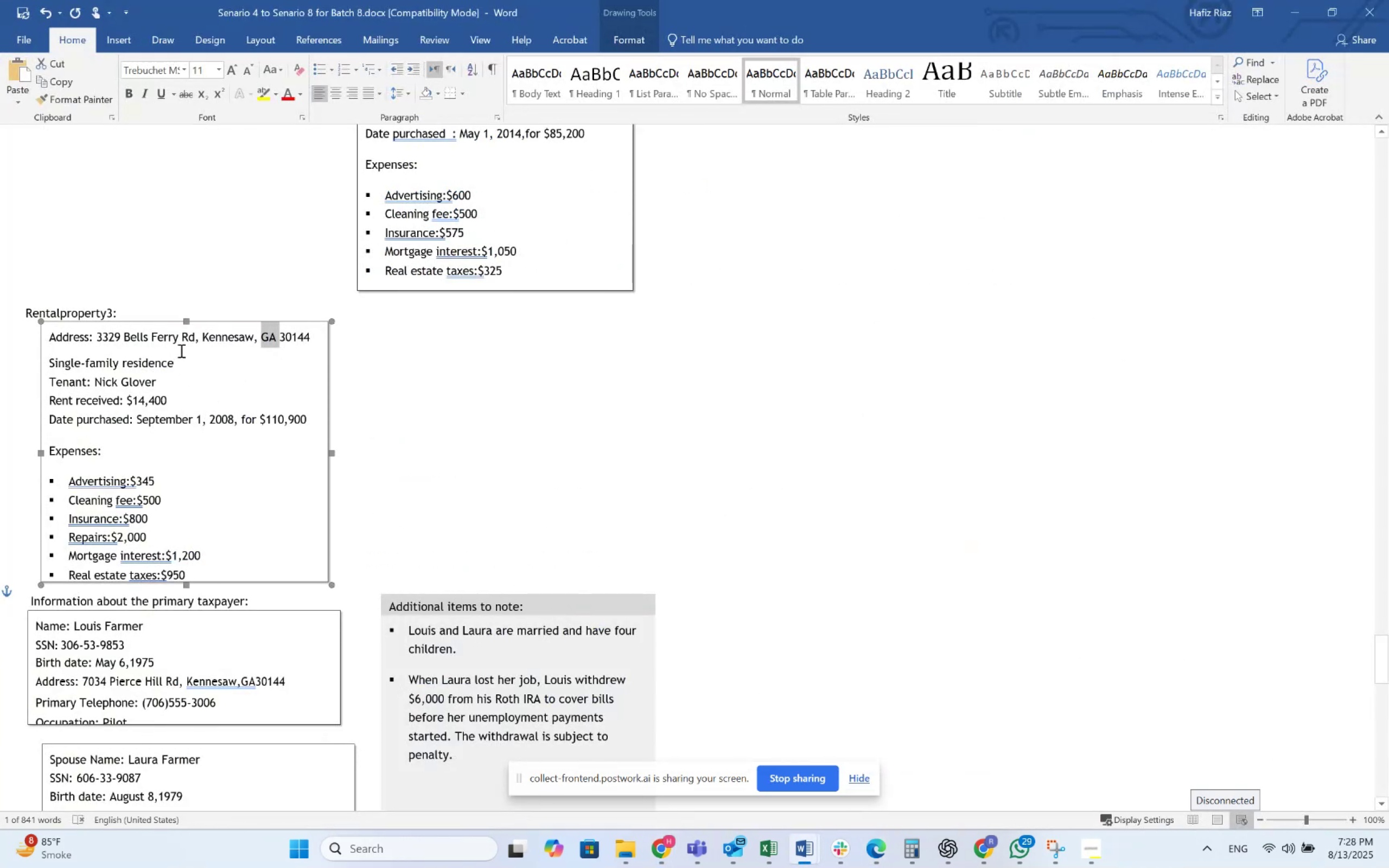 
left_click_drag(start_coordinate=[194, 341], to_coordinate=[116, 338])
 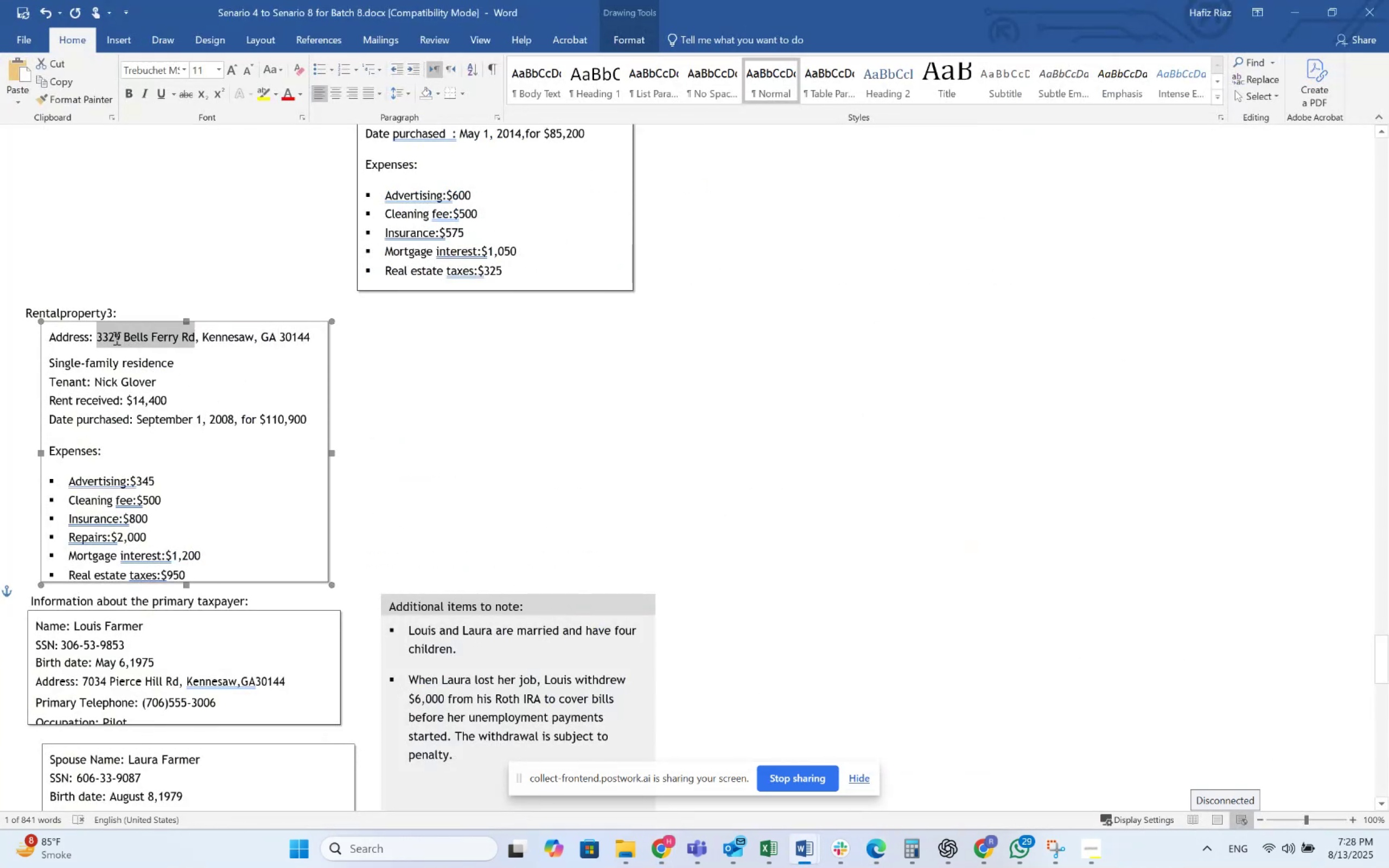 
key(Control+C)
 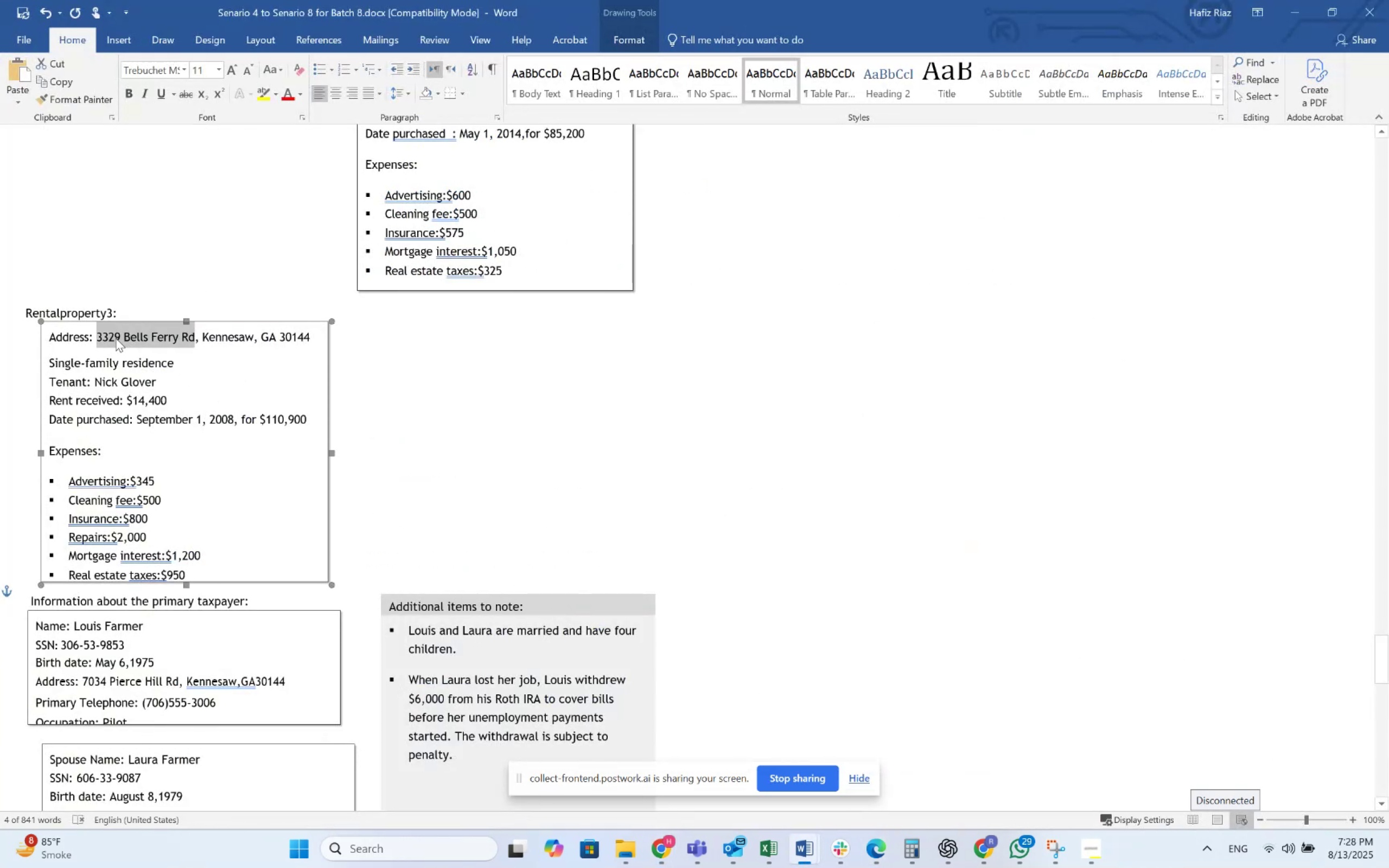 
key(Alt+AltLeft)
 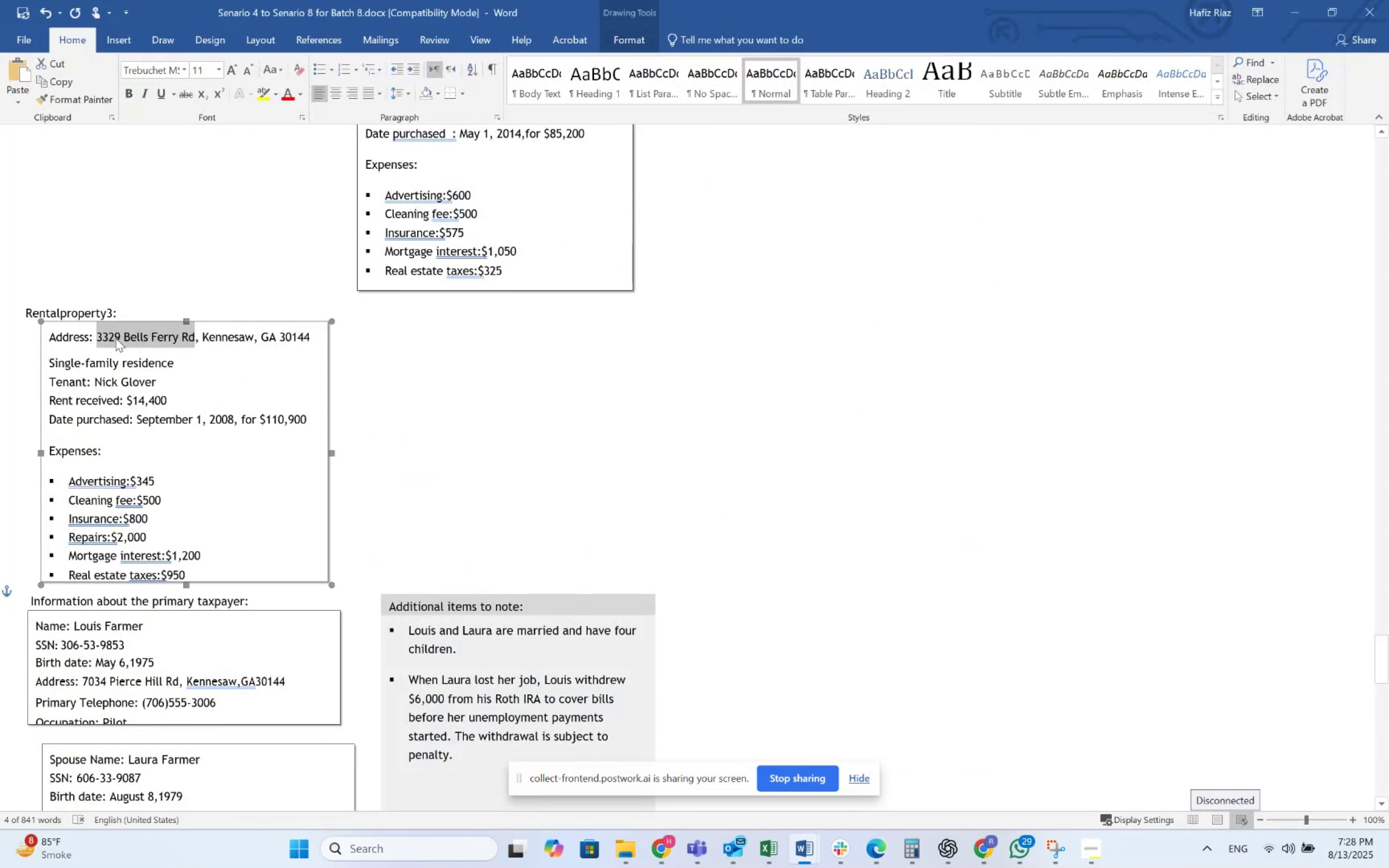 
key(Alt+Tab)
 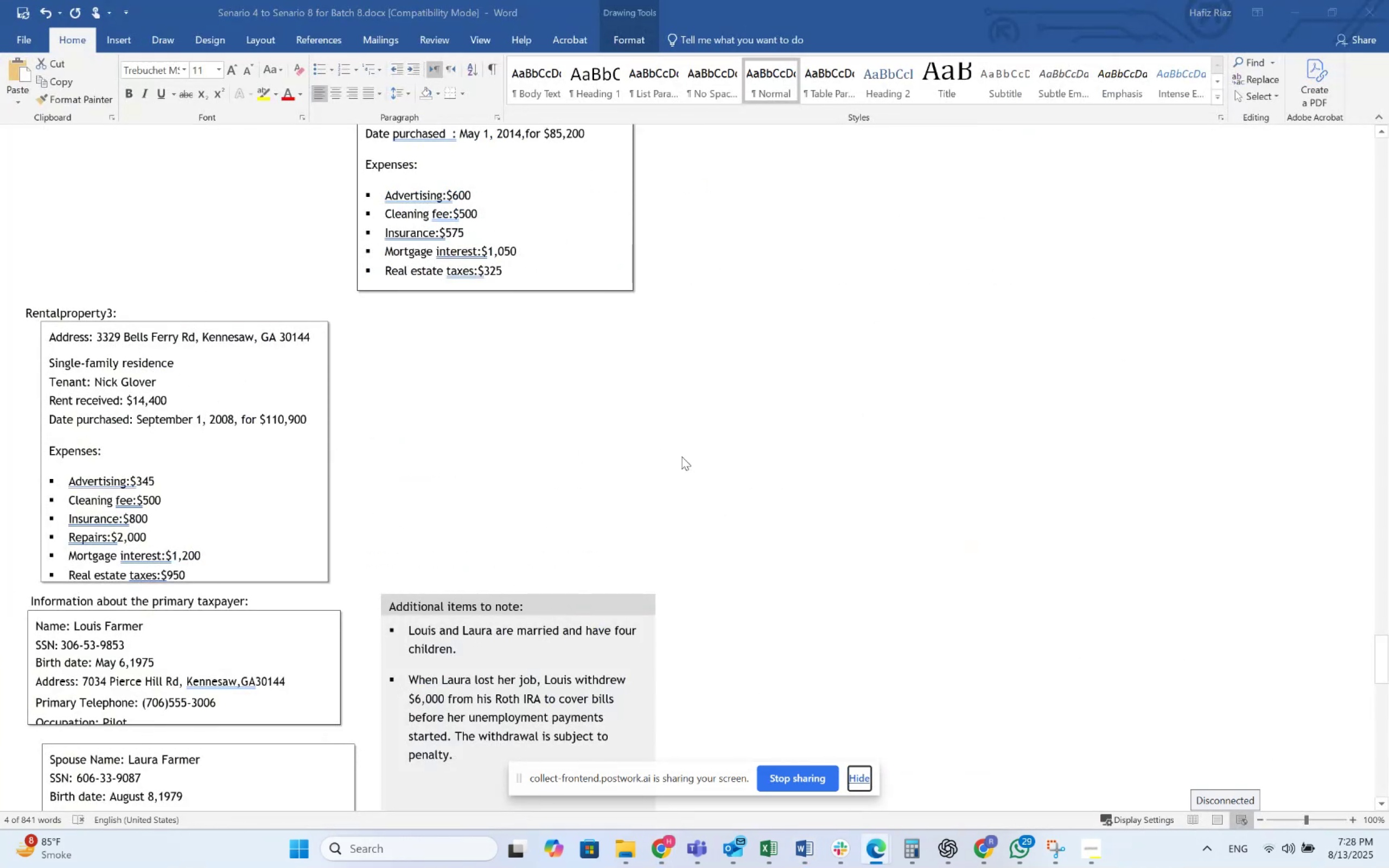 
key(Alt+Tab)
 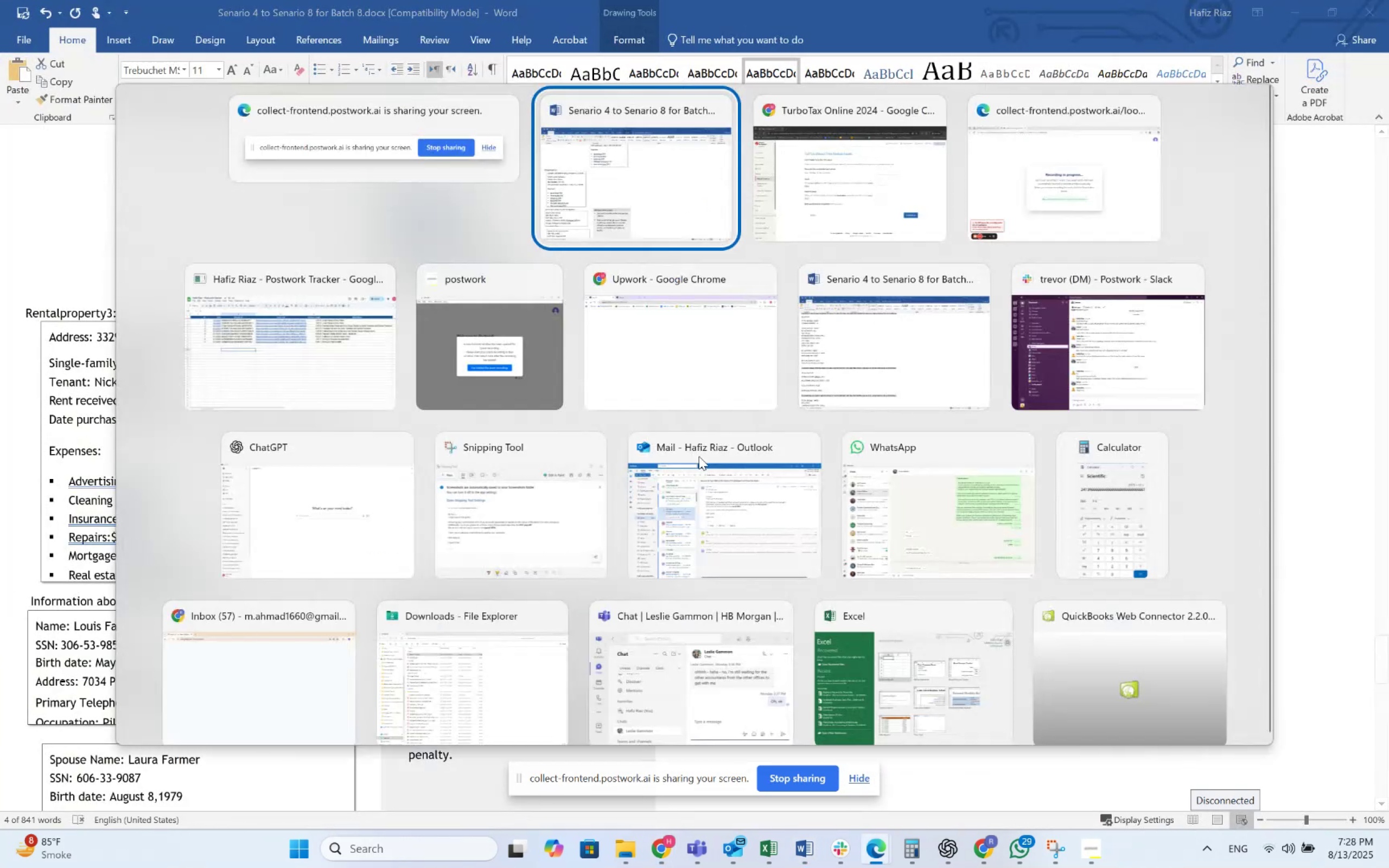 
key(Alt+Tab)
 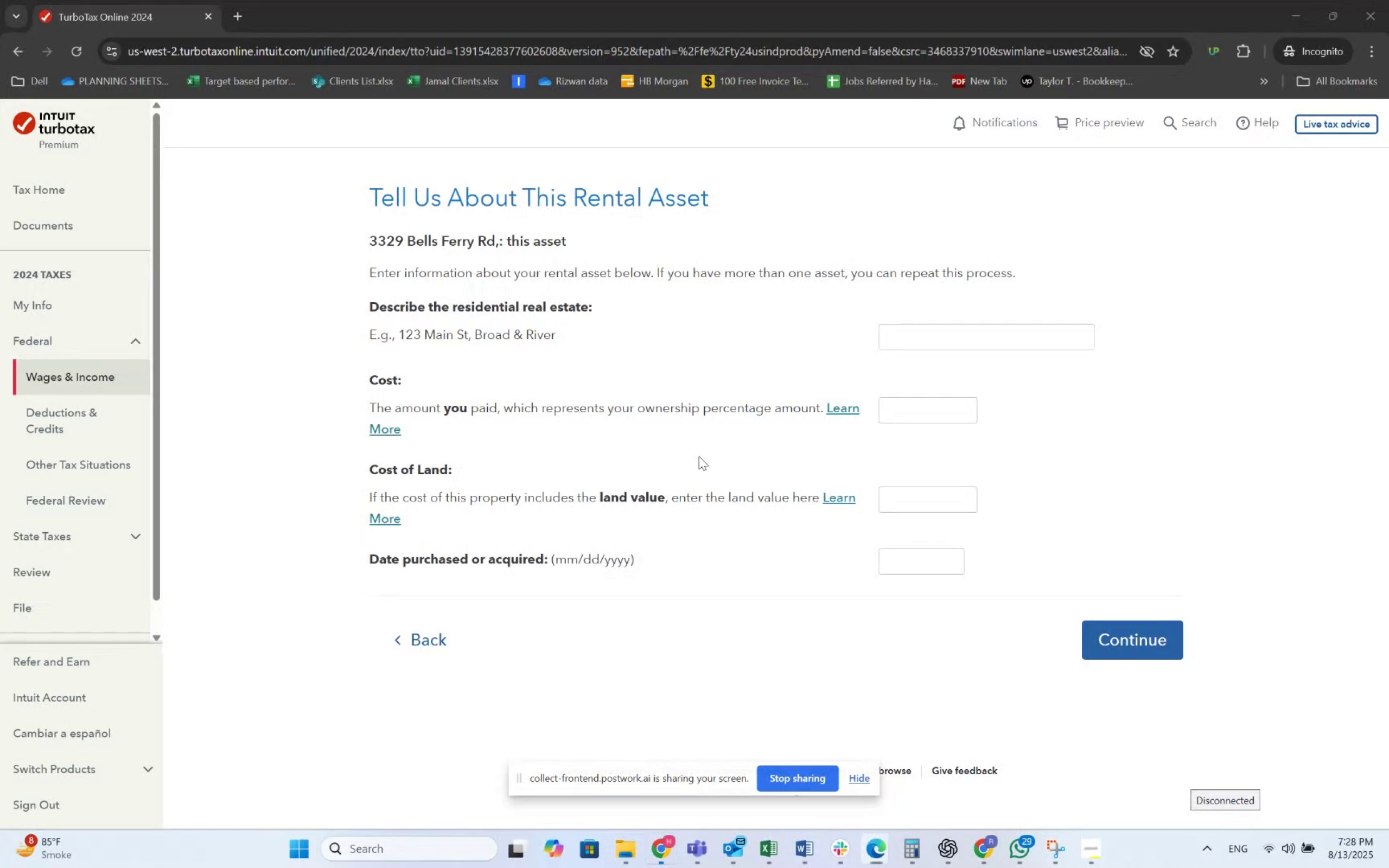 
left_click([927, 347])
 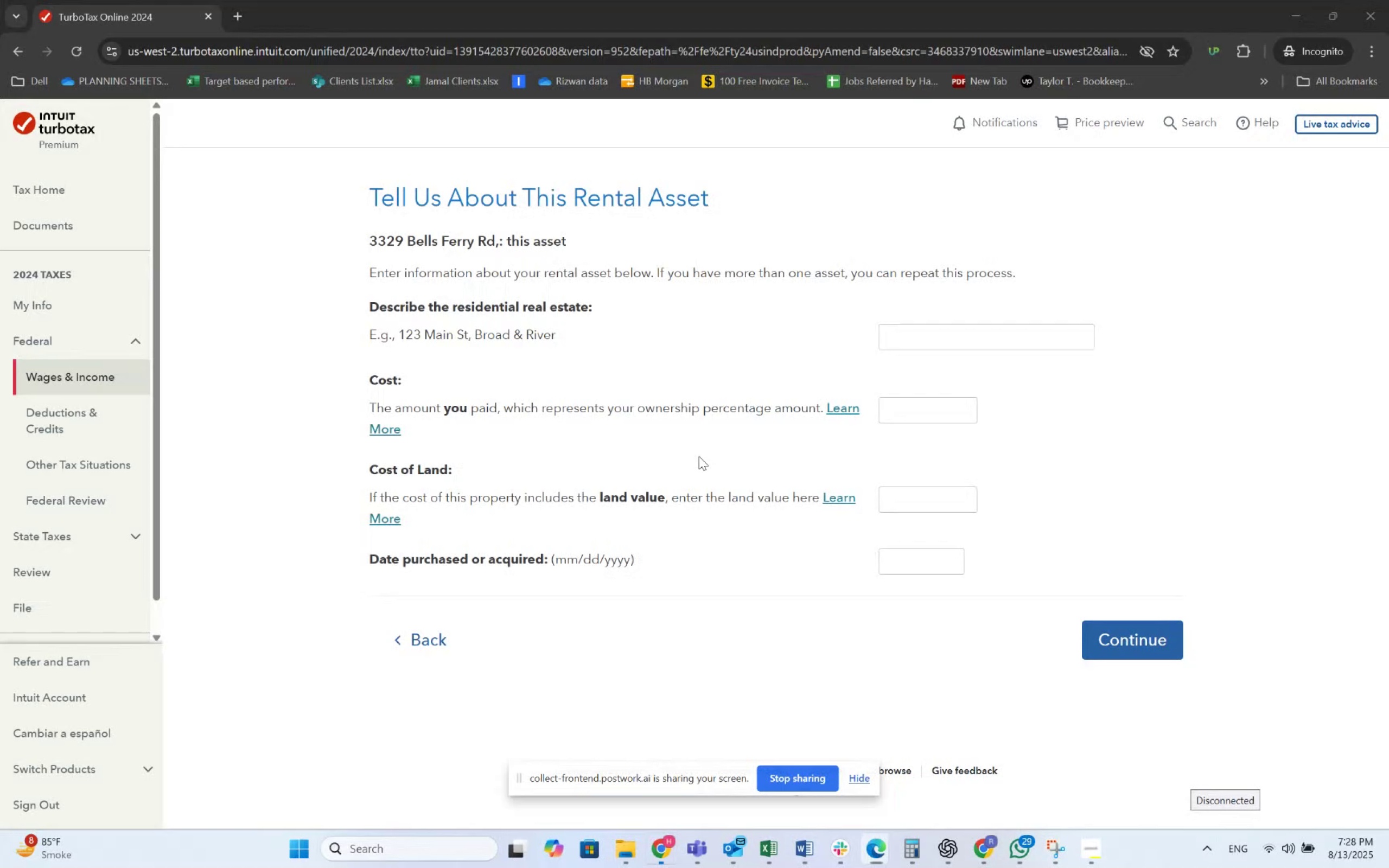 
key(Control+V)
 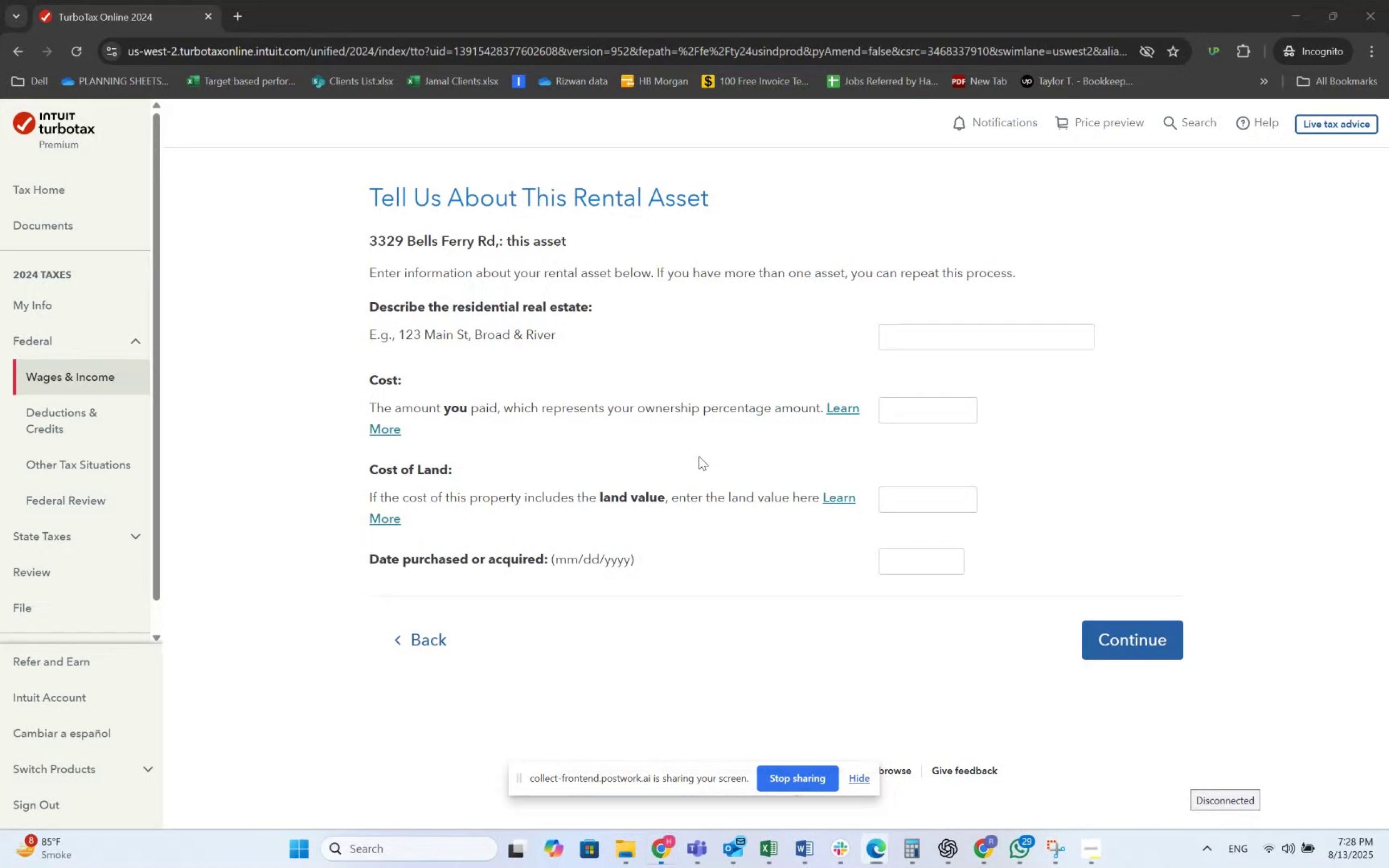 
hold_key(key=AltLeft, duration=0.33)
 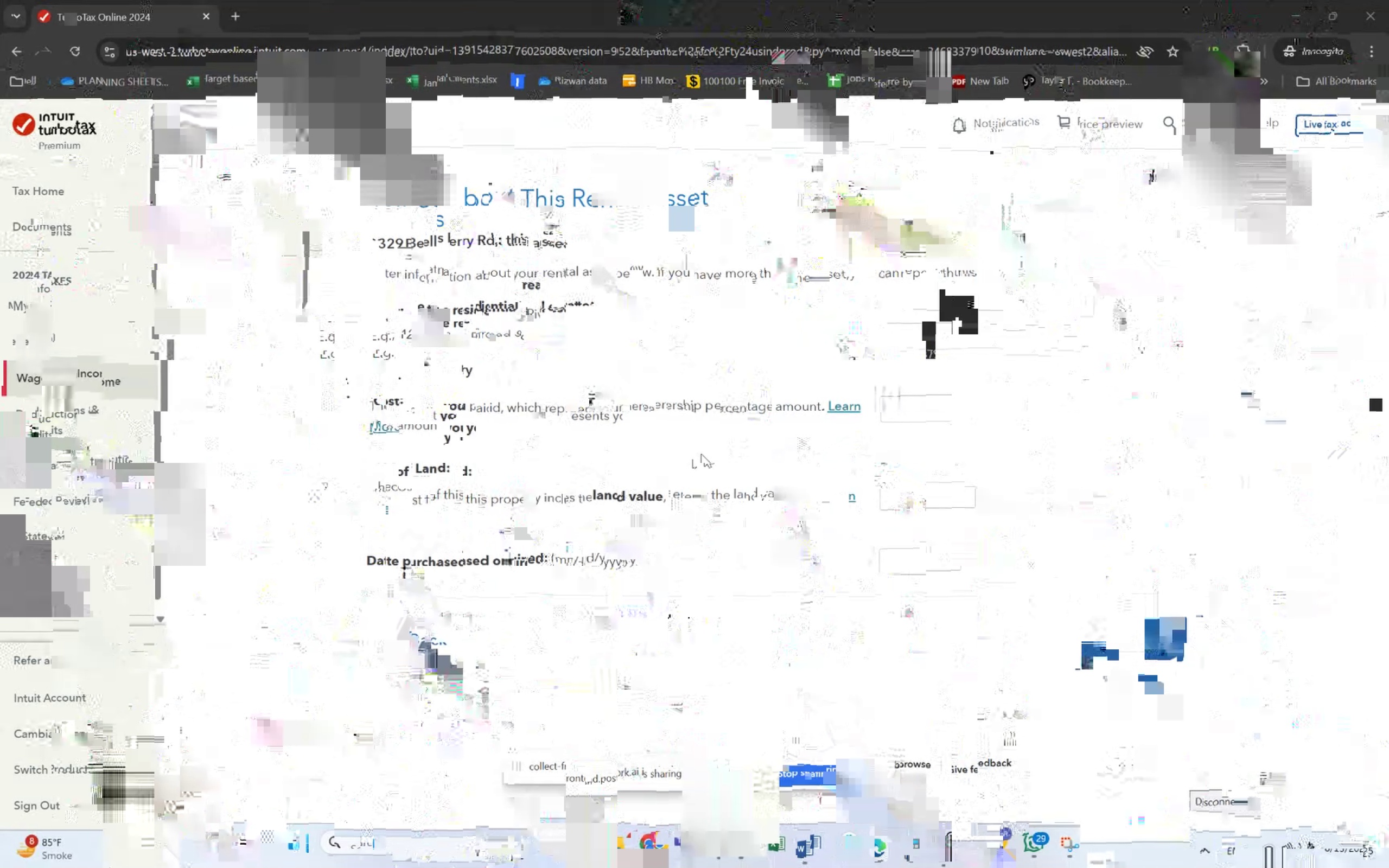 
key(Tab)
key(Tab)
key(Tab)
key(Tab)
key(Tab)
type( Single Family RE)
key(Backspace)
type(esidence)
key(Tab)
key(Tab)
 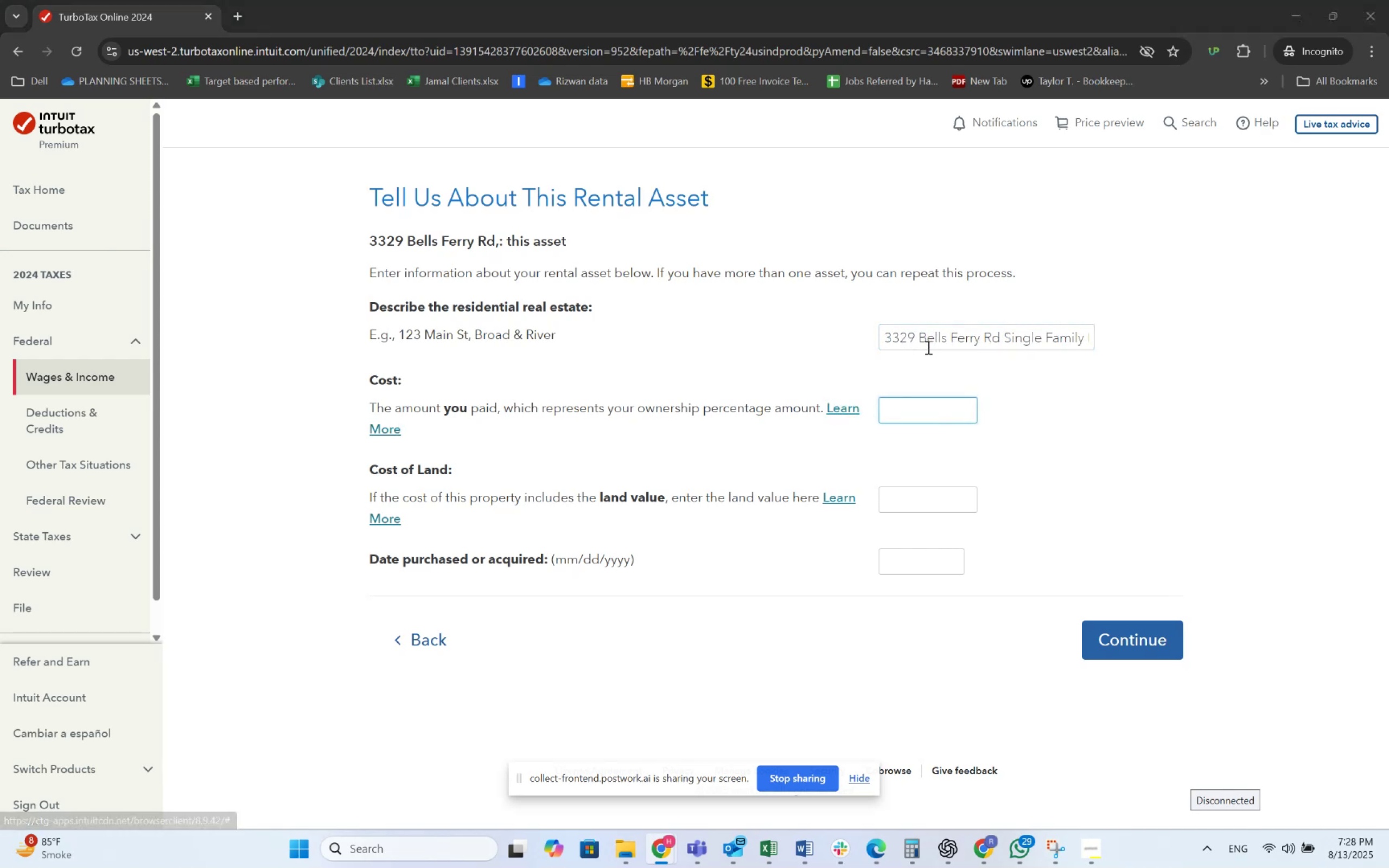 
hold_key(key=AltLeft, duration=0.69)
 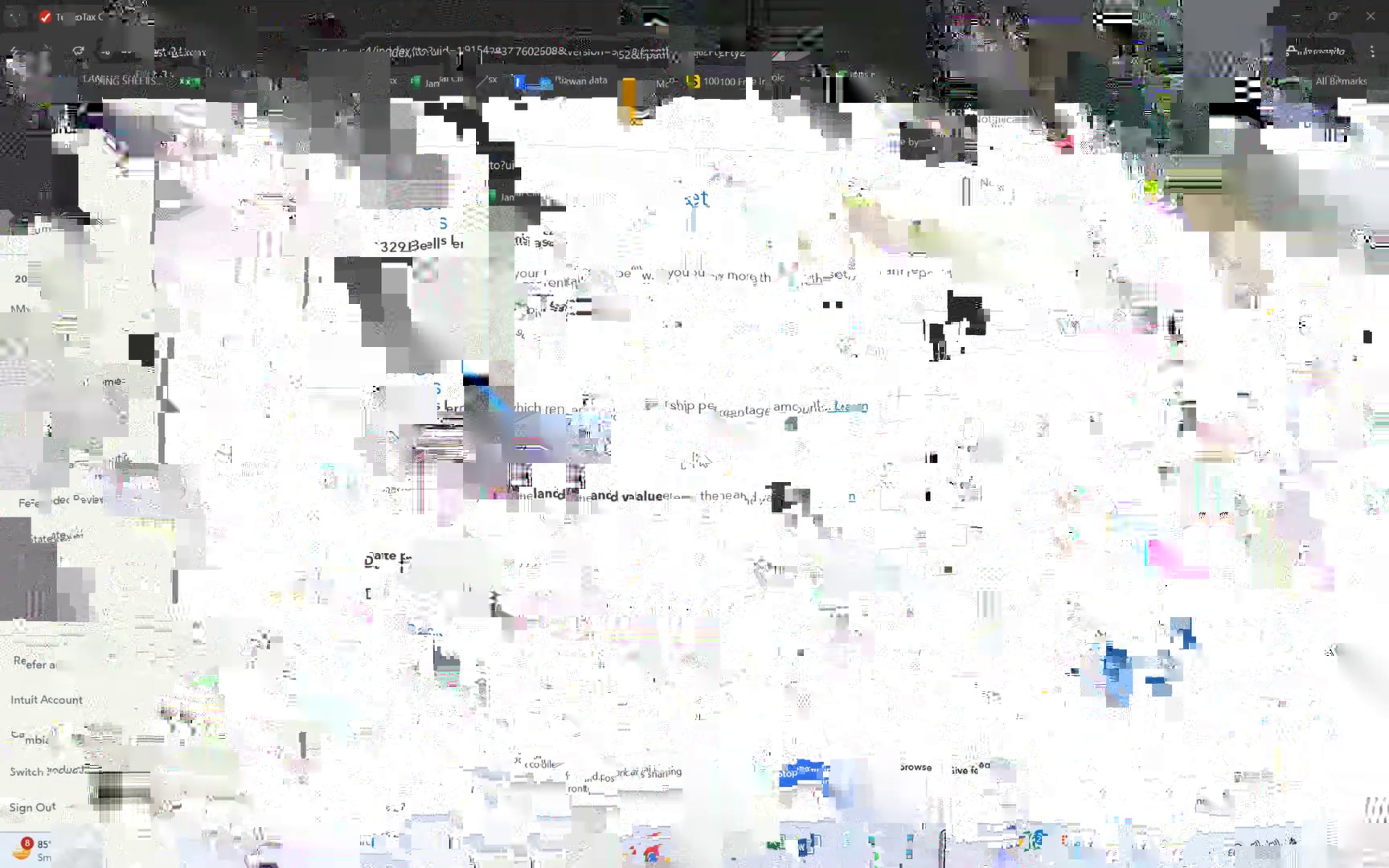 
hold_key(key=AltLeft, duration=0.78)
 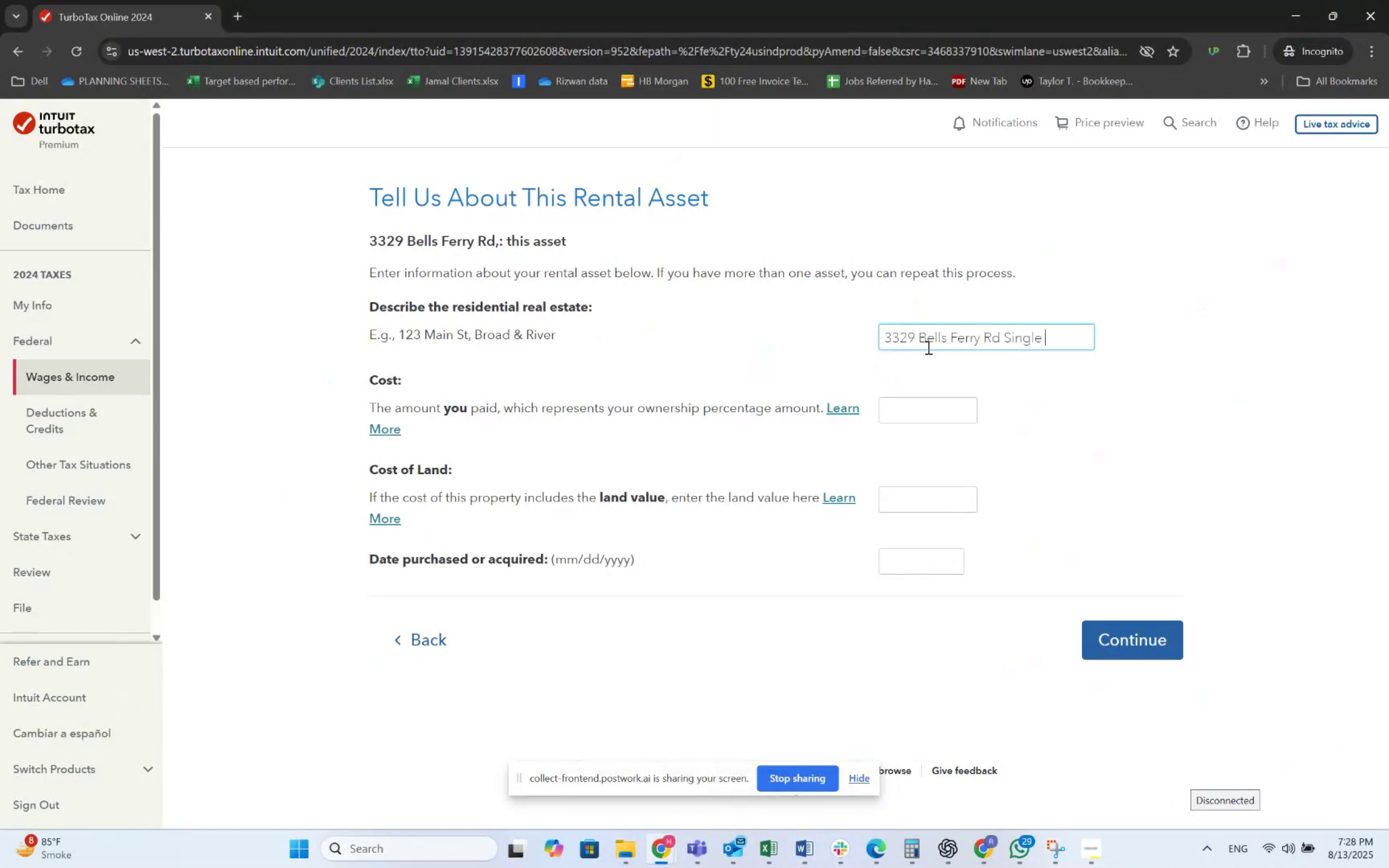 
key(Alt+AltLeft)
 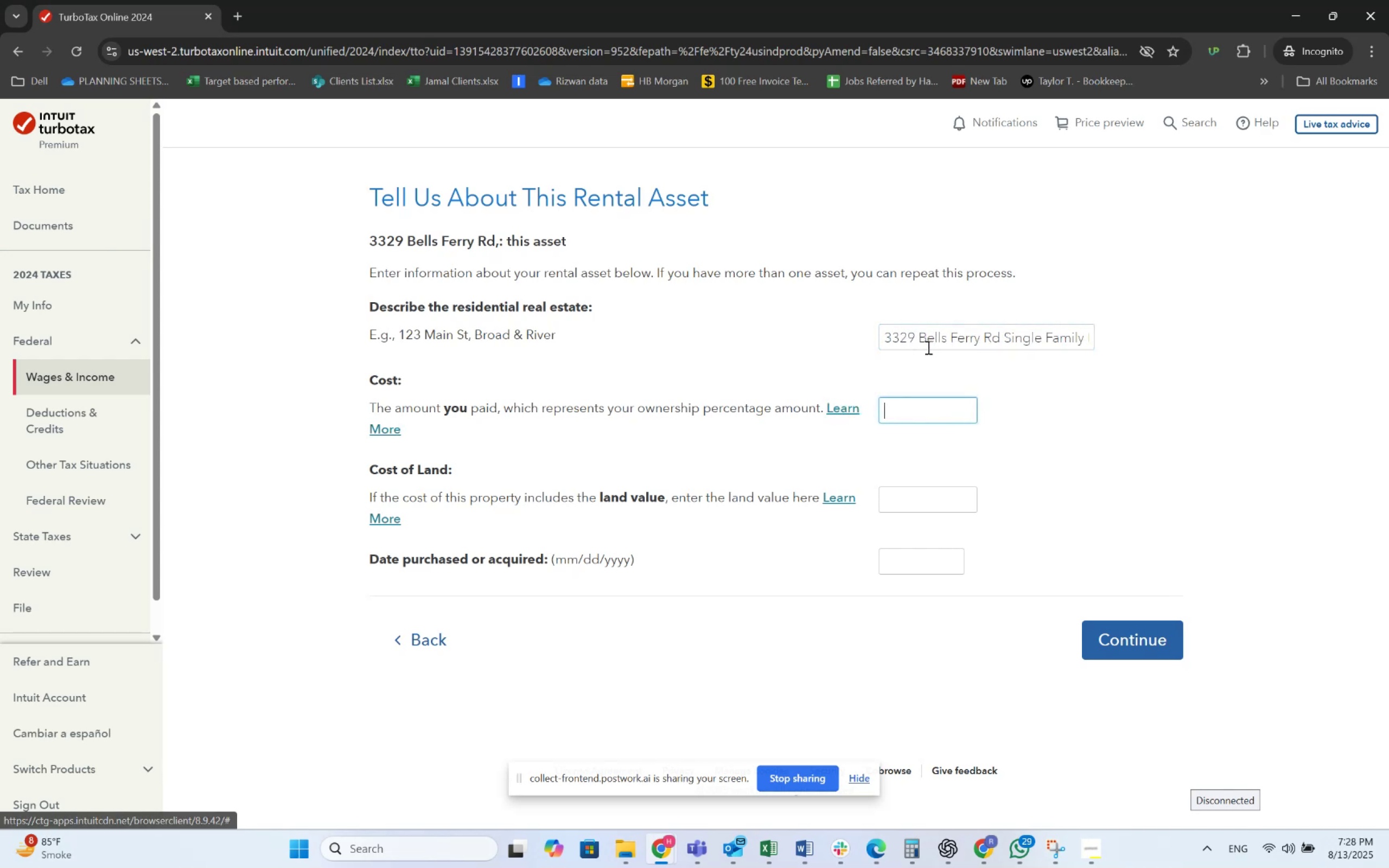 
key(Alt+Tab)
 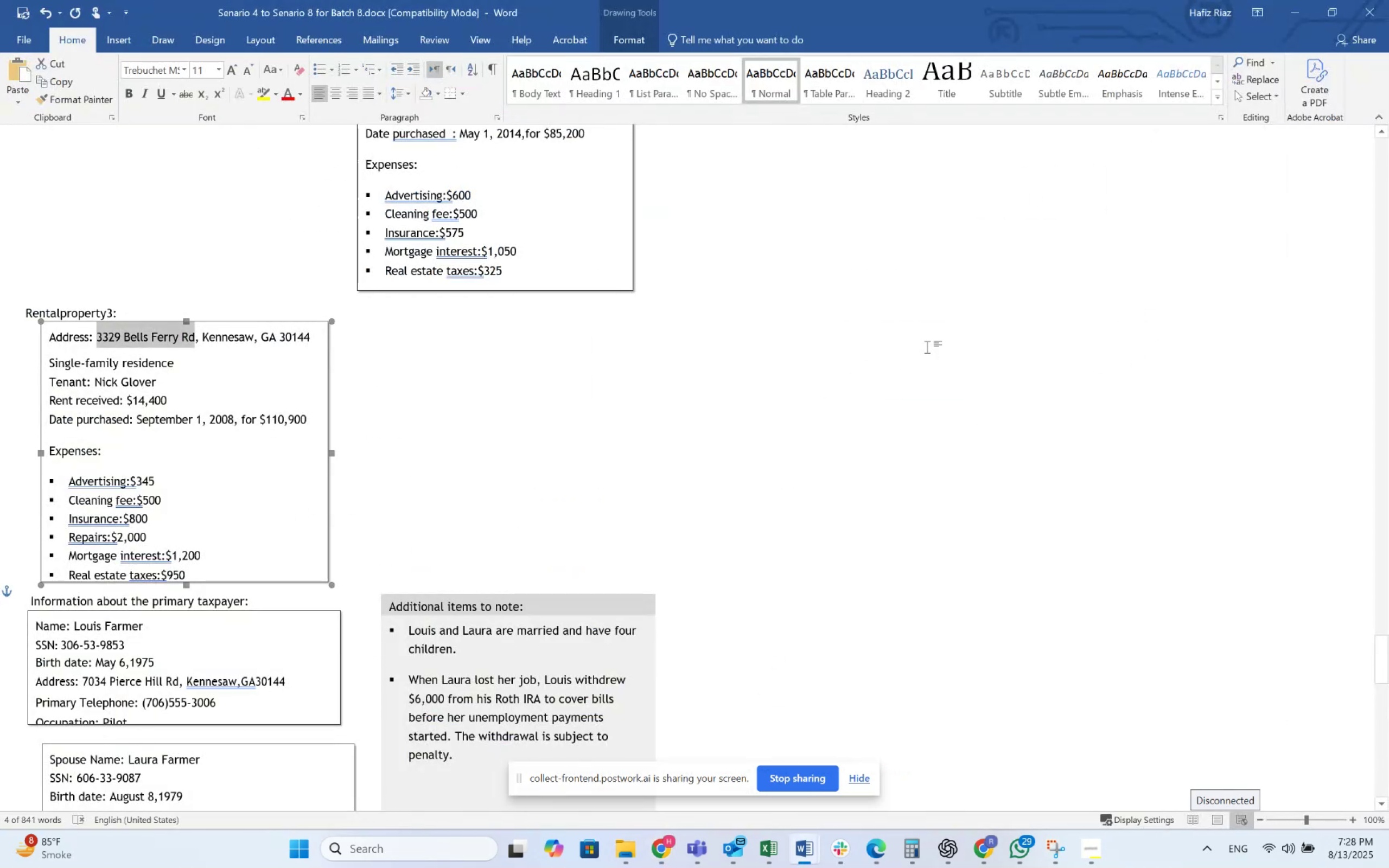 
key(Alt+AltLeft)
 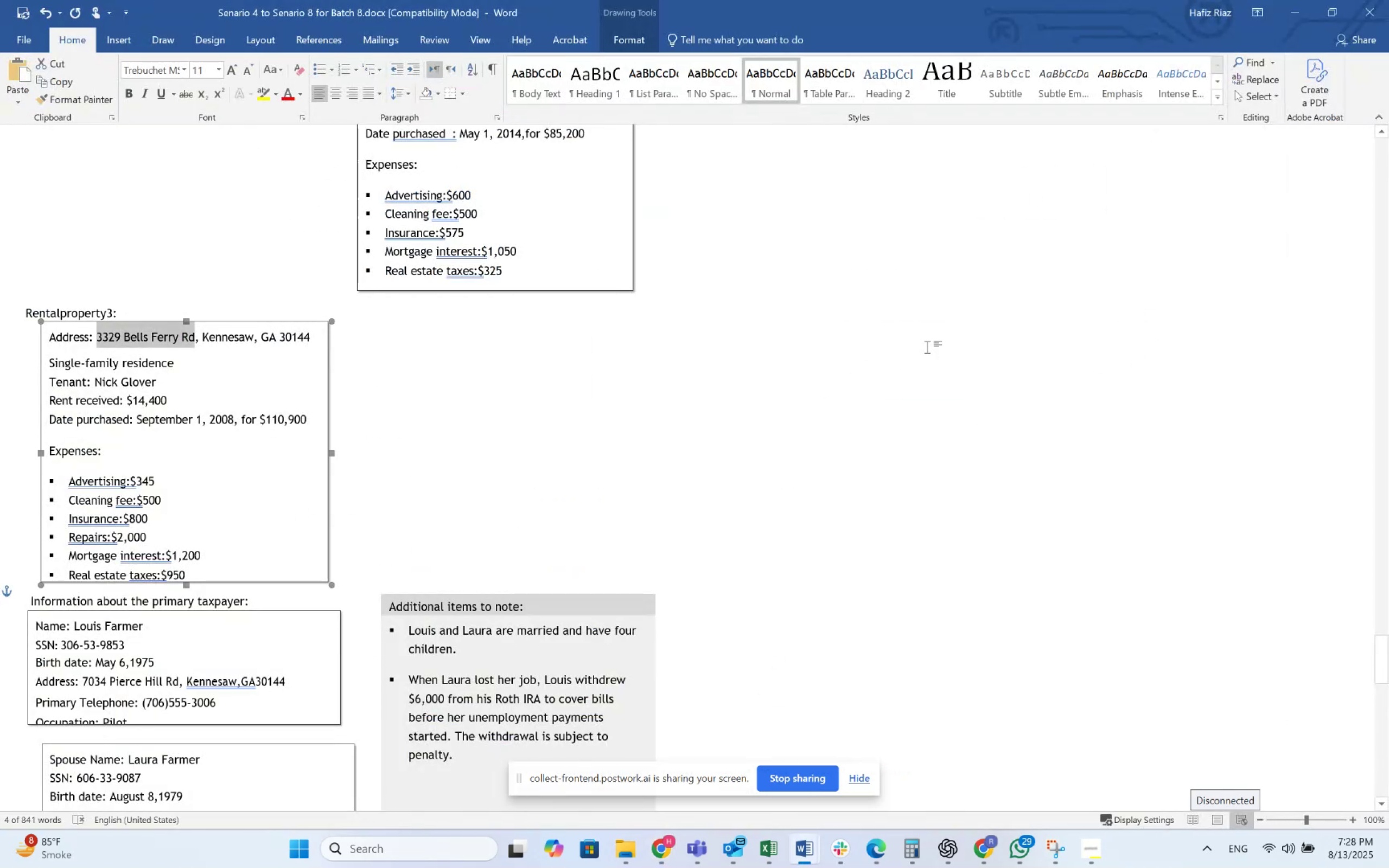 
key(Alt+Tab)
 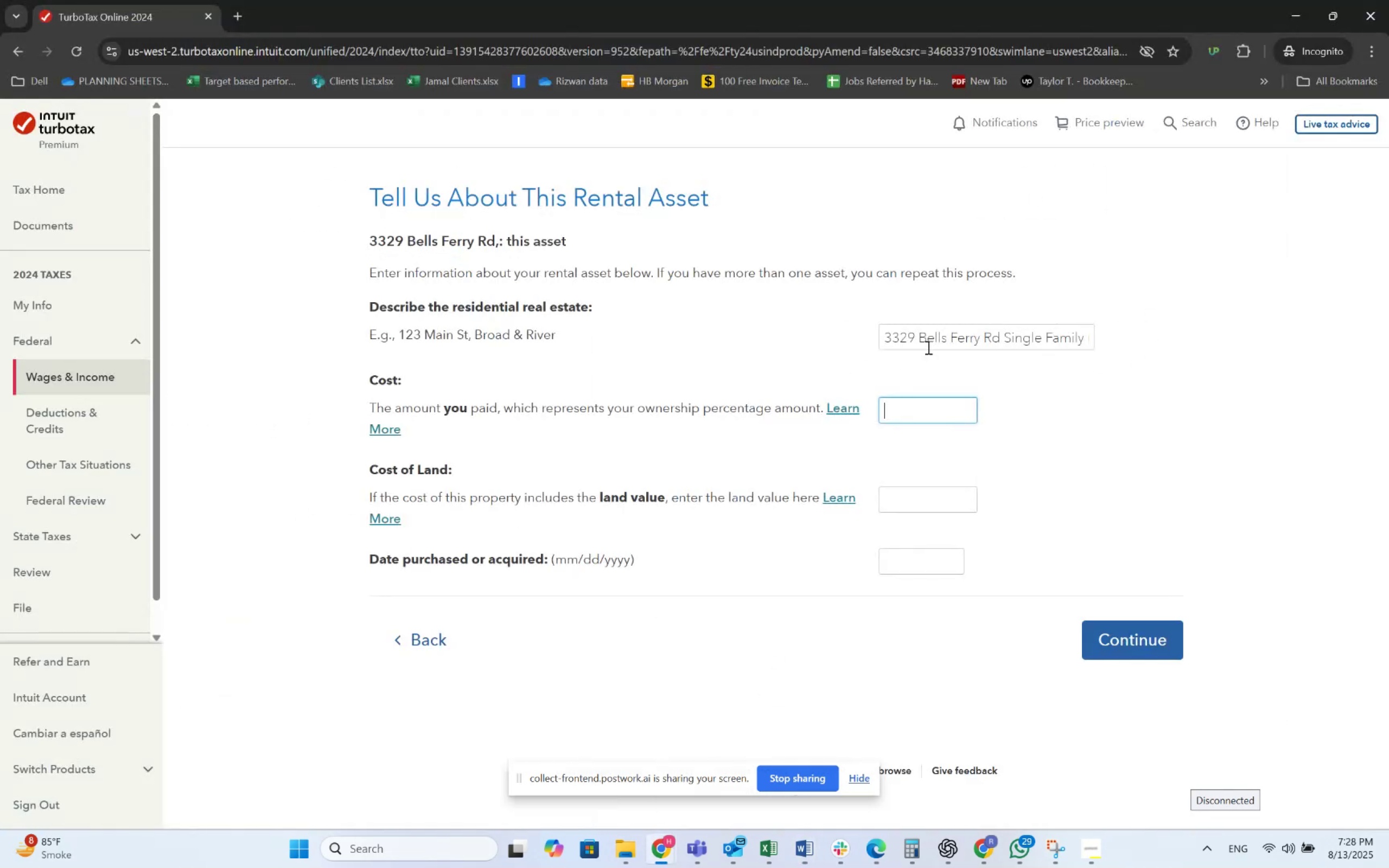 
key(Alt+AltLeft)
 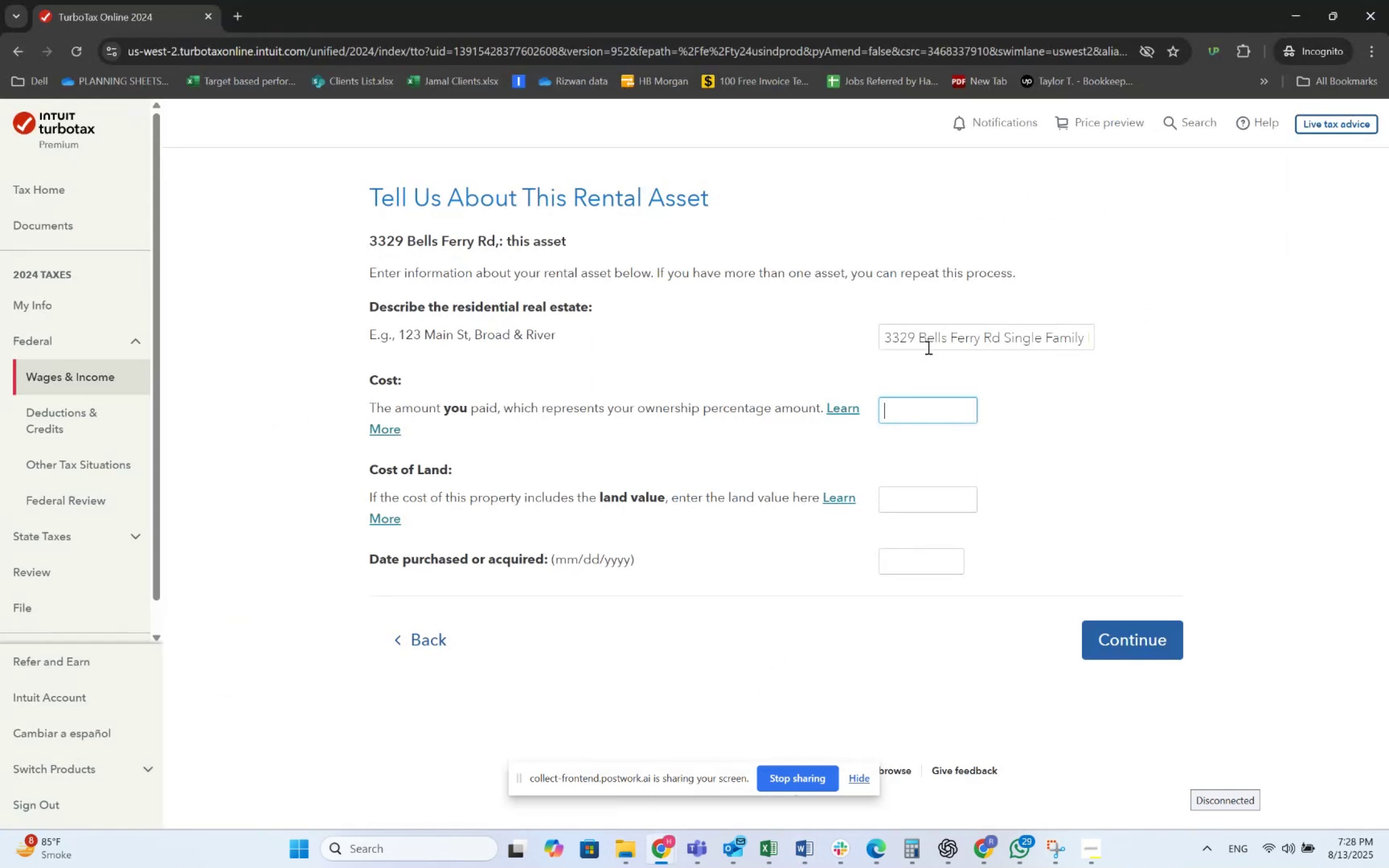 
key(Alt+Tab)
 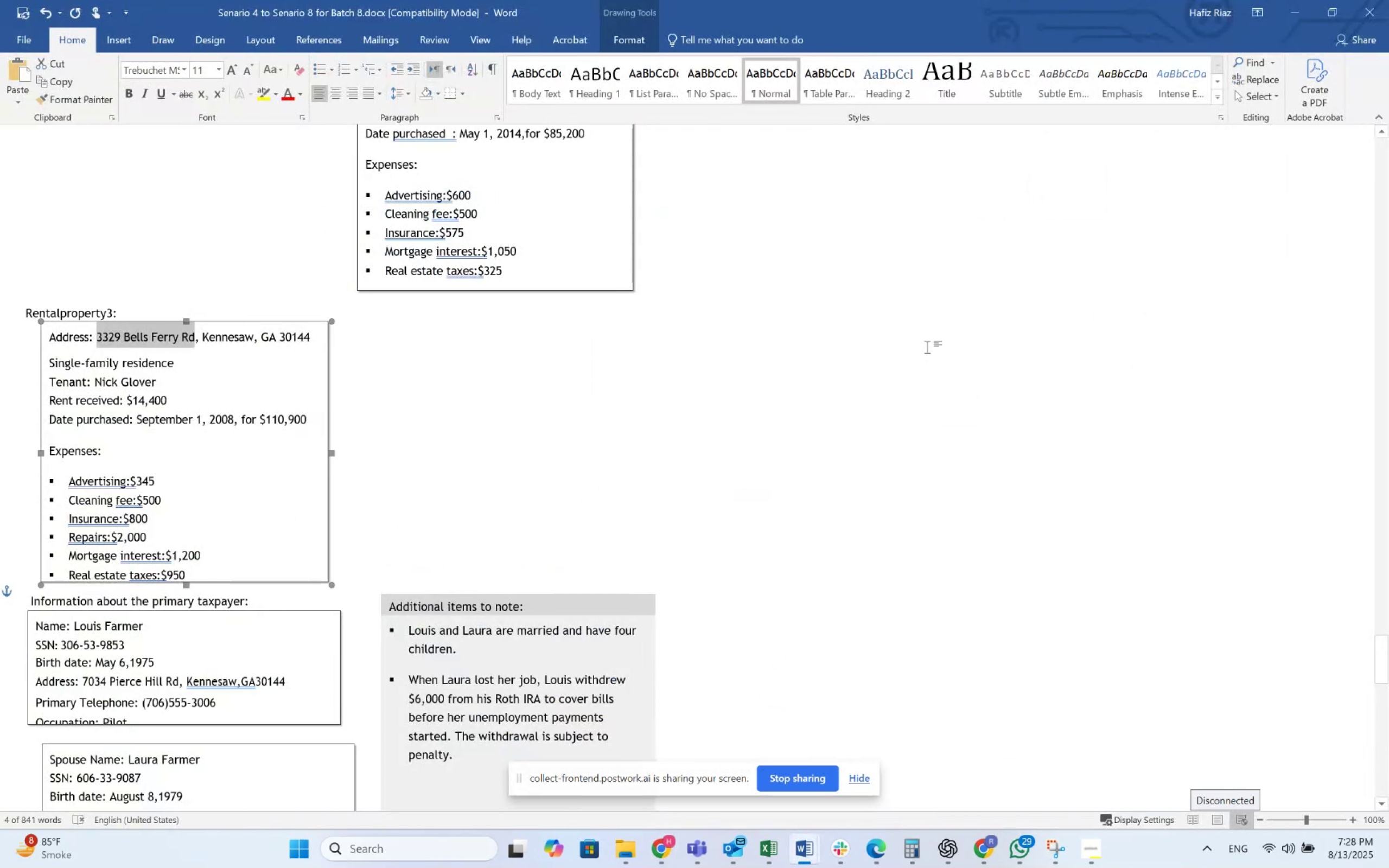 
key(Alt+AltLeft)
 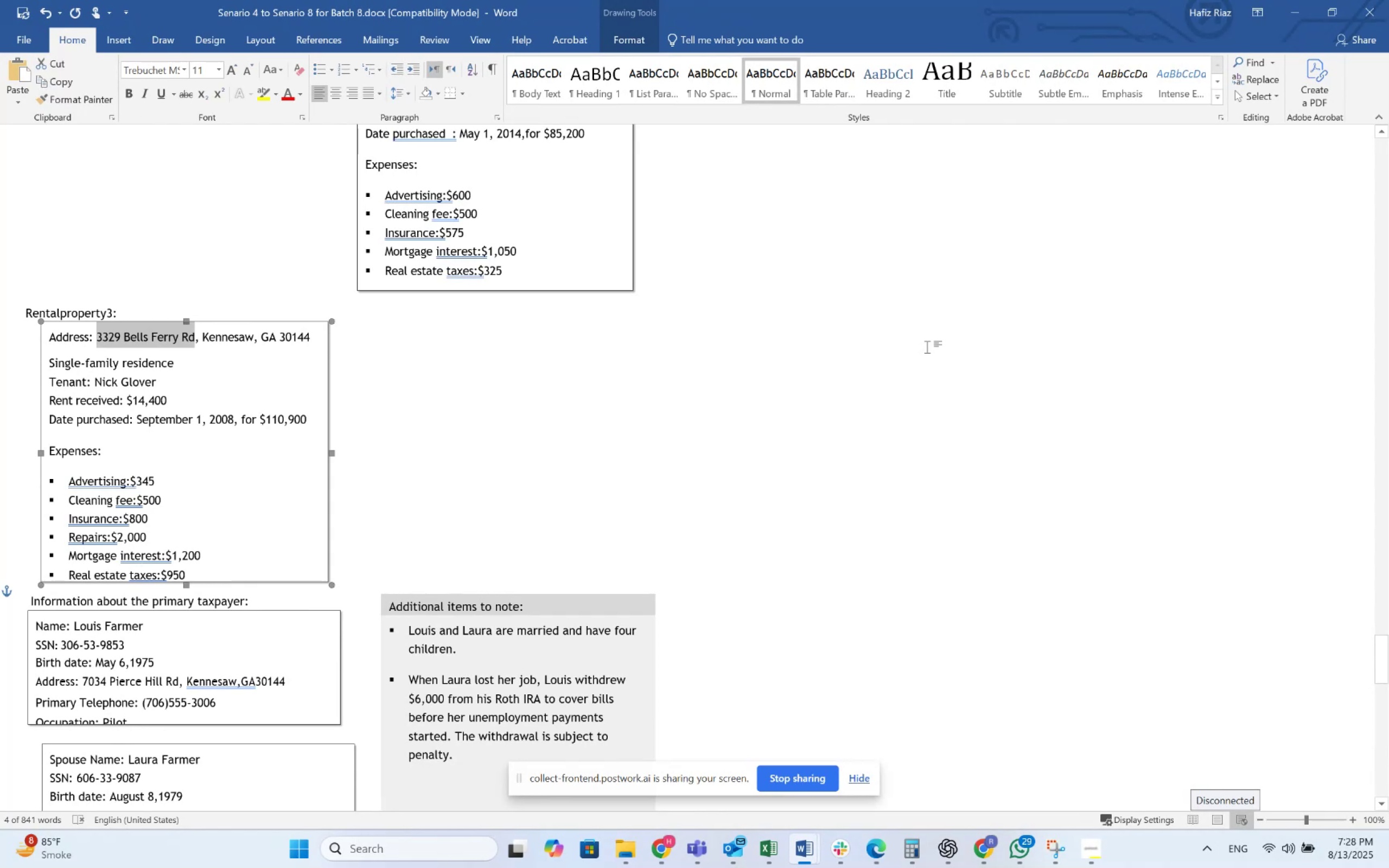 
key(Alt+Tab)
 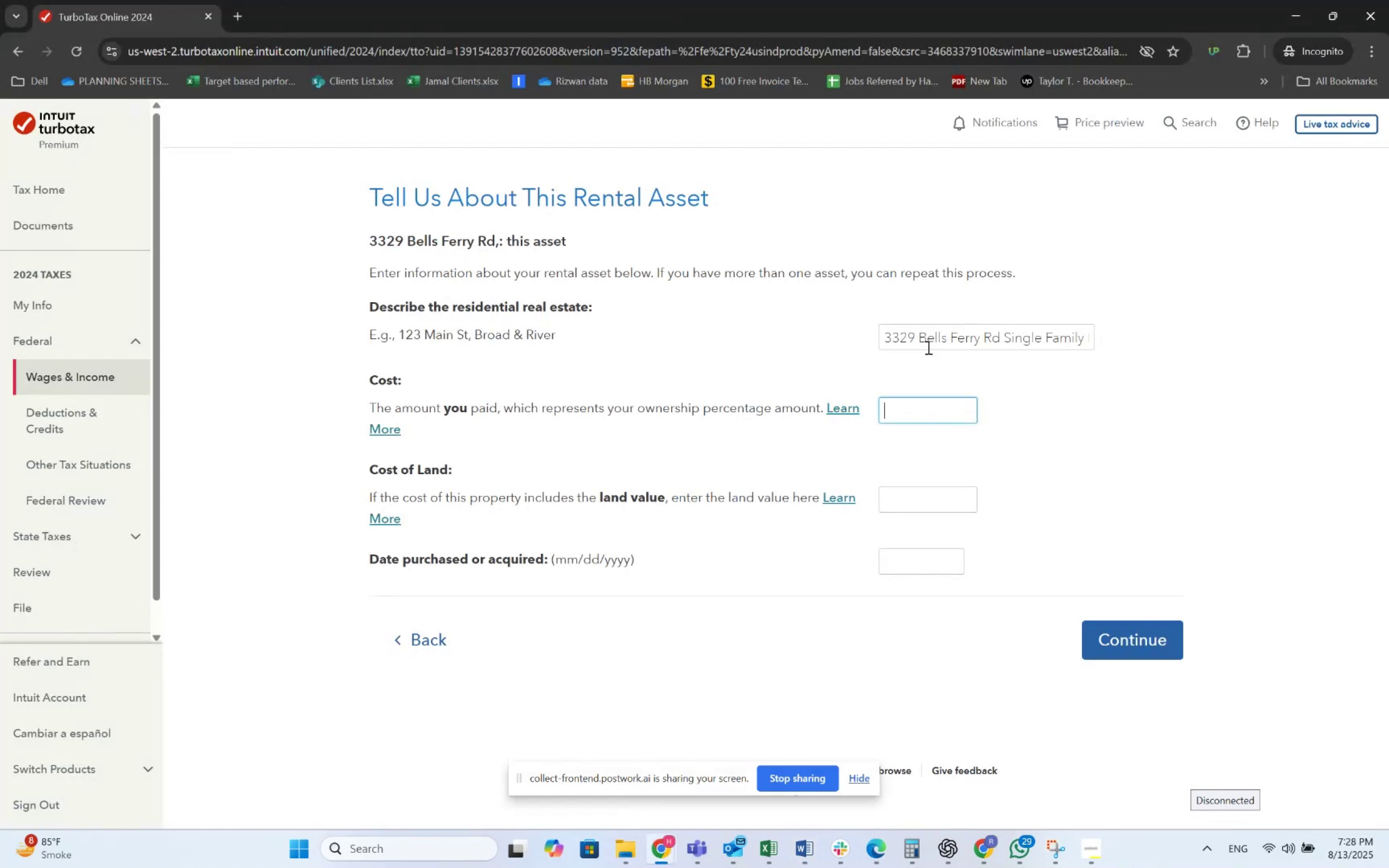 
key(Numpad1)
 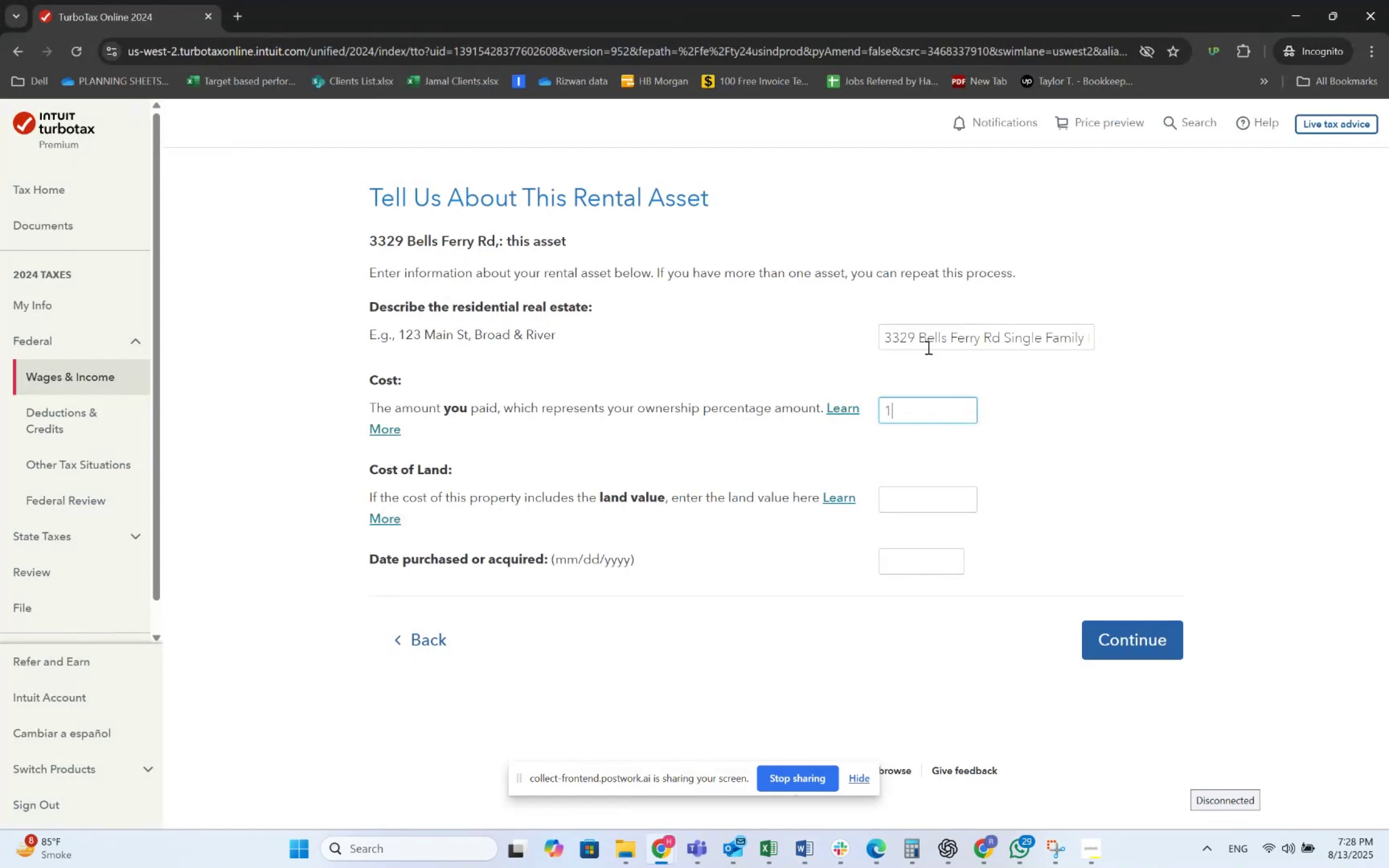 
key(Numpad1)
 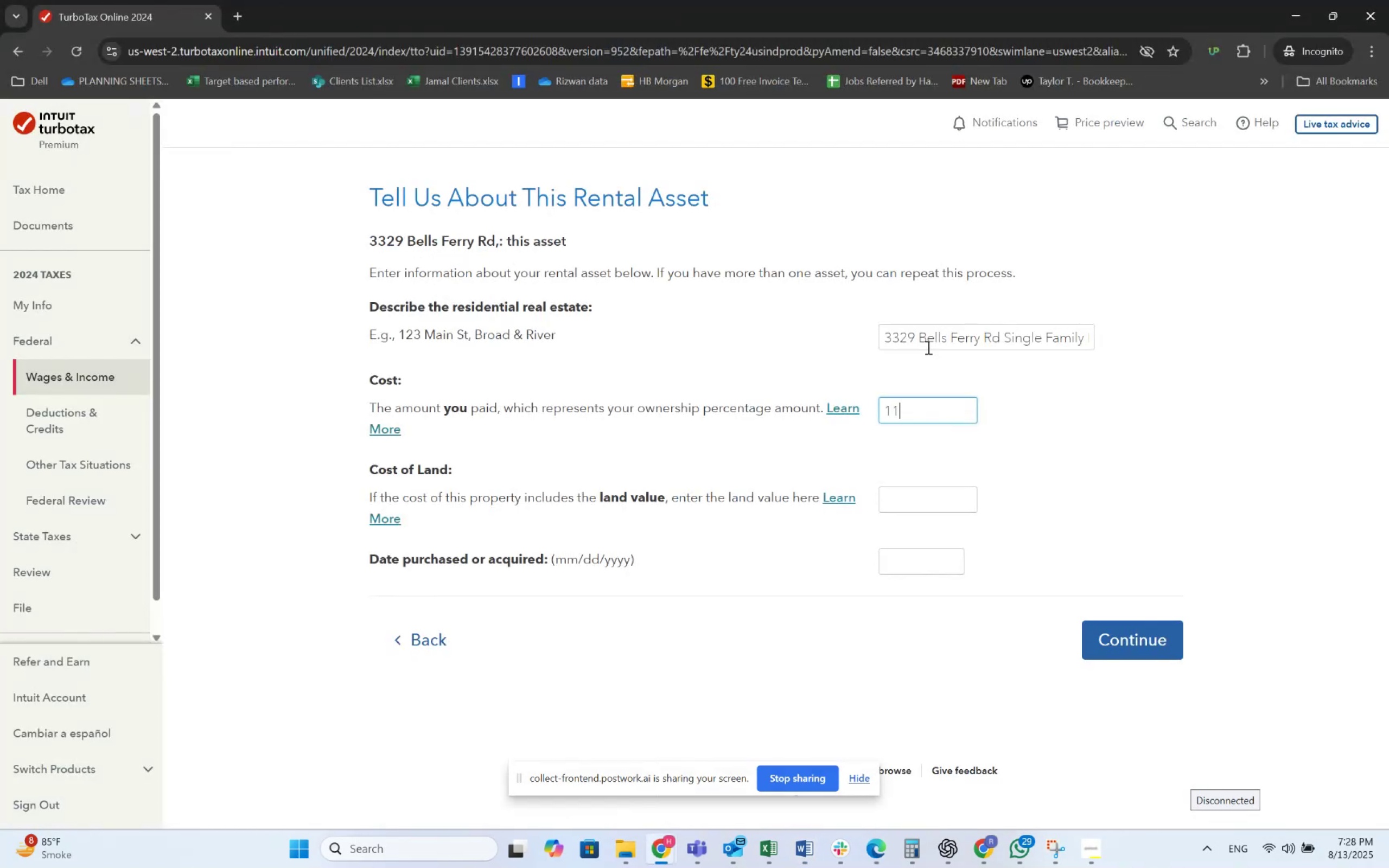 
key(Alt+AltLeft)
 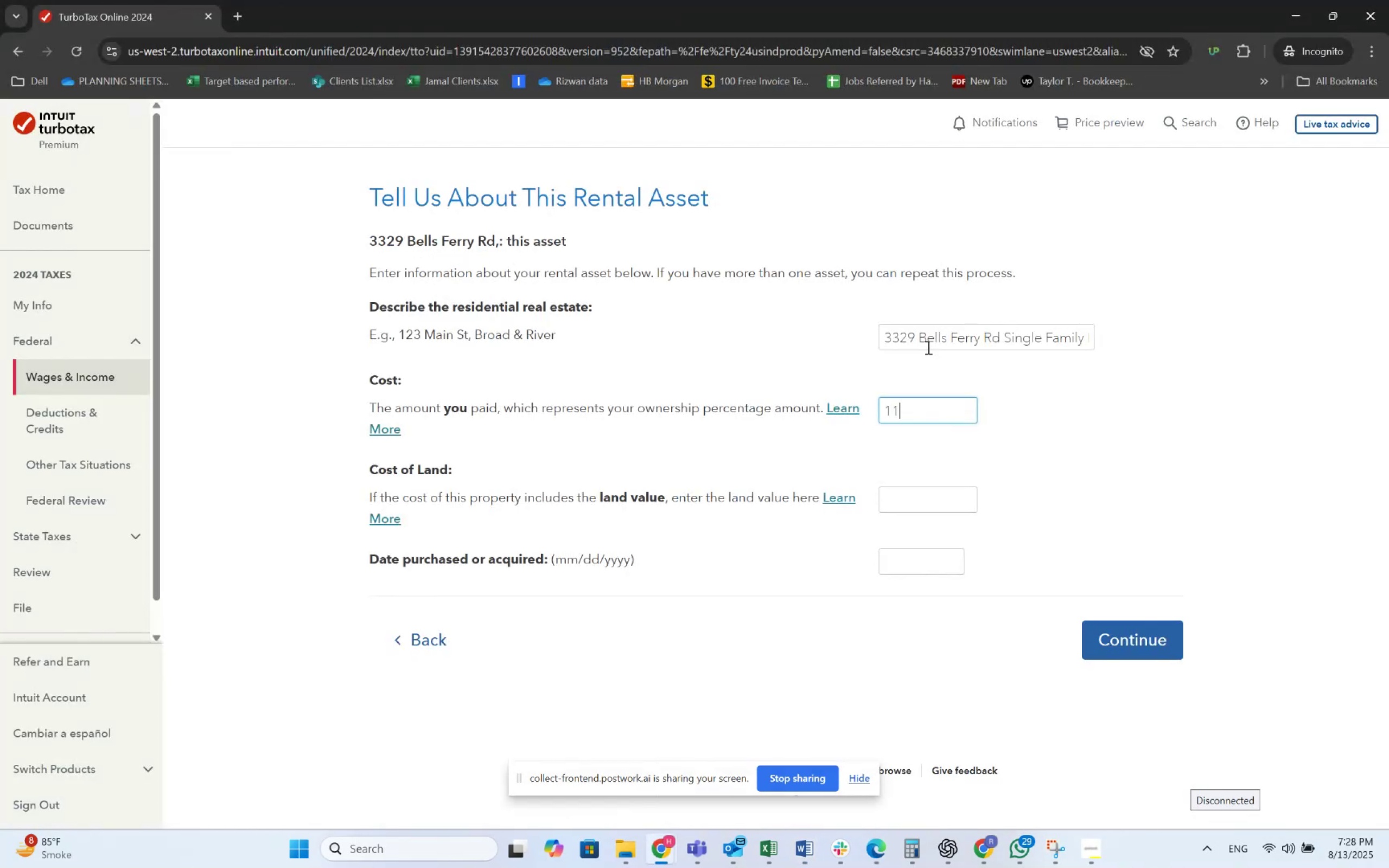 
key(Alt+Tab)
 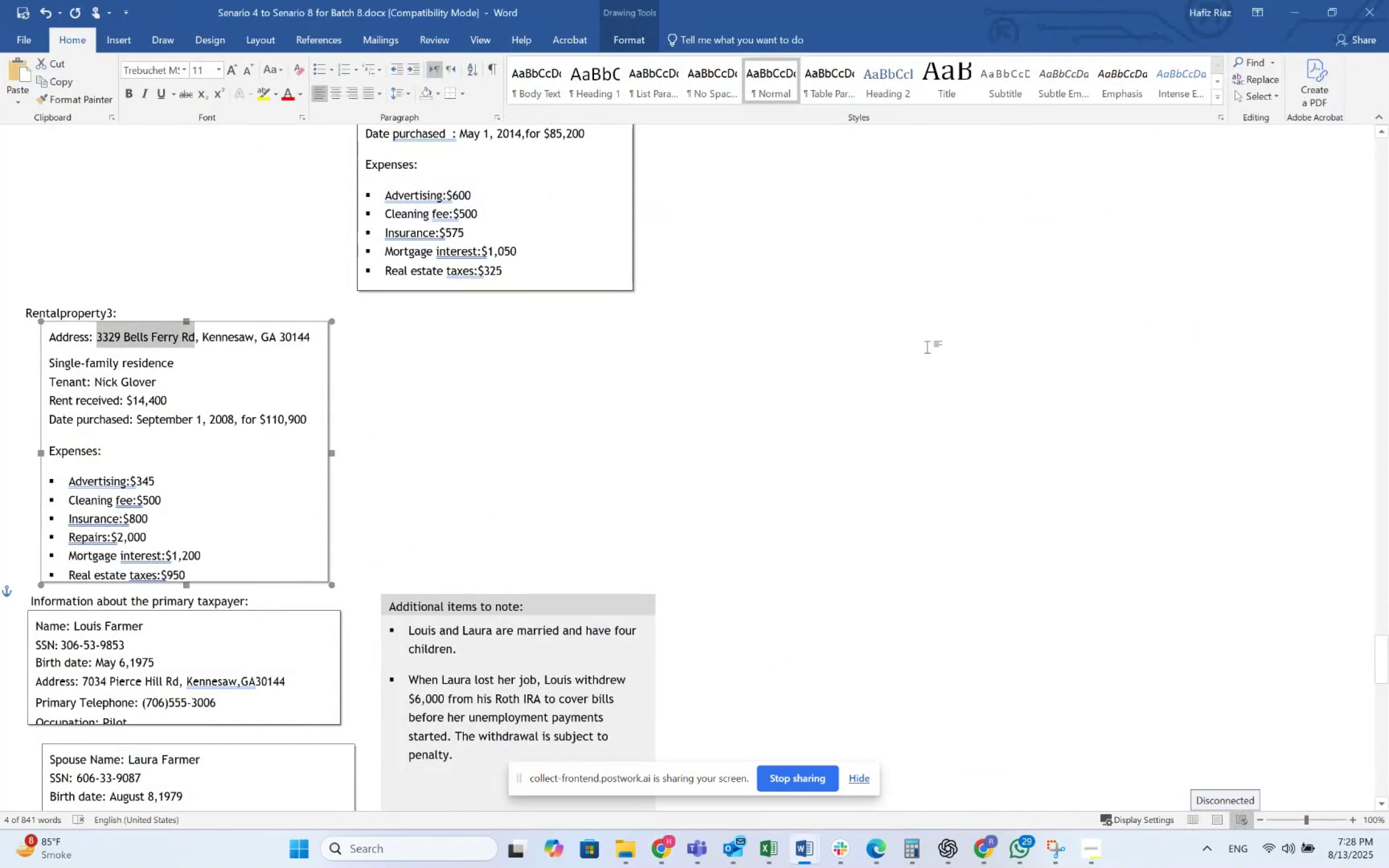 
key(Alt+AltLeft)
 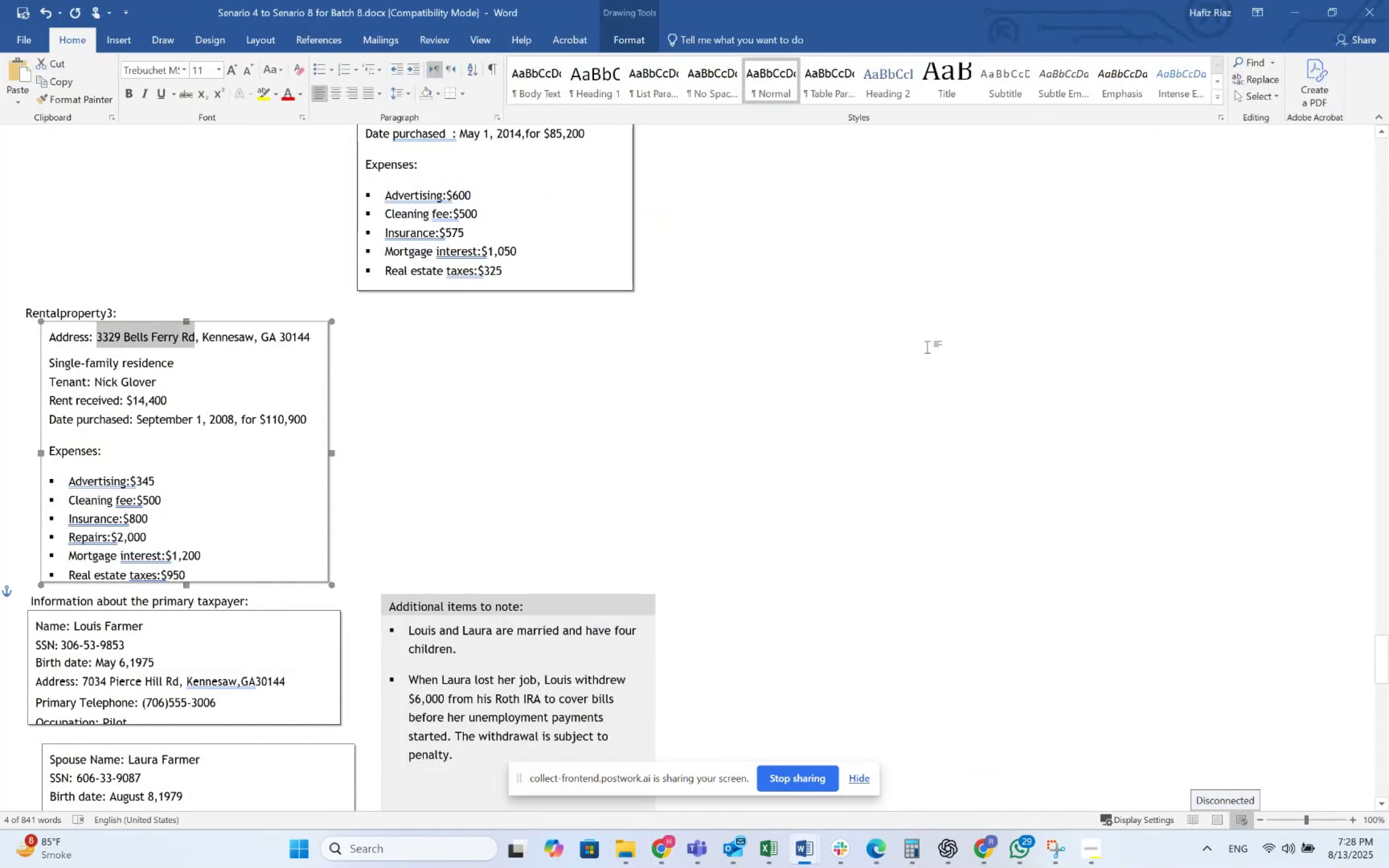 
key(Alt+Tab)
 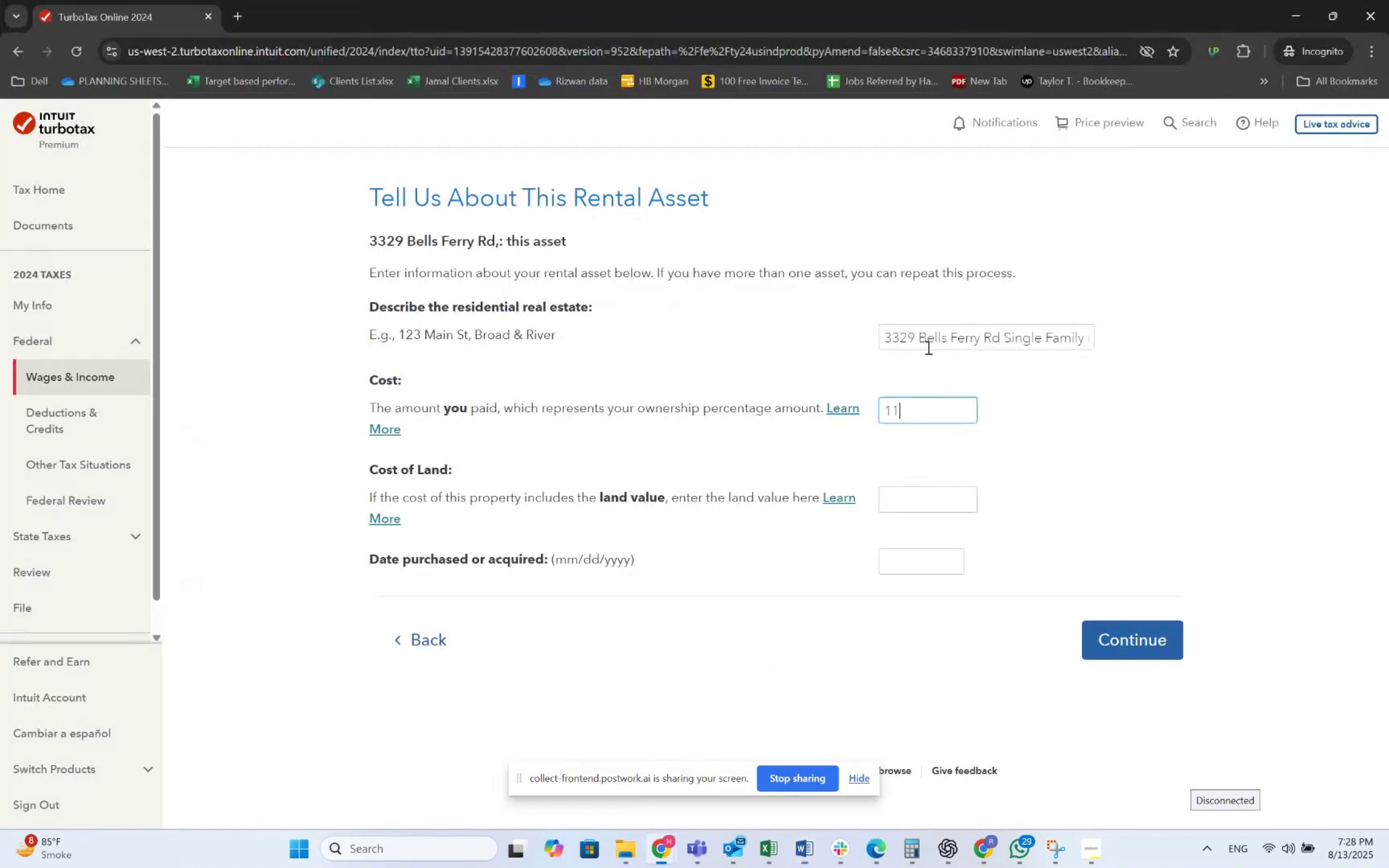 
key(Numpad0)
 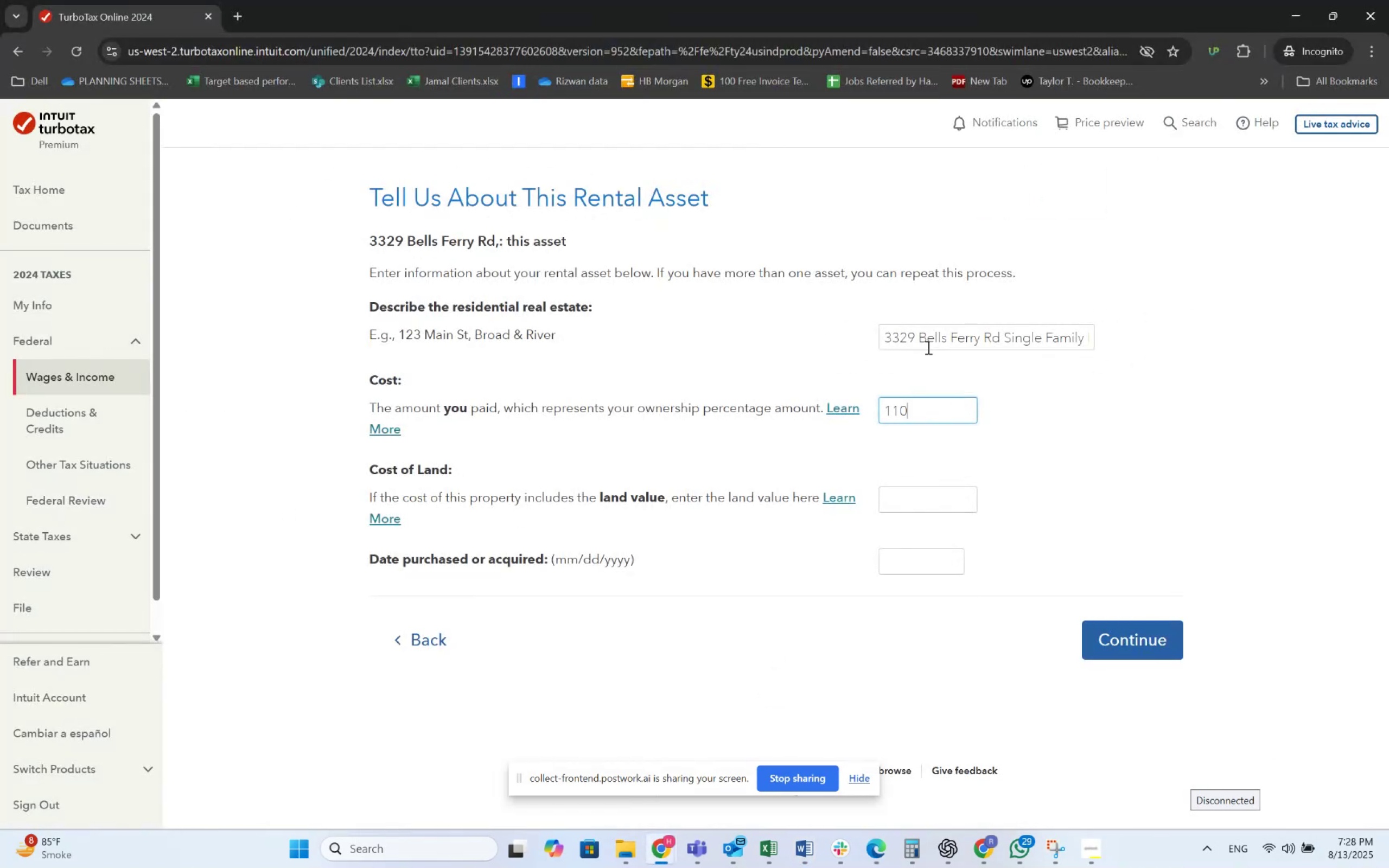 
key(Numpad9)
 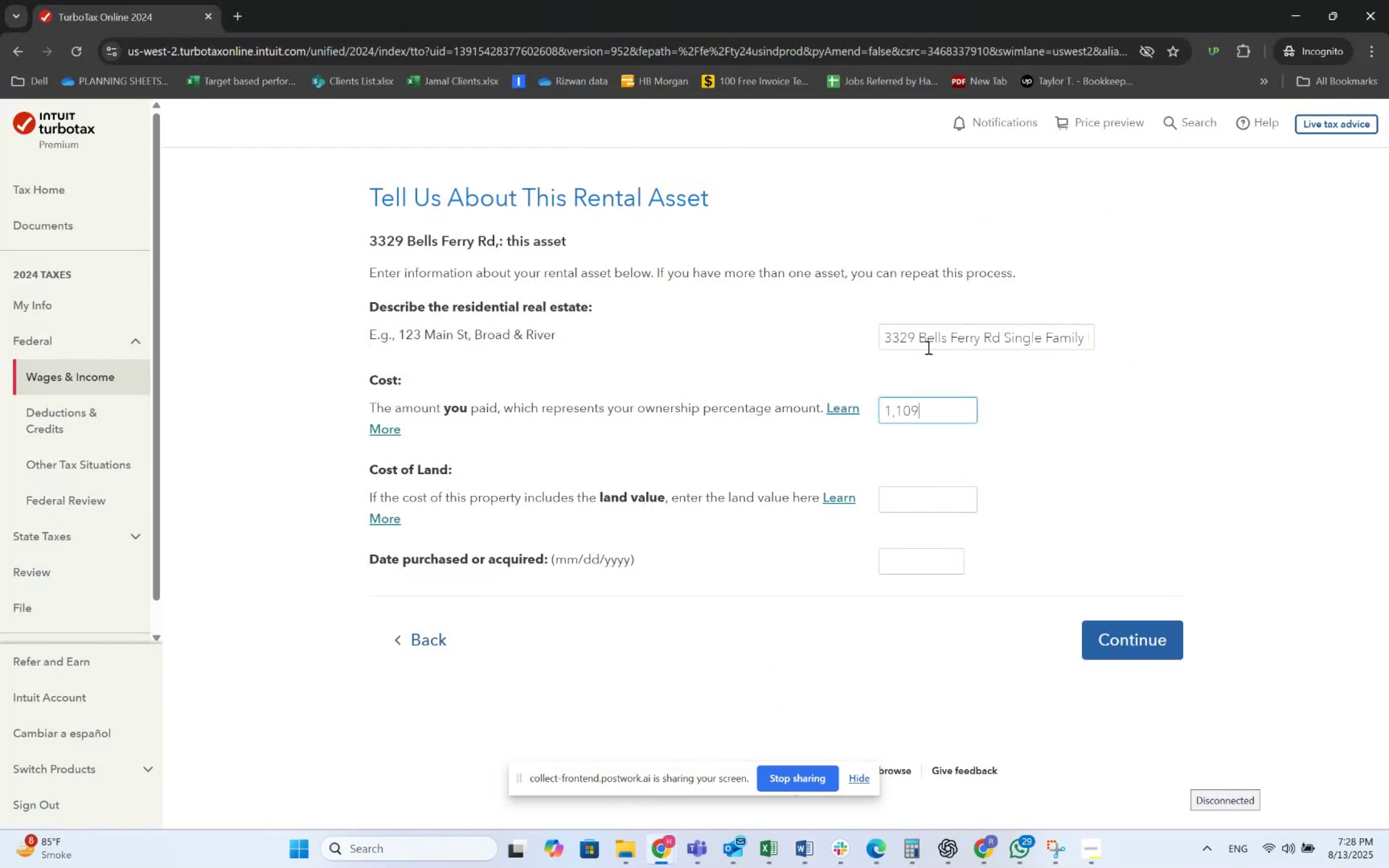 
key(Numpad0)
 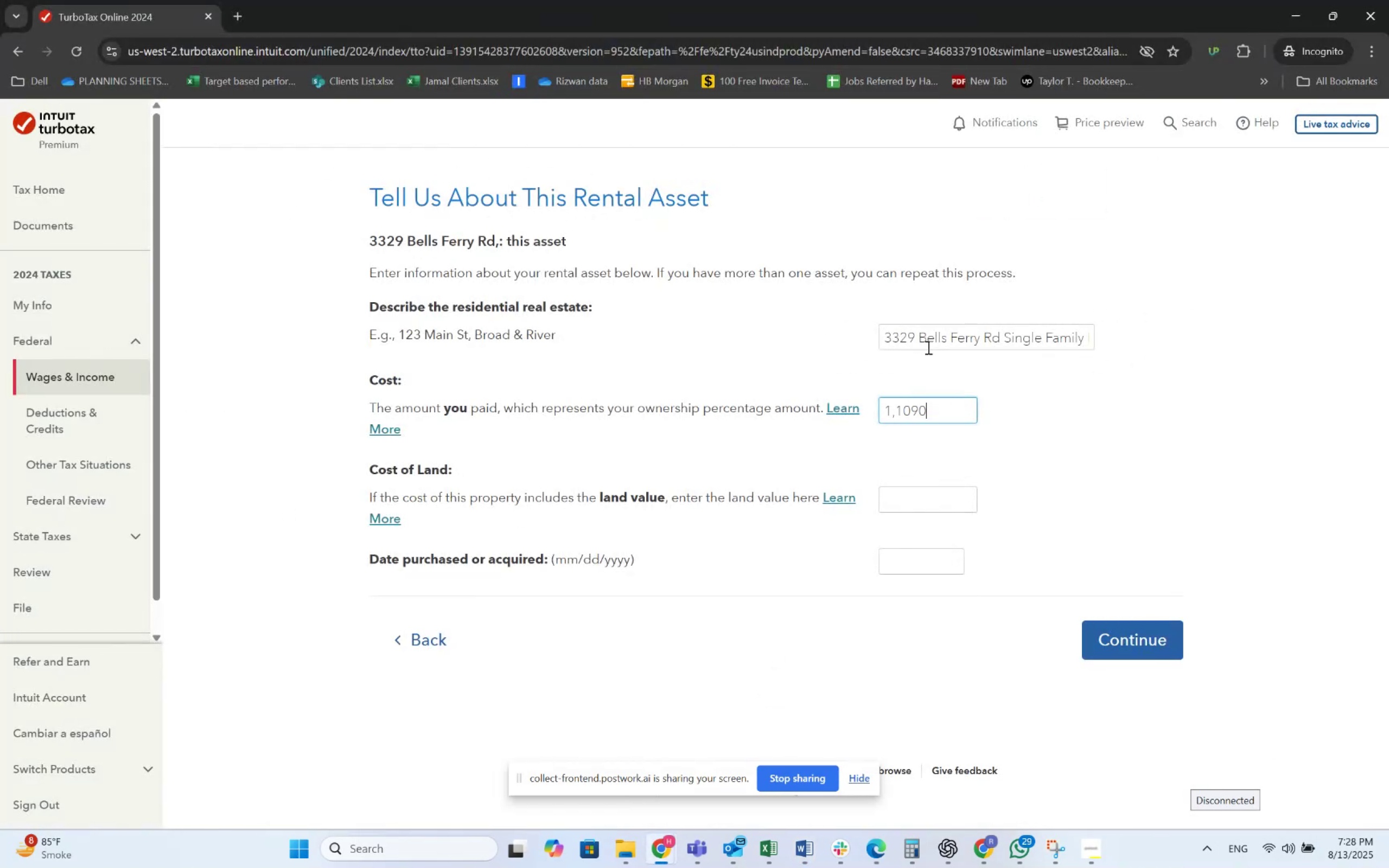 
key(Numpad0)
 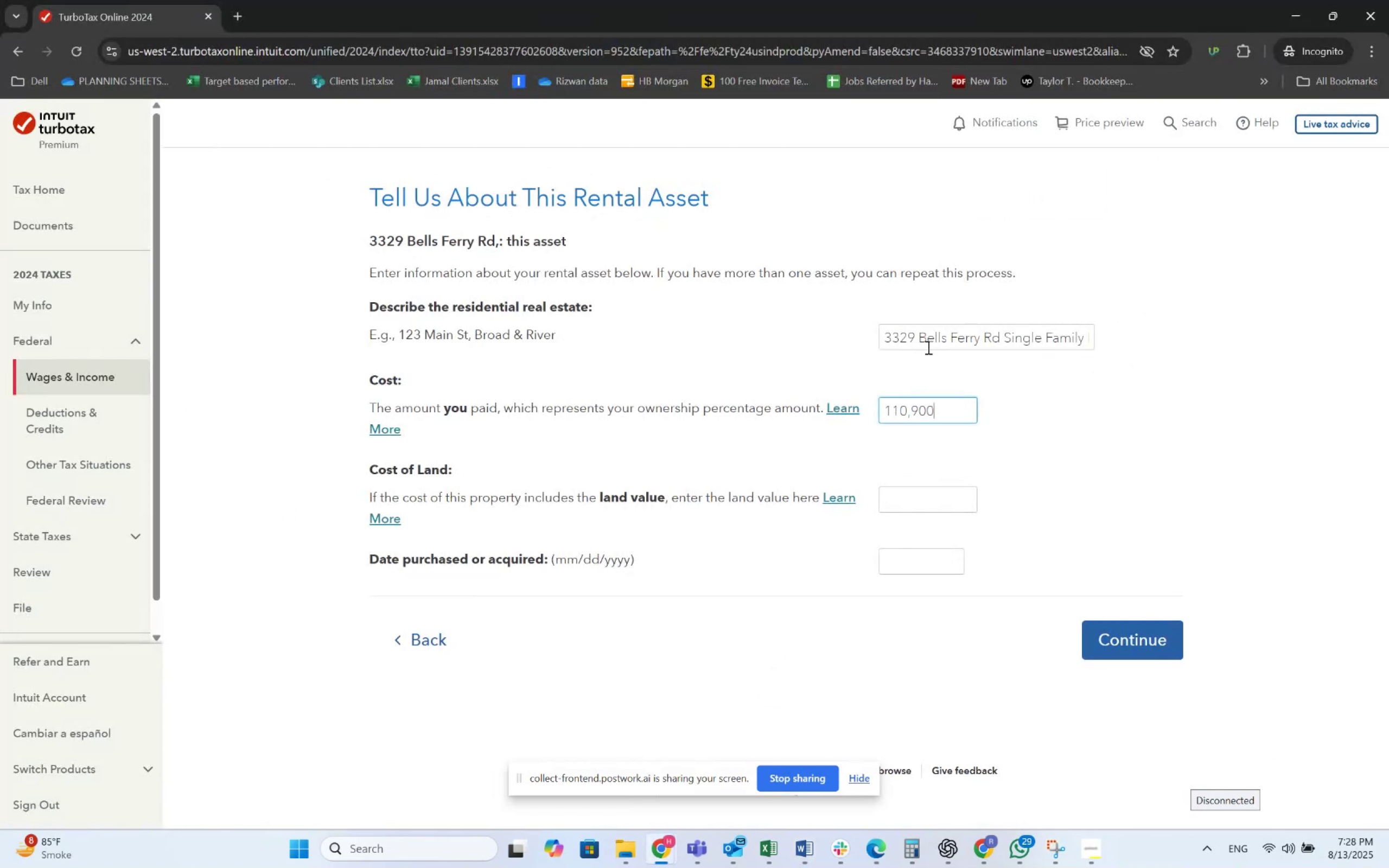 
key(Tab)
 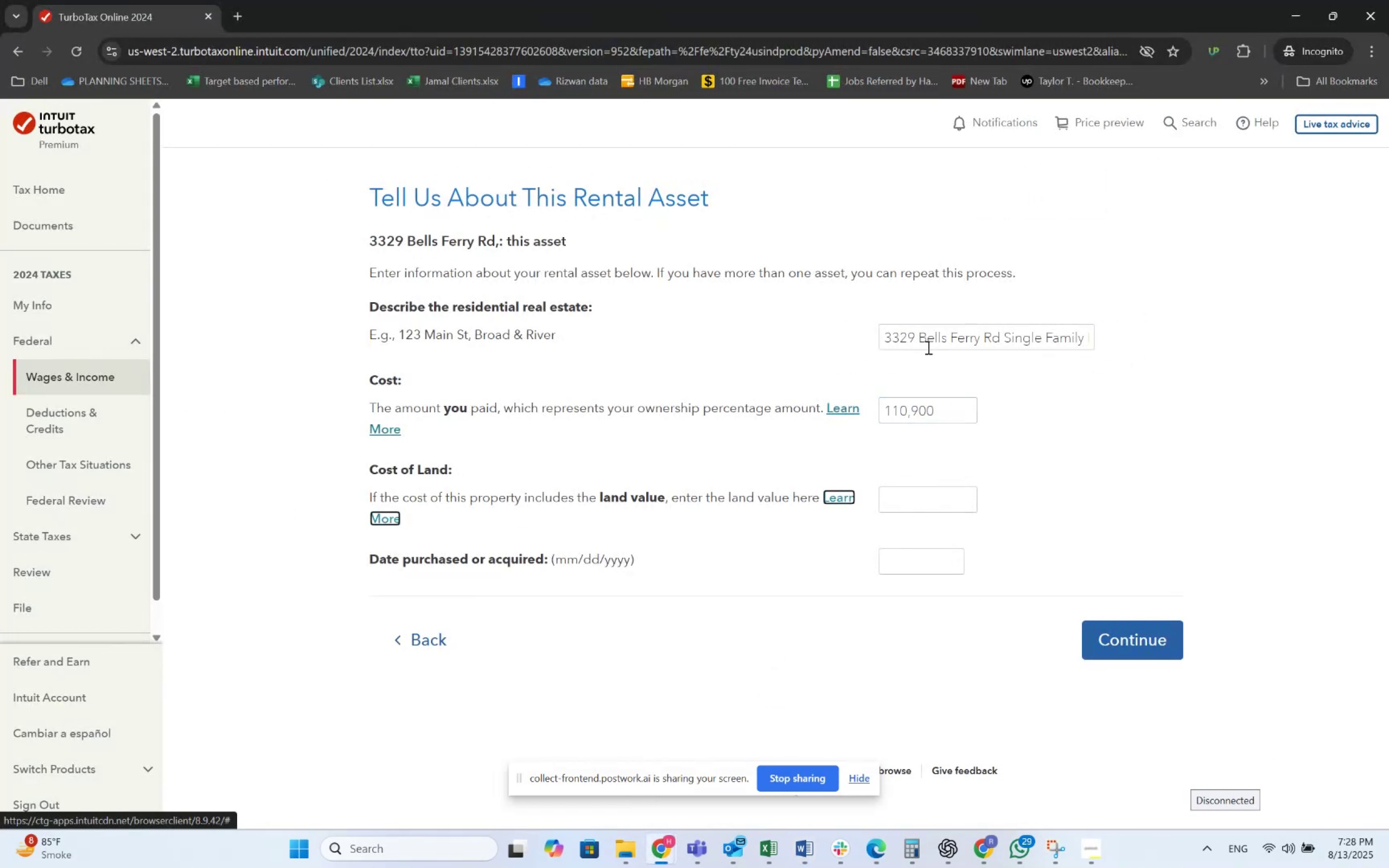 
key(Tab)
 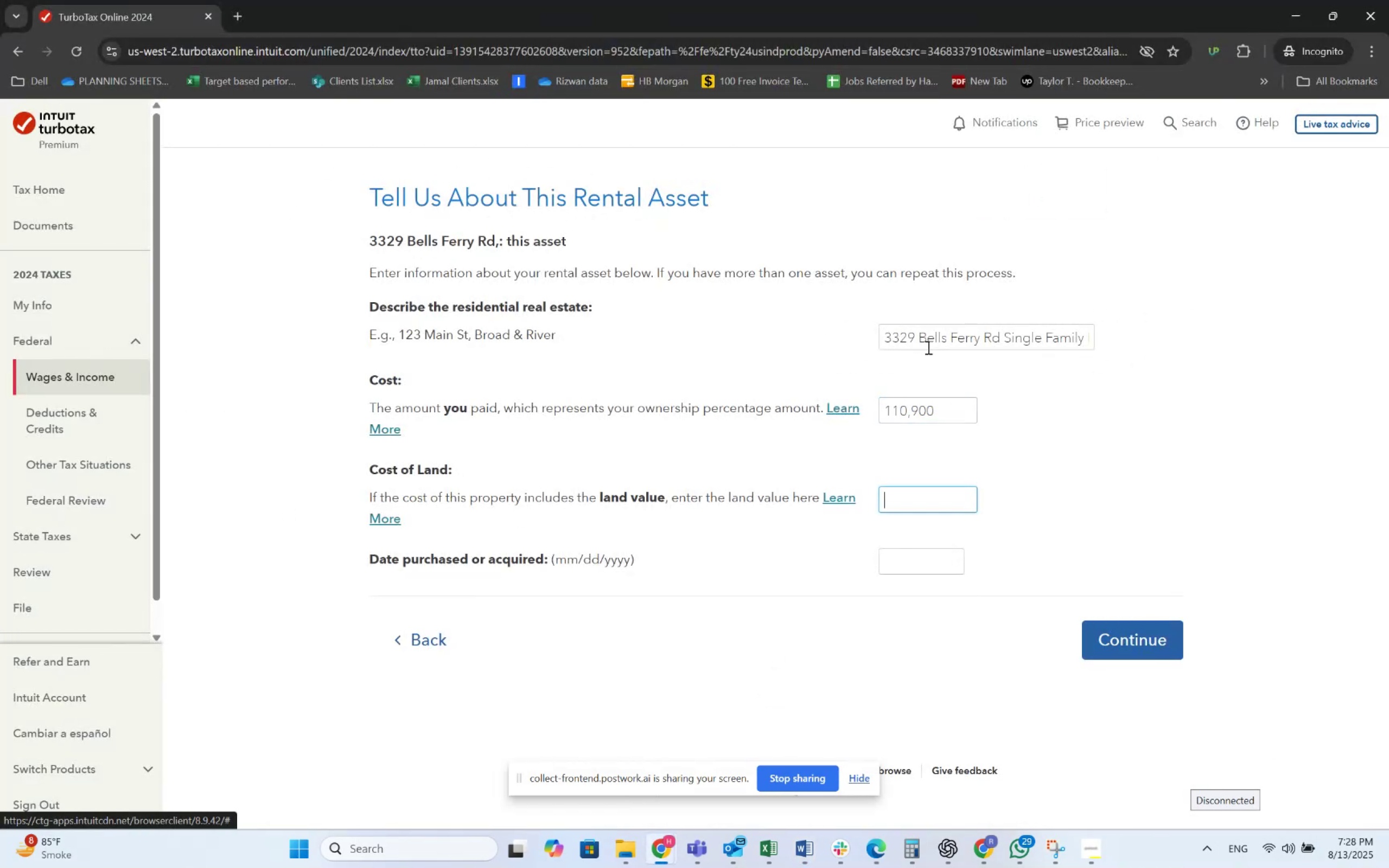 
key(Alt+AltLeft)
 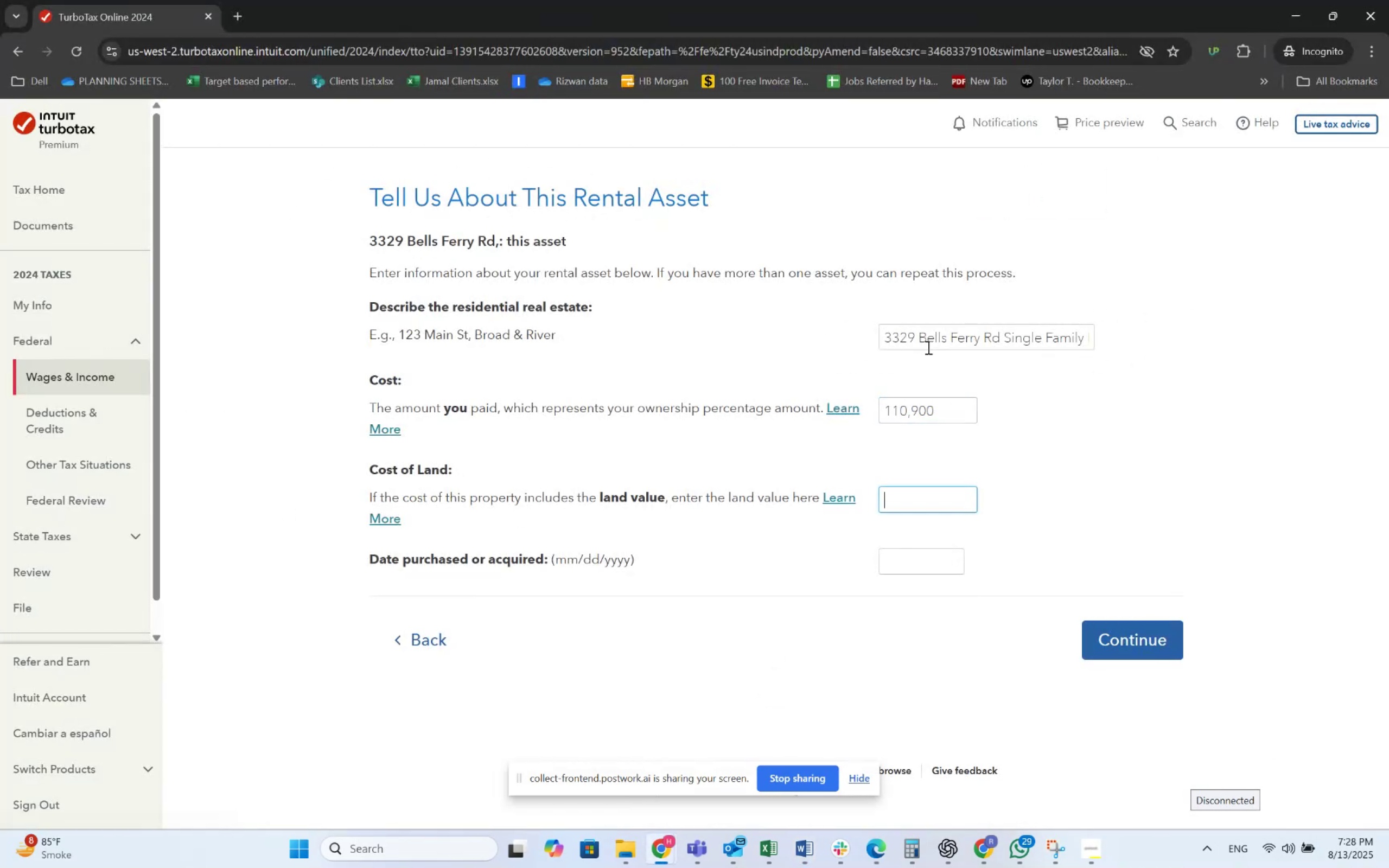 
key(Alt+Tab)
 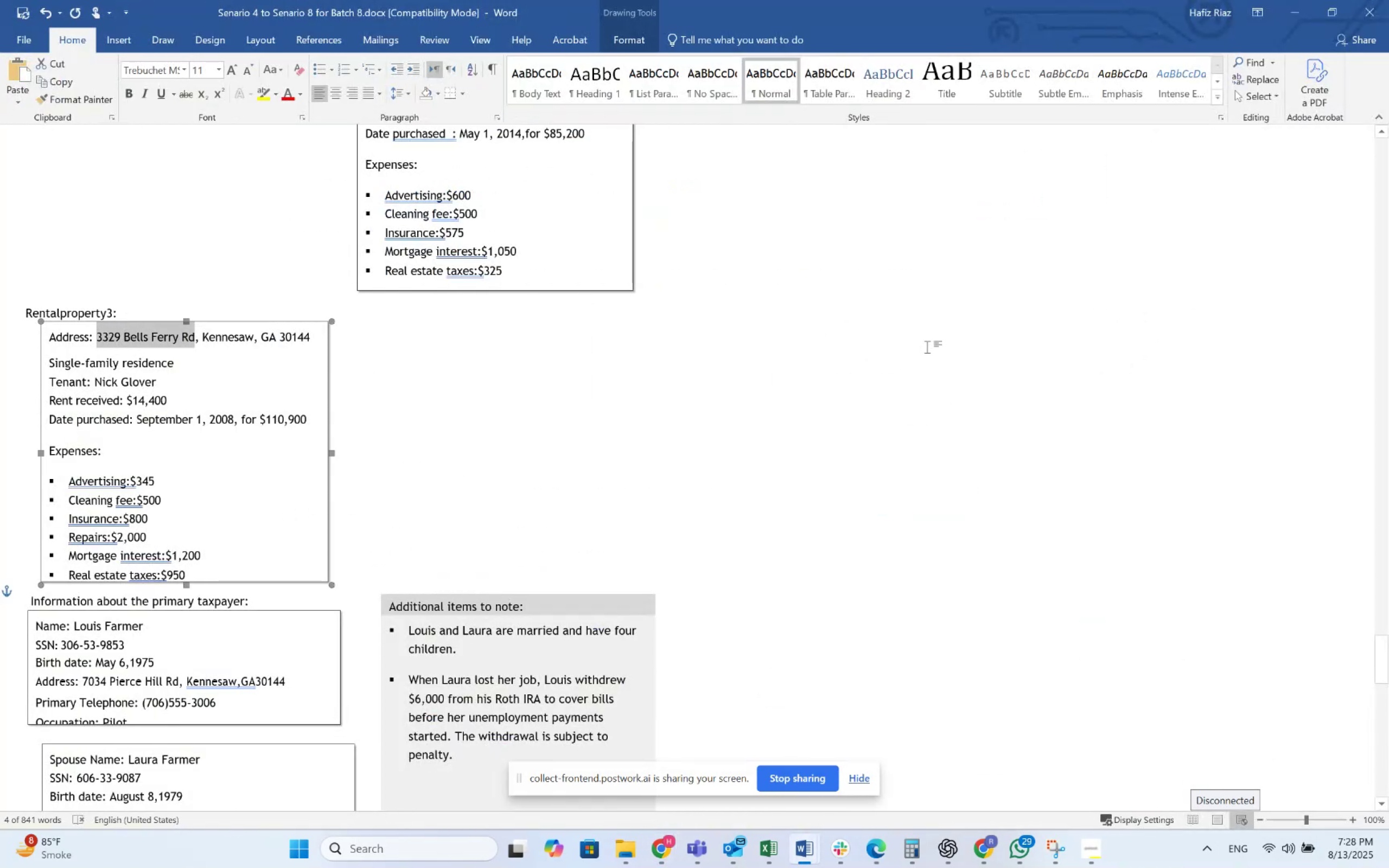 
key(Alt+AltLeft)
 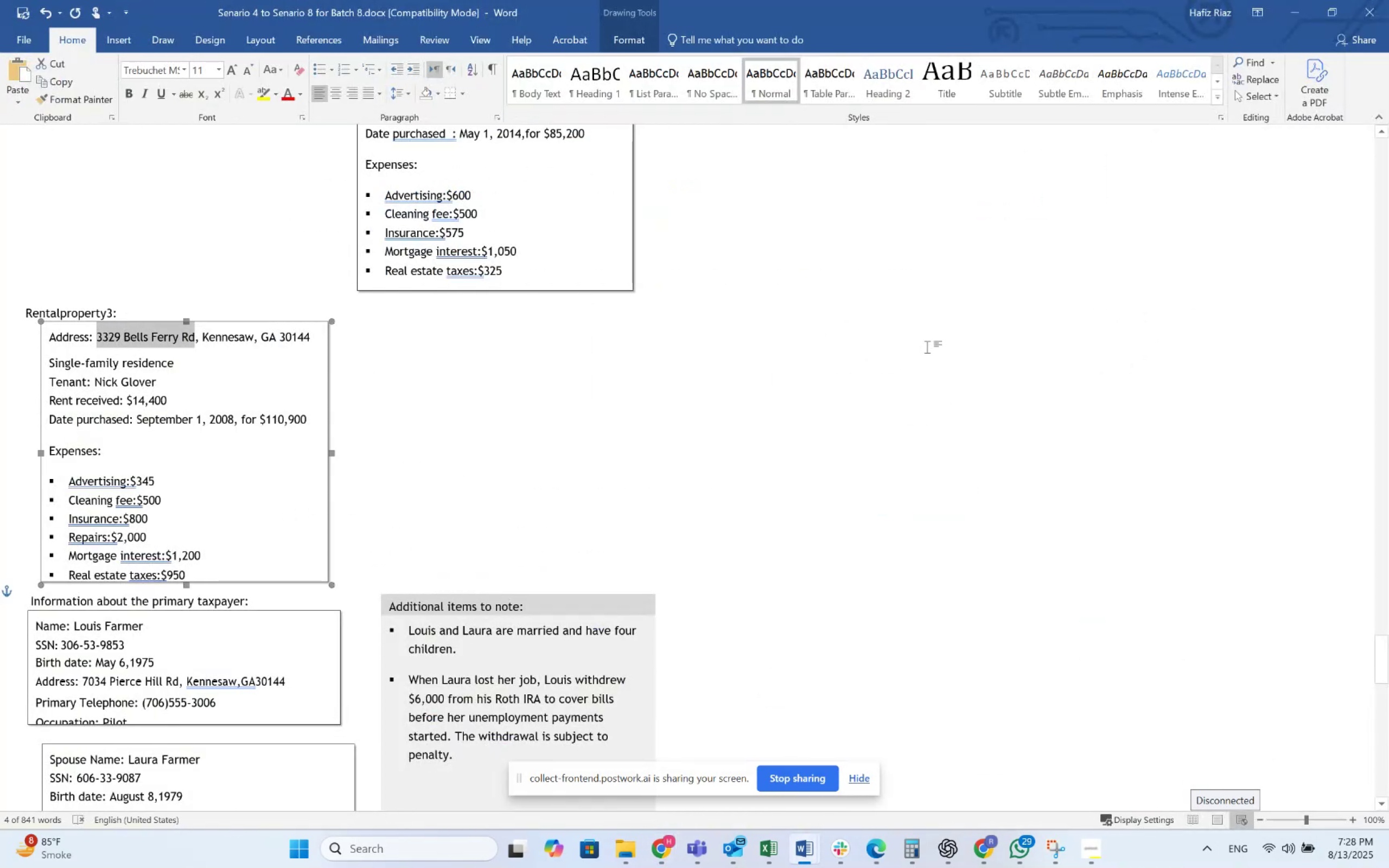 
key(Alt+Tab)
 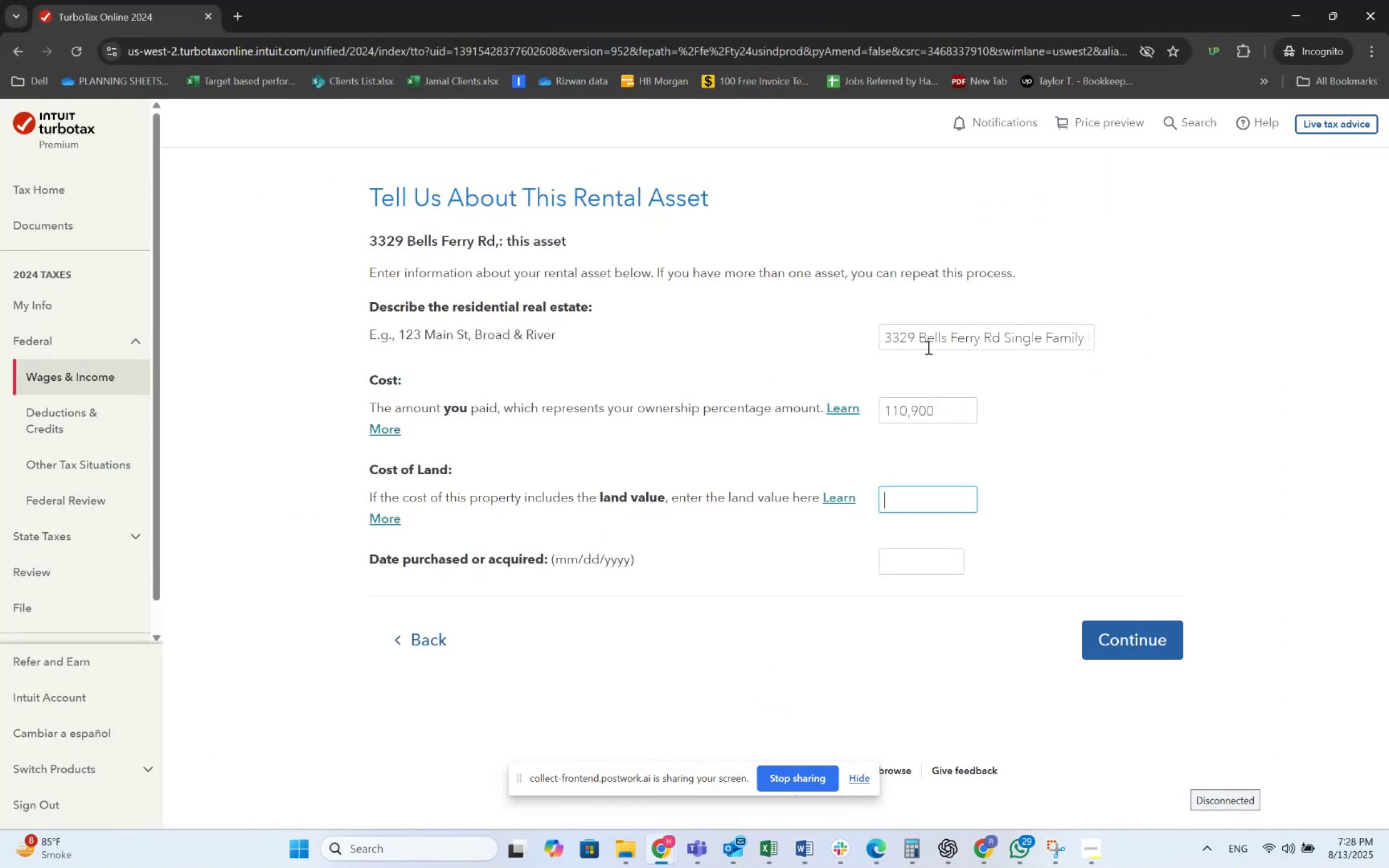 
key(Alt+AltLeft)
 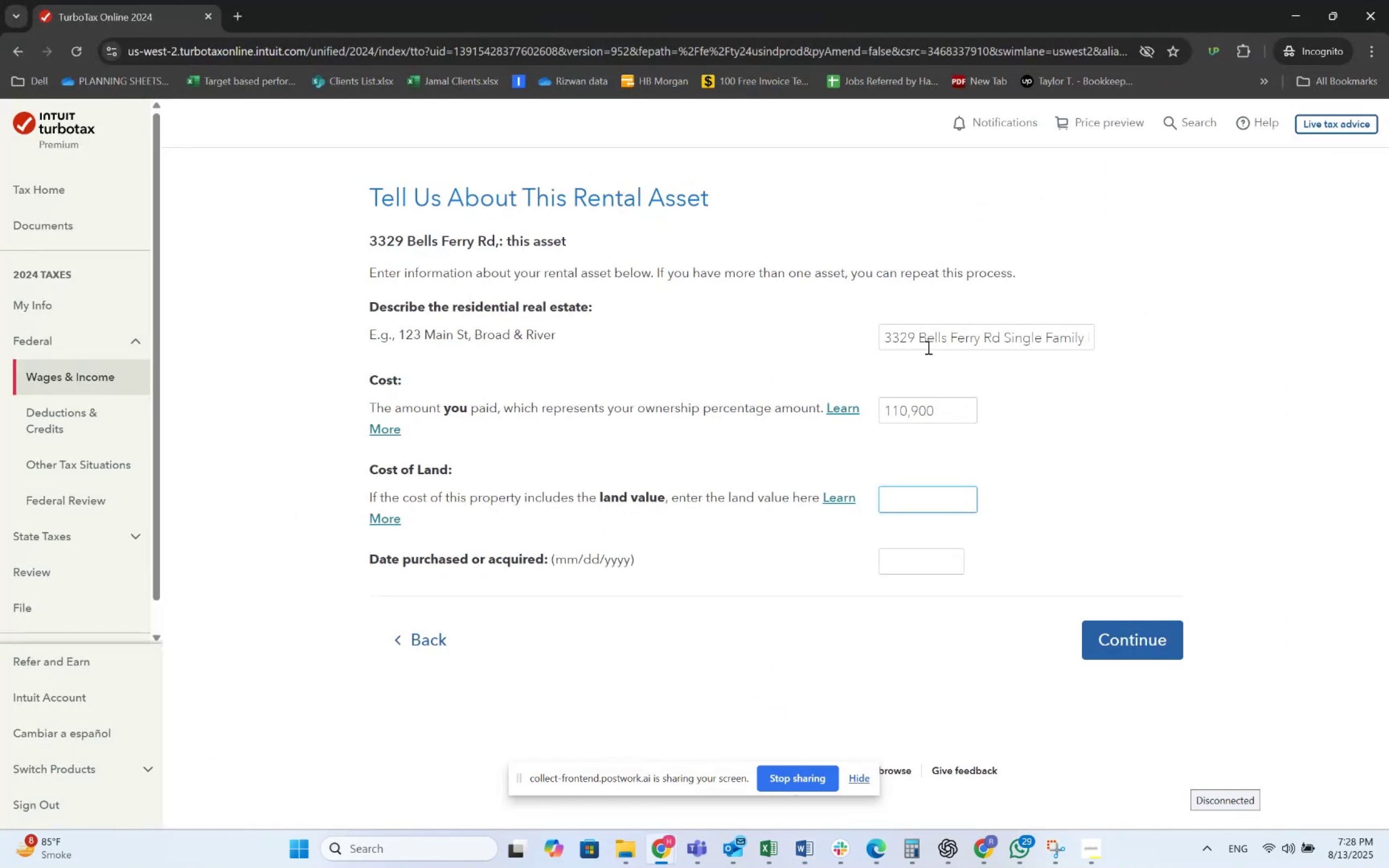 
key(Alt+Tab)
 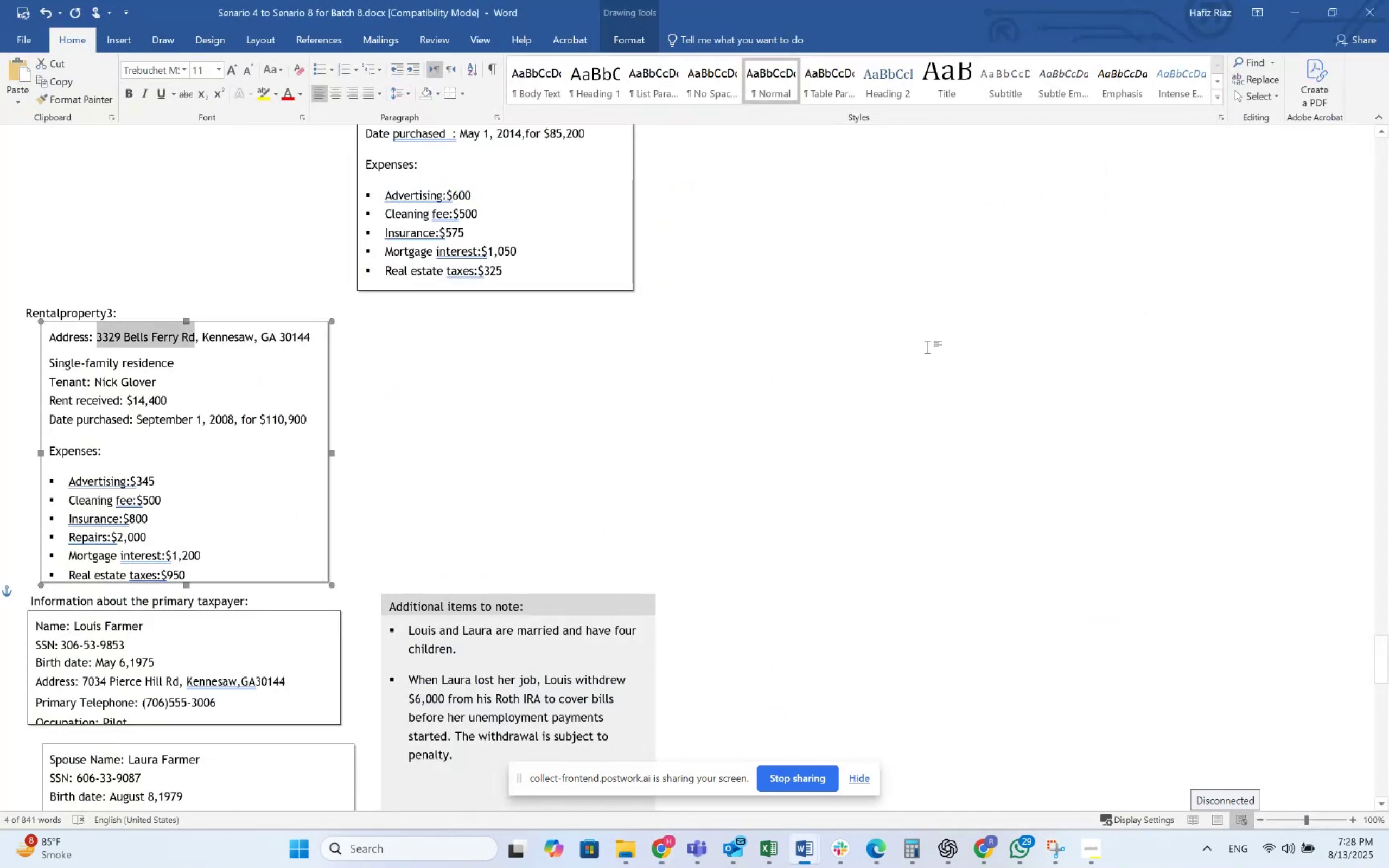 
key(Alt+AltLeft)
 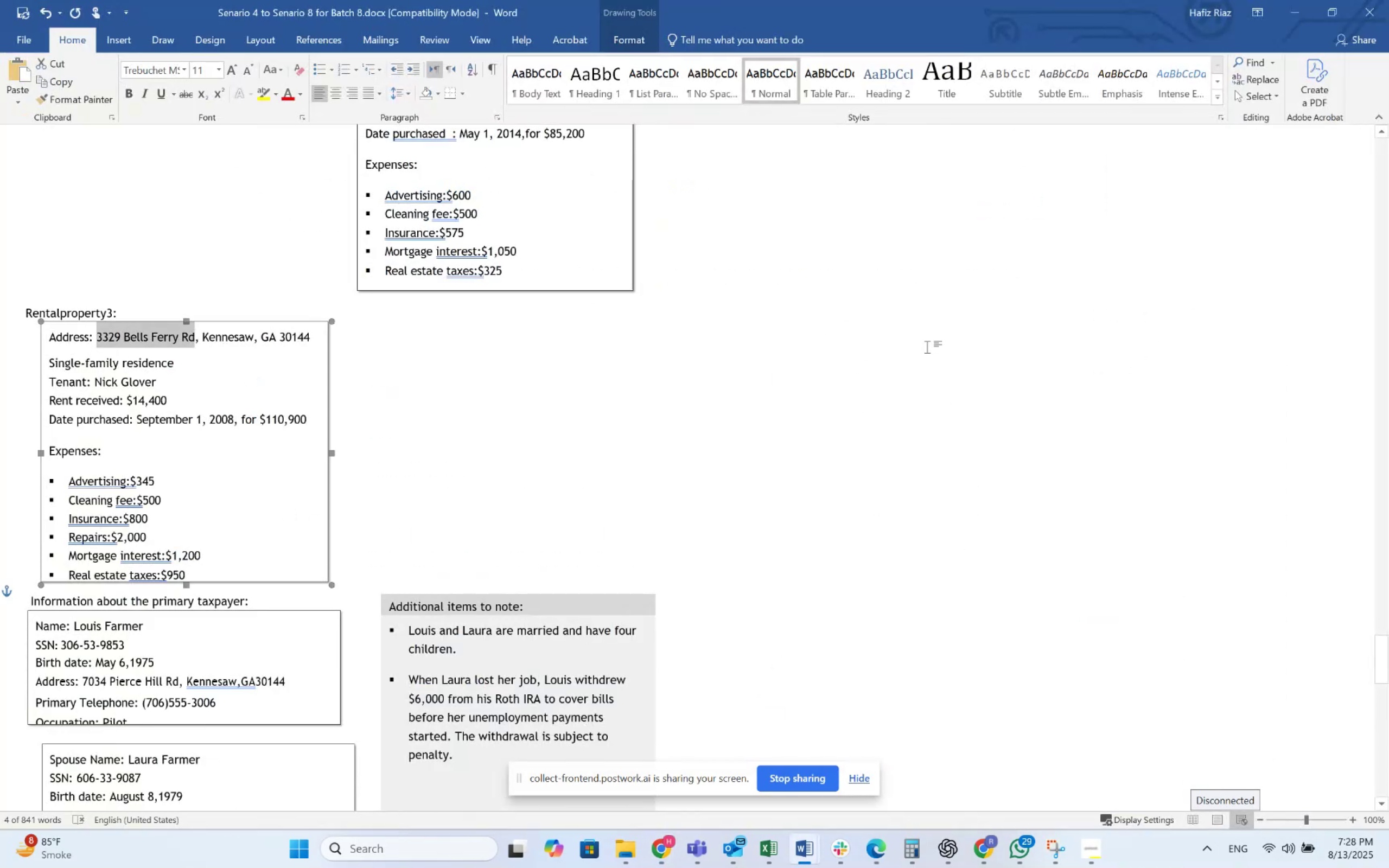 
key(Alt+Tab)
 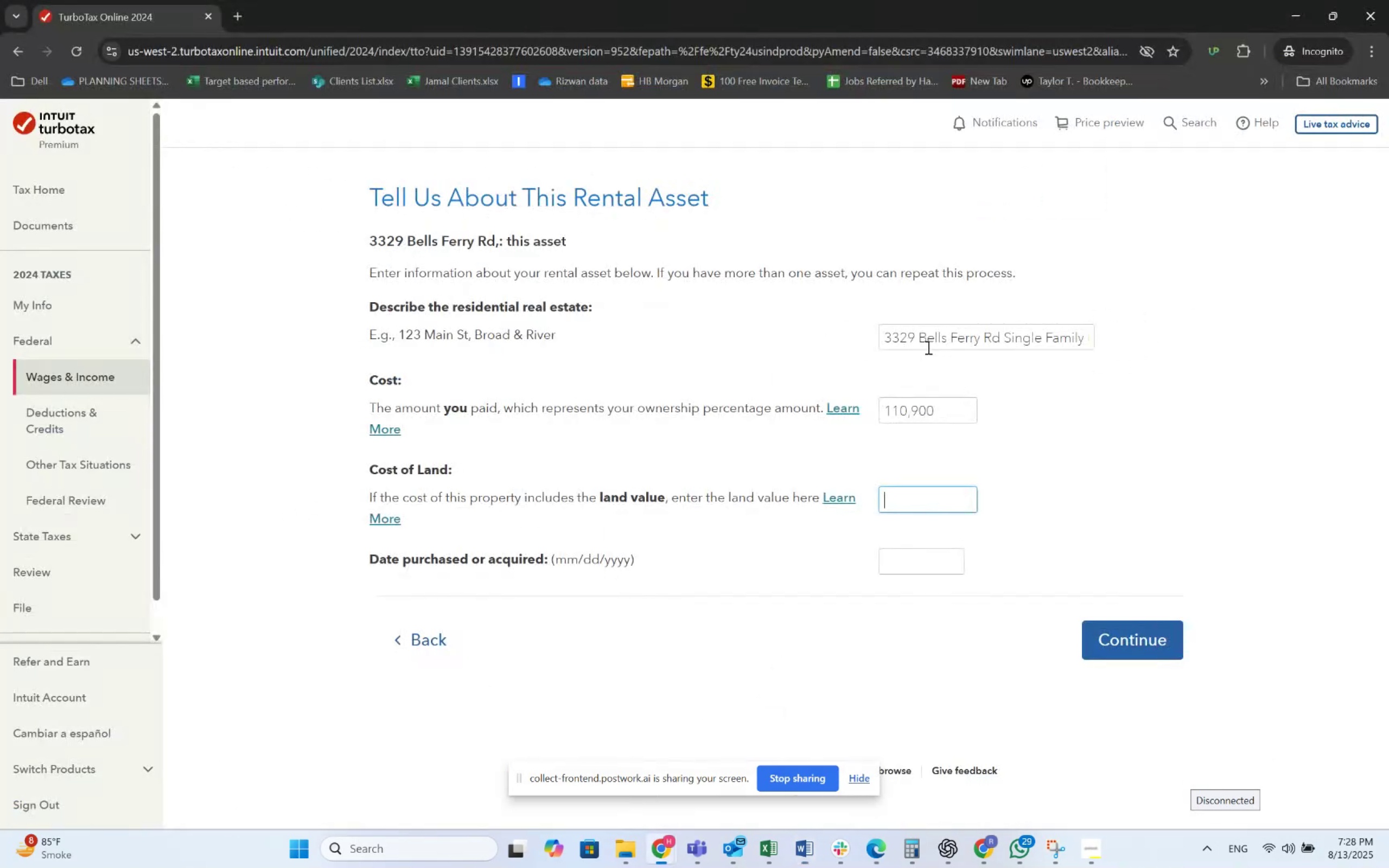 
key(Tab)
 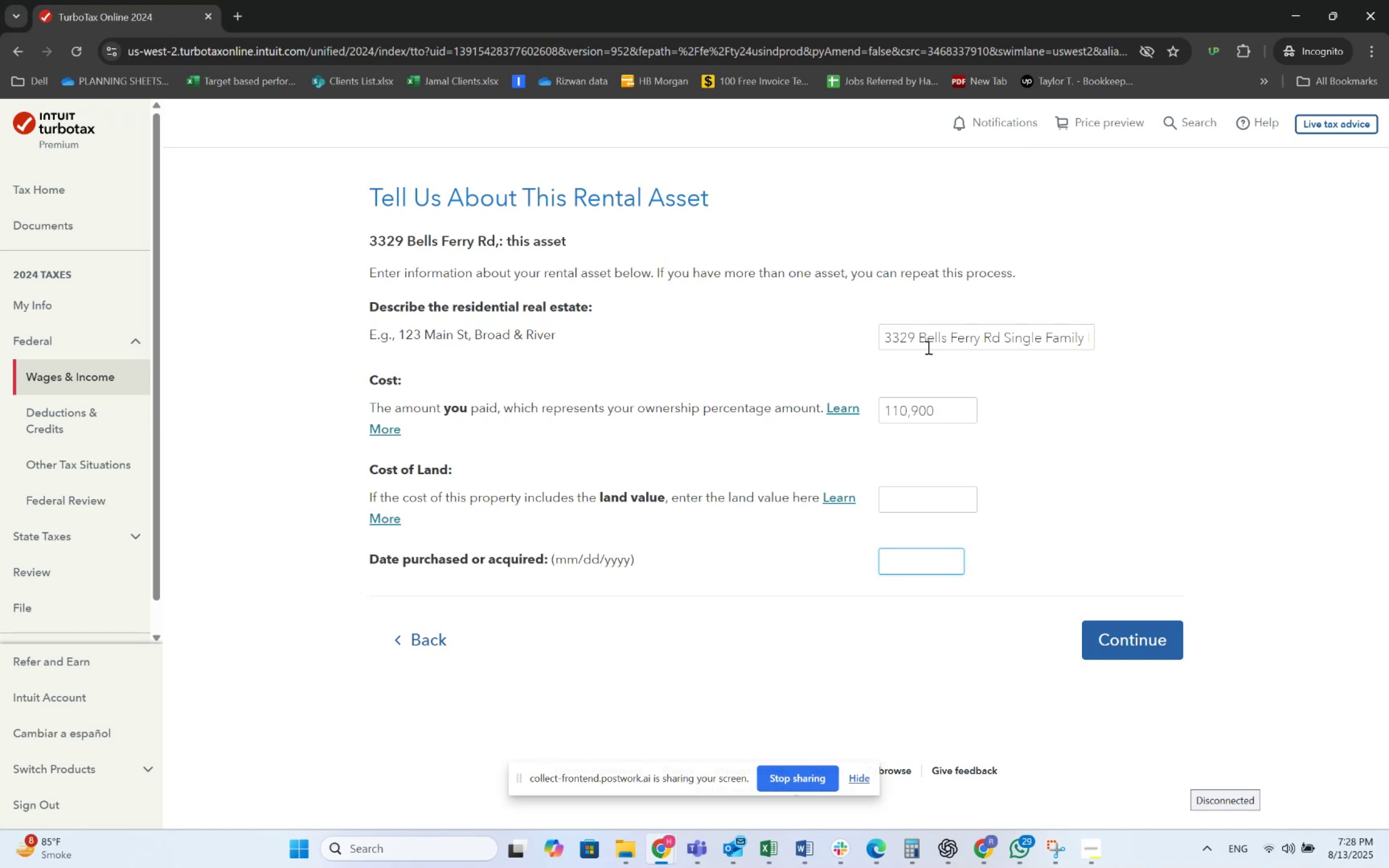 
key(Numpad9)
 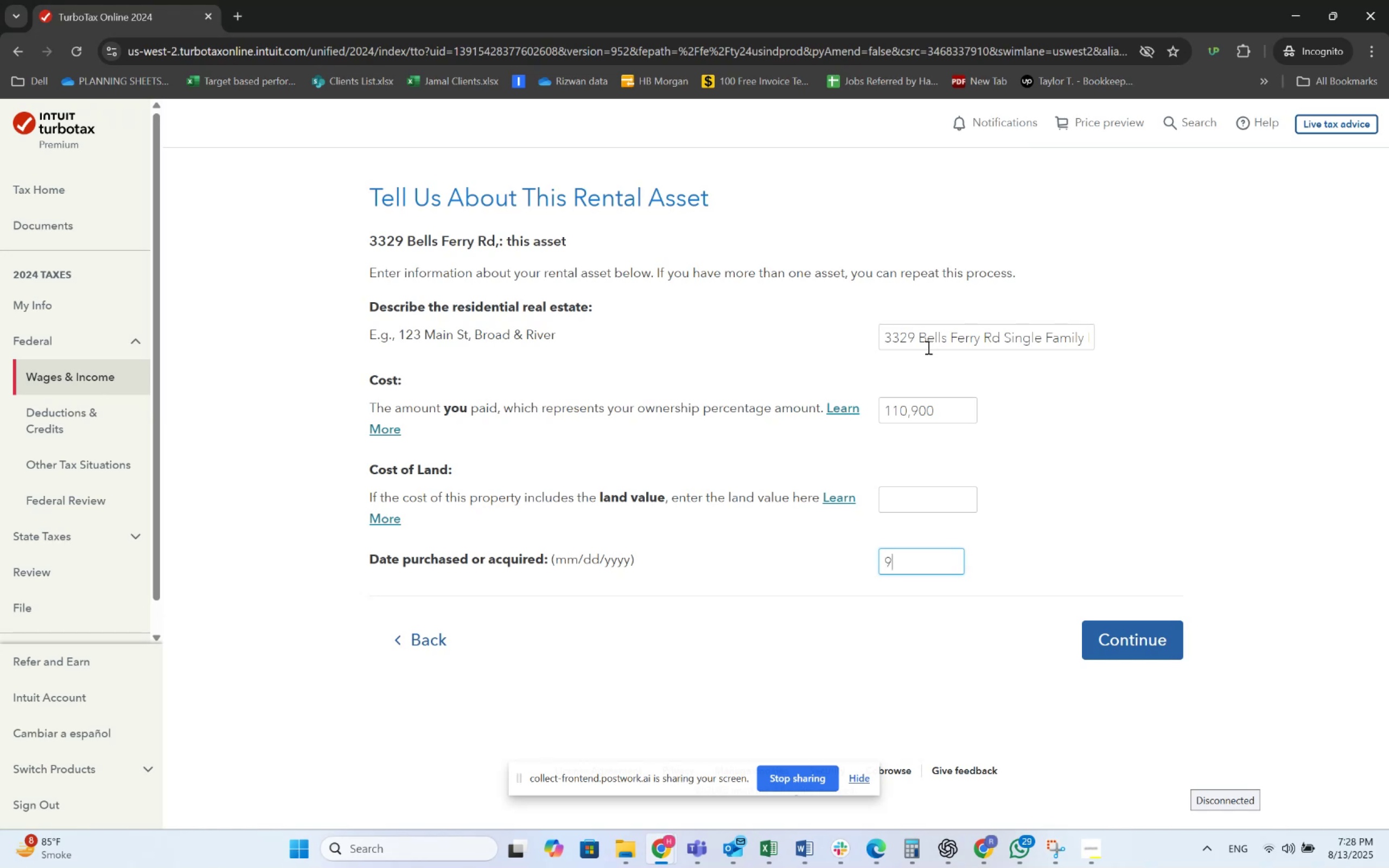 
key(NumpadDivide)
 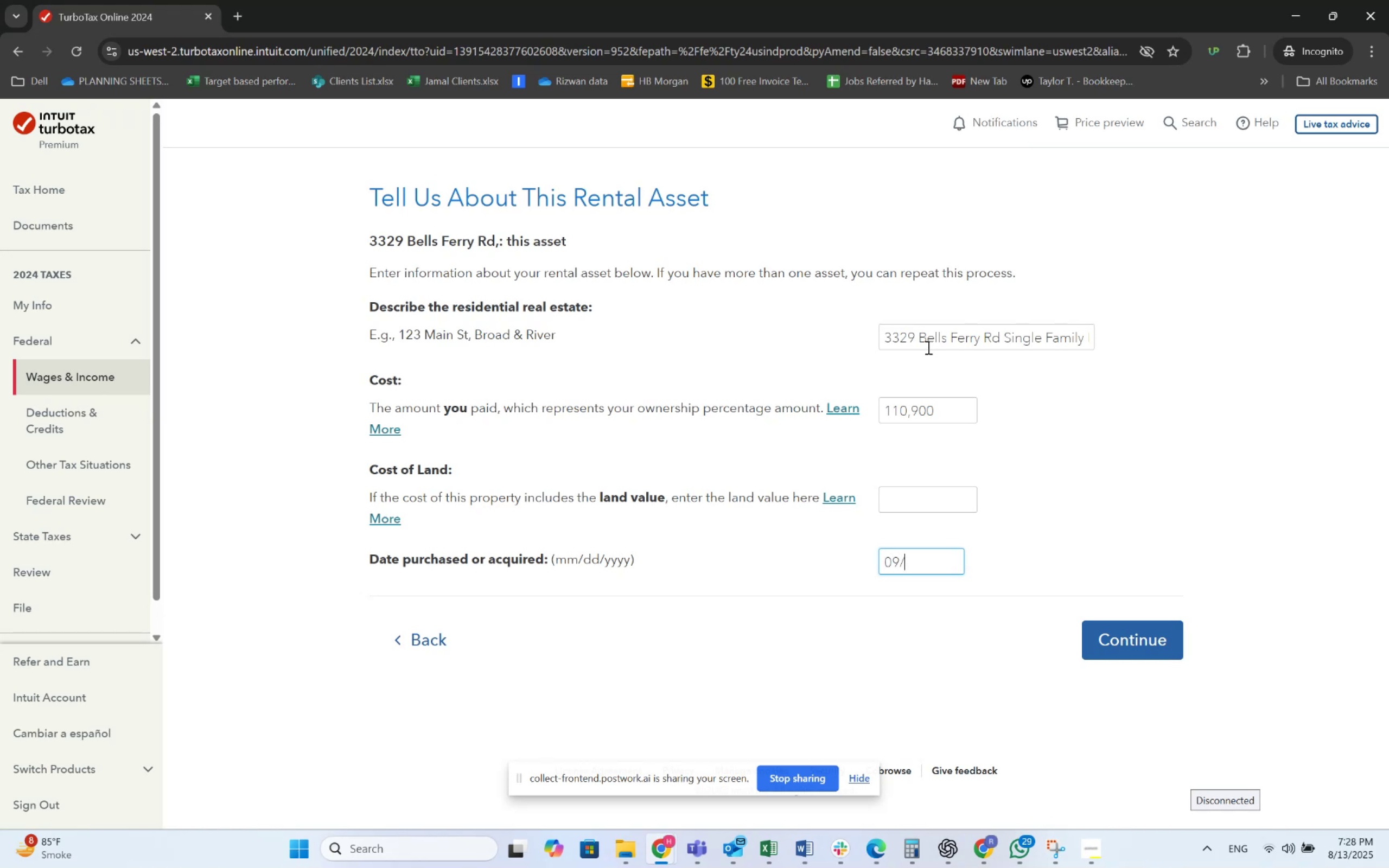 
key(Numpad1)
 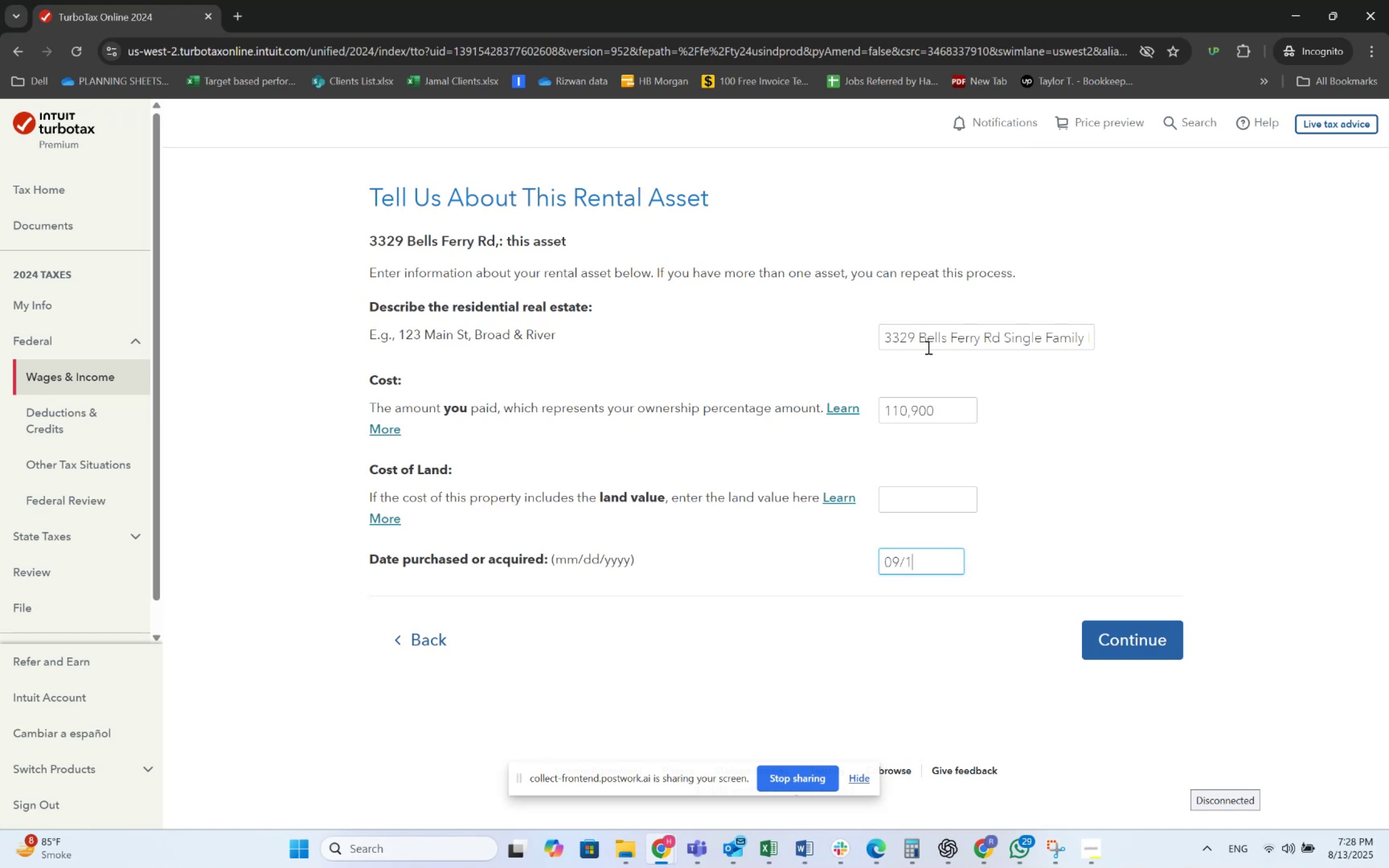 
key(Alt+AltLeft)
 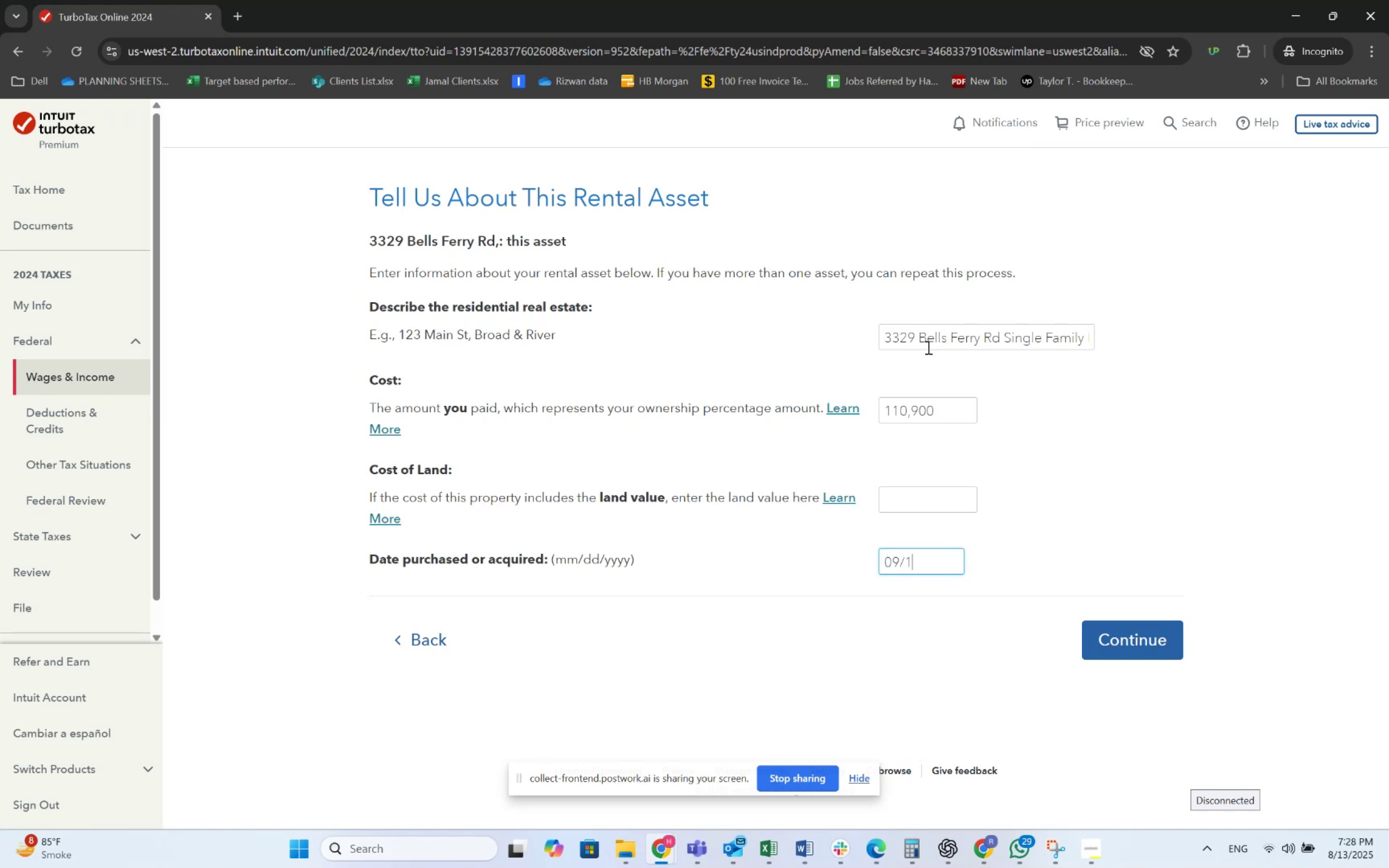 
key(Alt+Tab)
 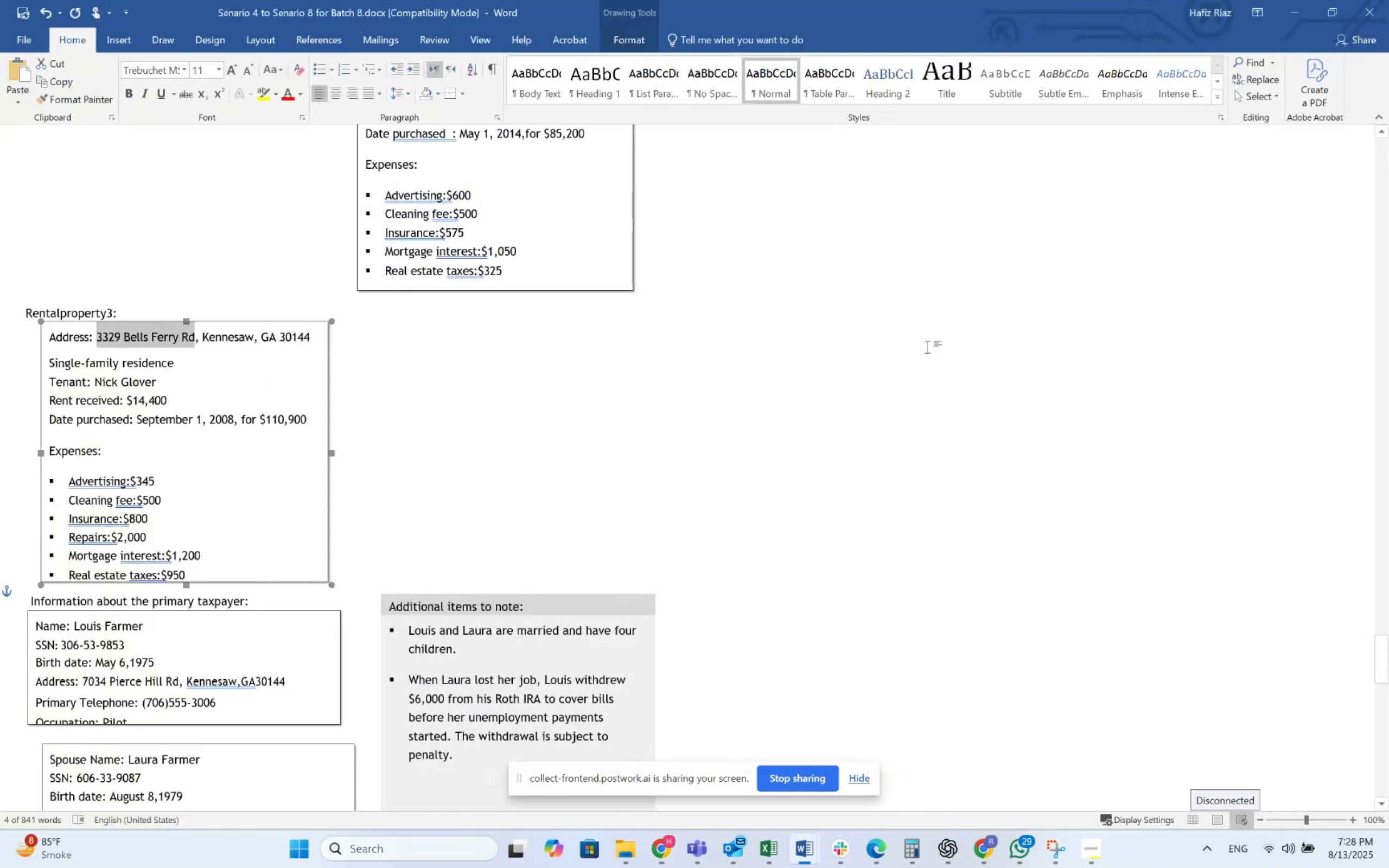 
key(Alt+AltLeft)
 